 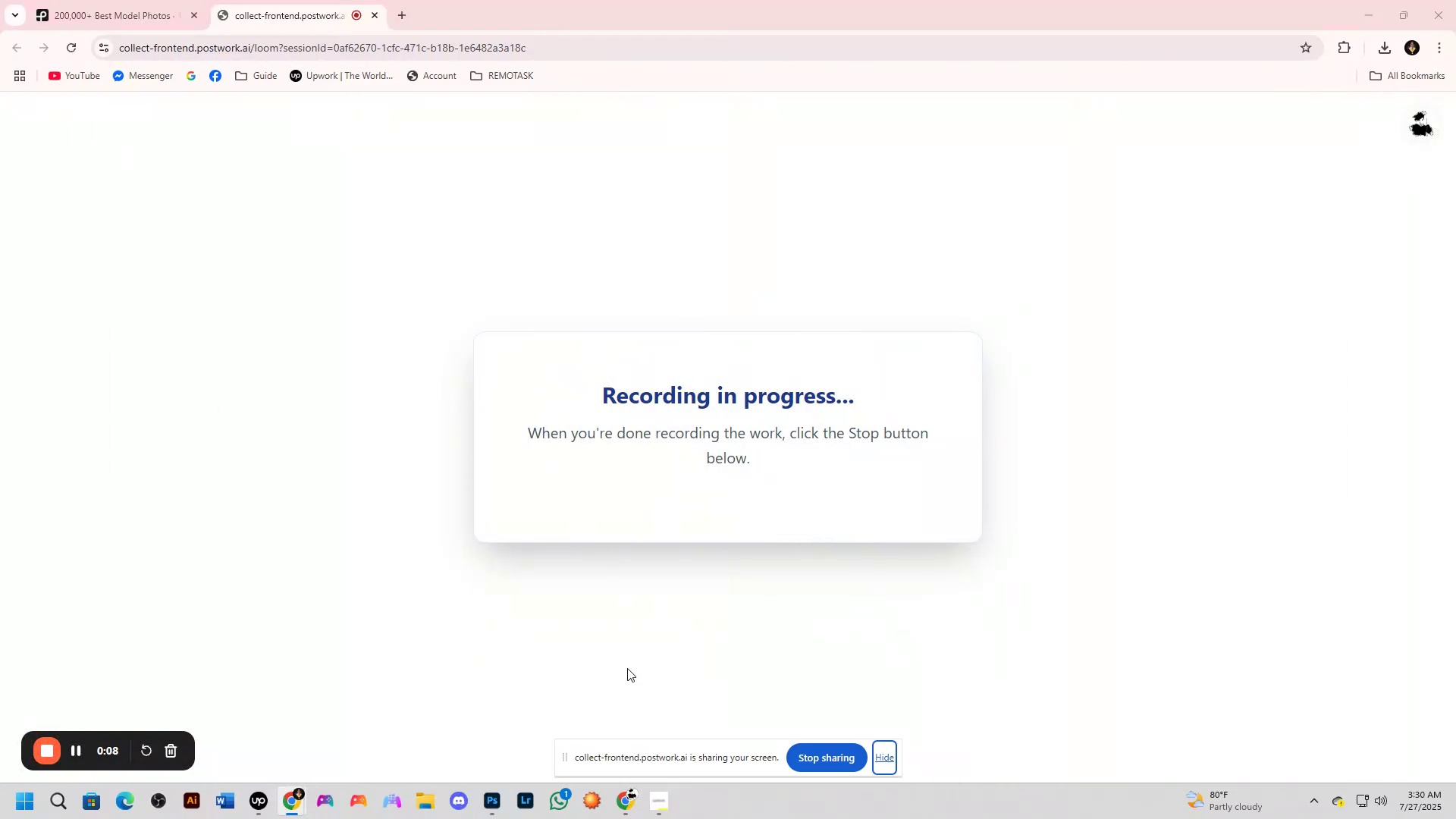 
key(Alt+Tab)
 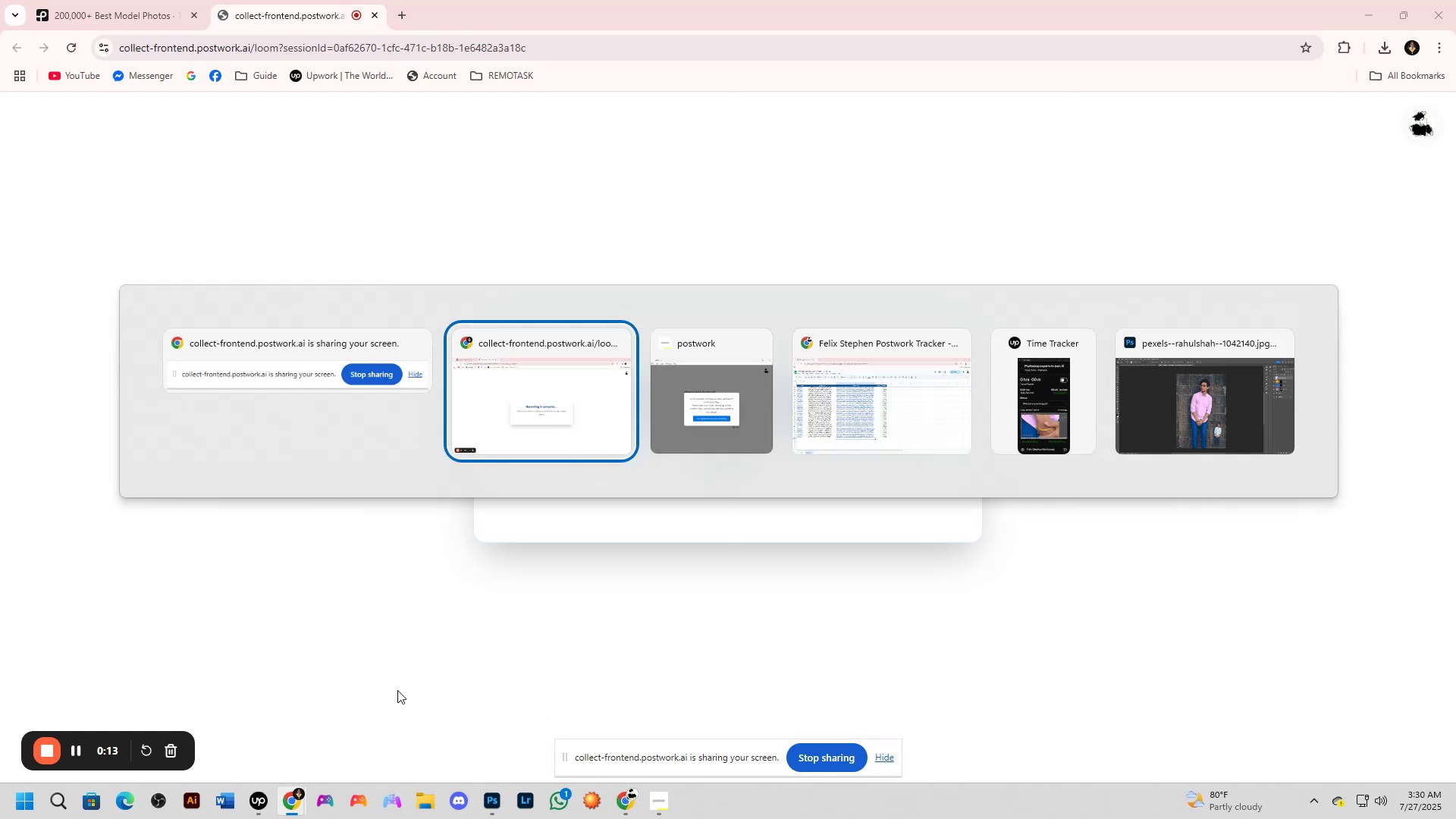 
key(Alt+Tab)
 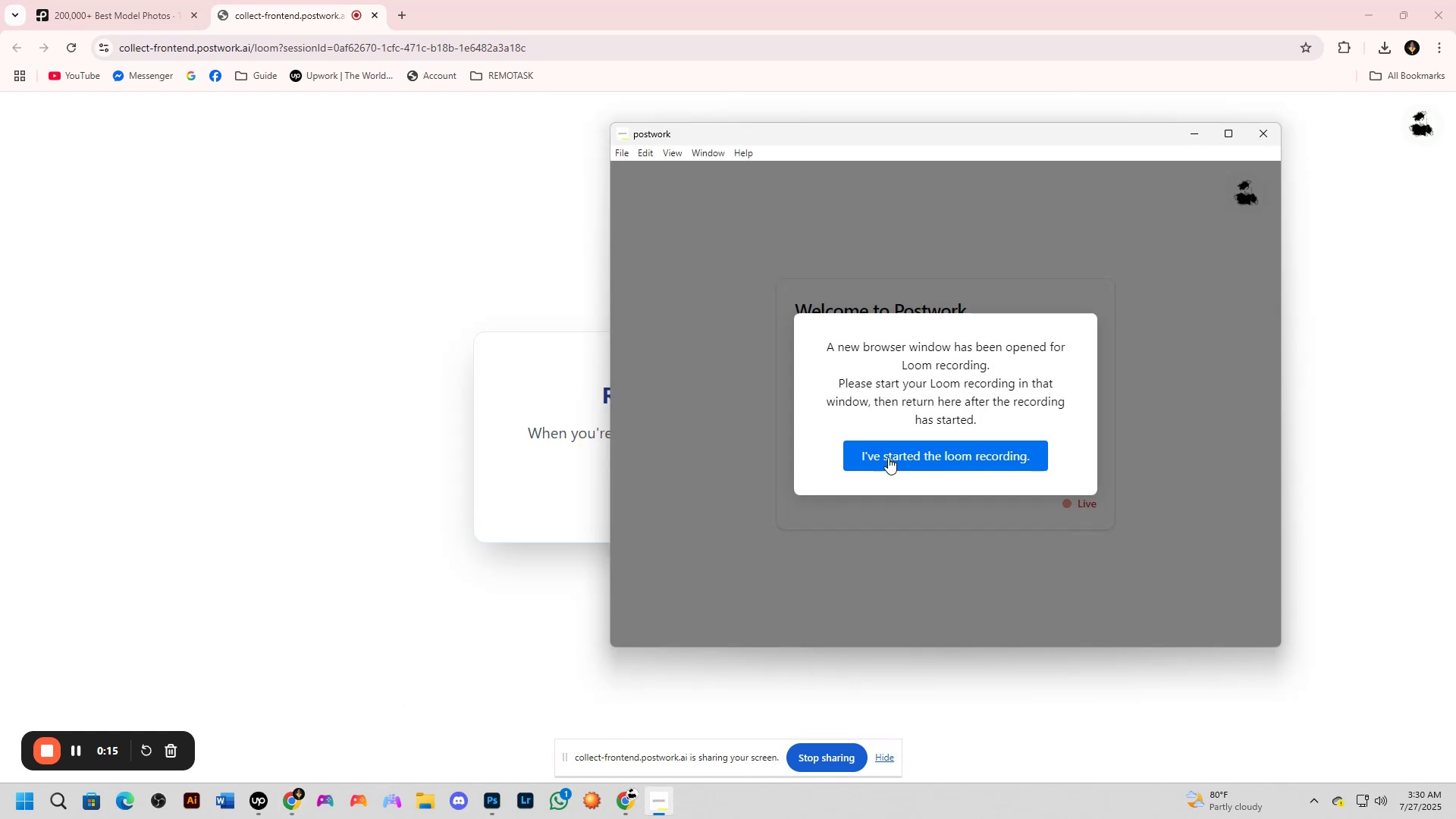 
left_click([889, 458])
 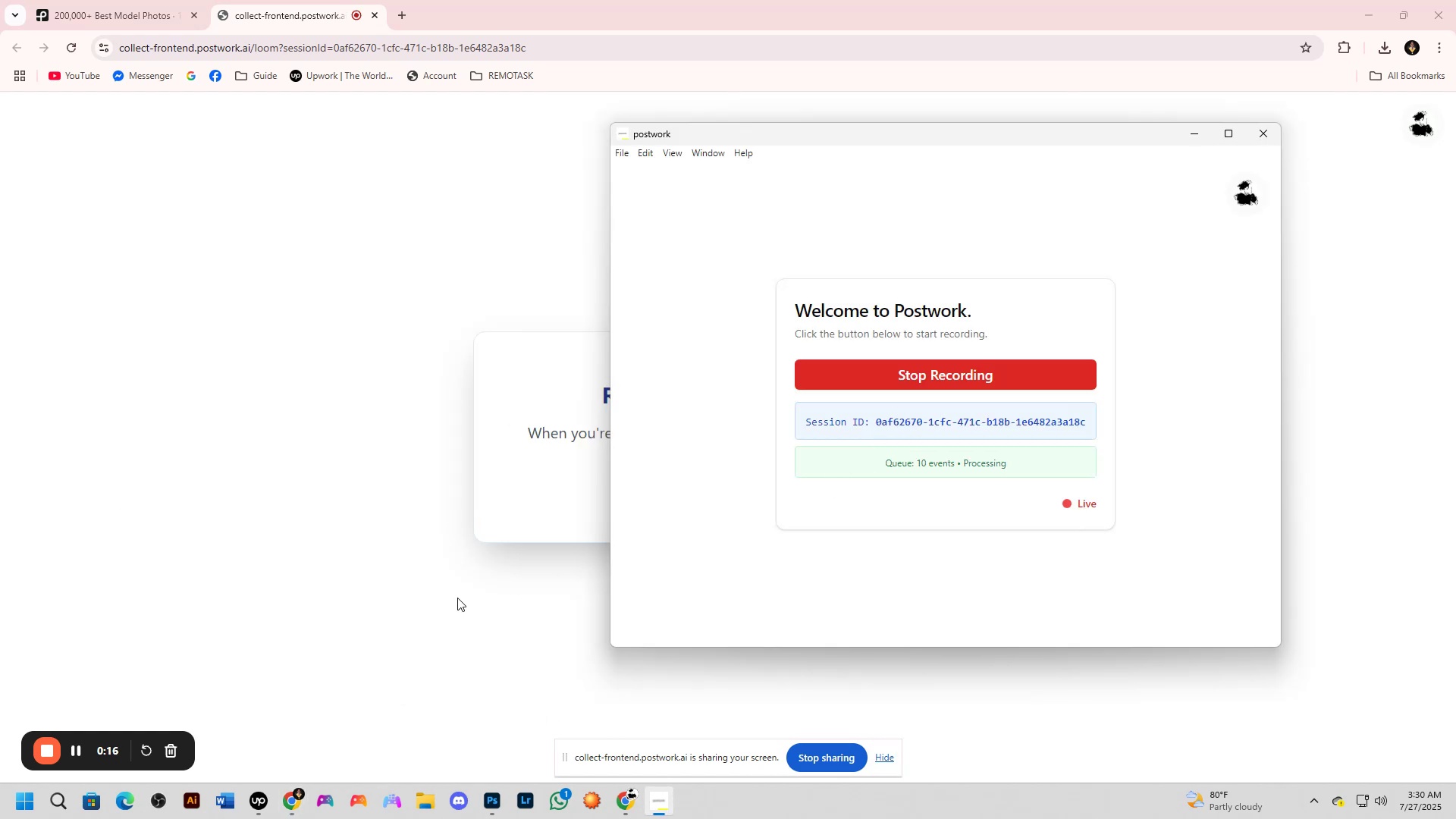 
key(Alt+Tab)
 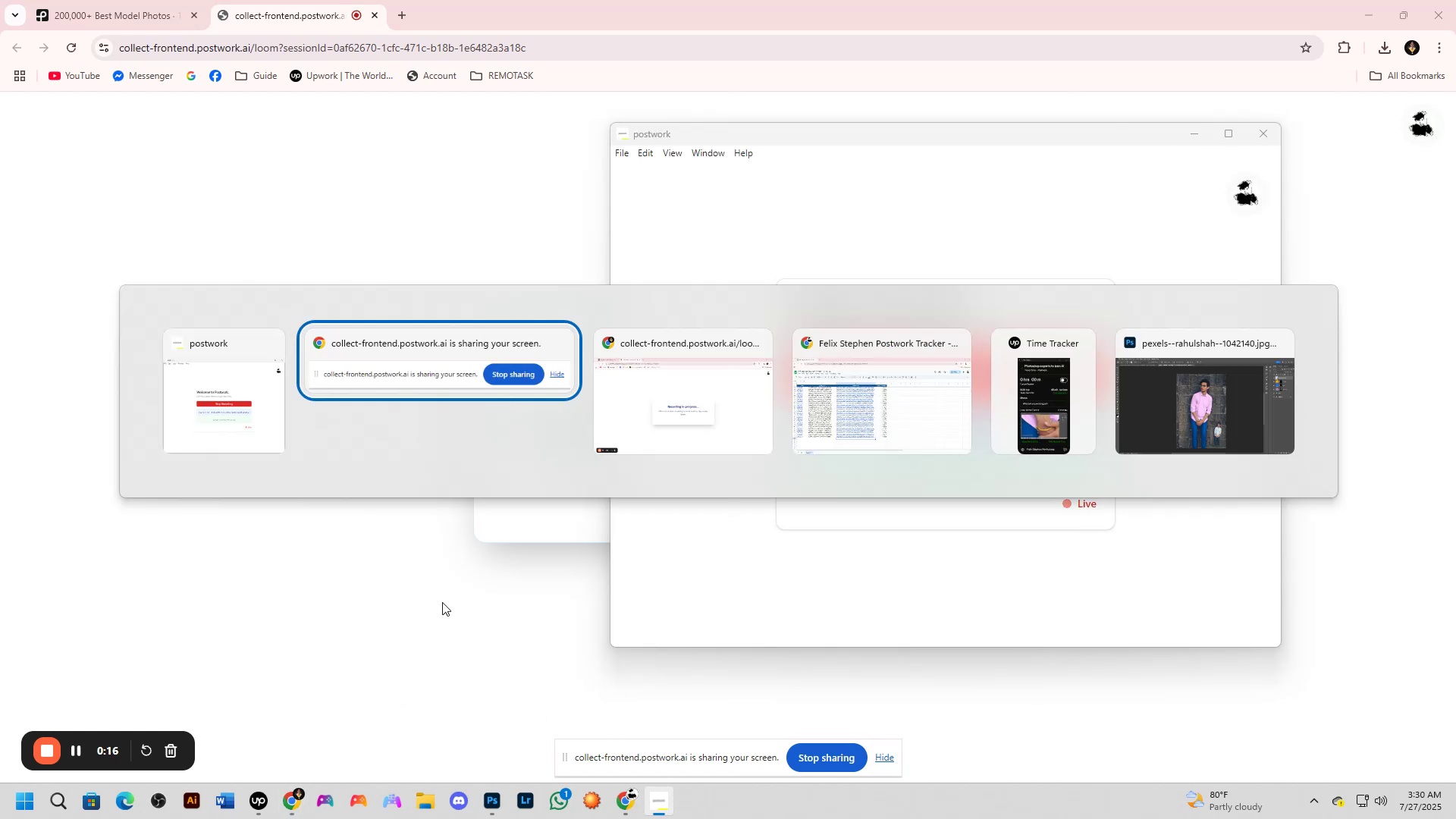 
key(Alt+Tab)
 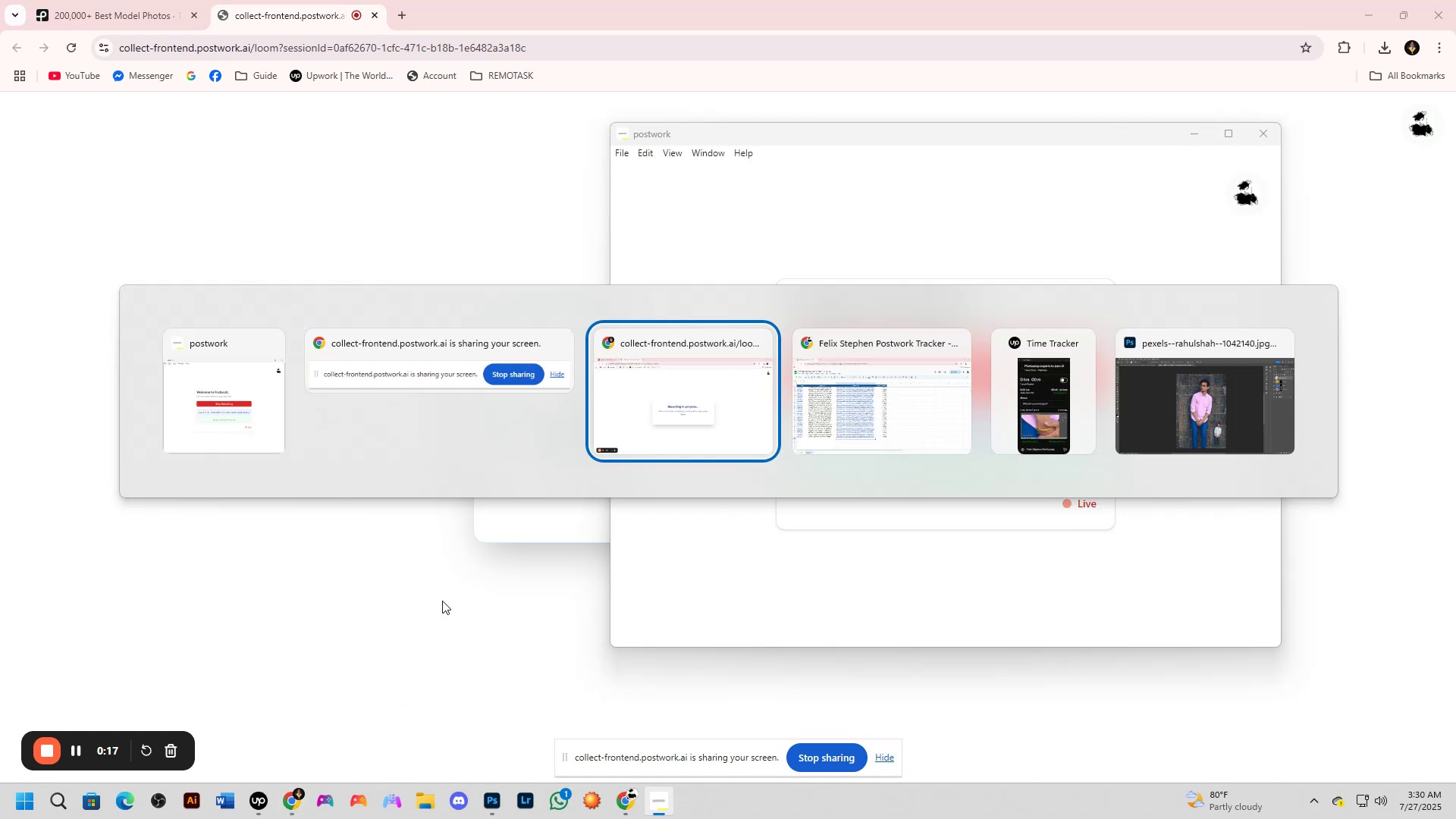 
key(Alt+Tab)
 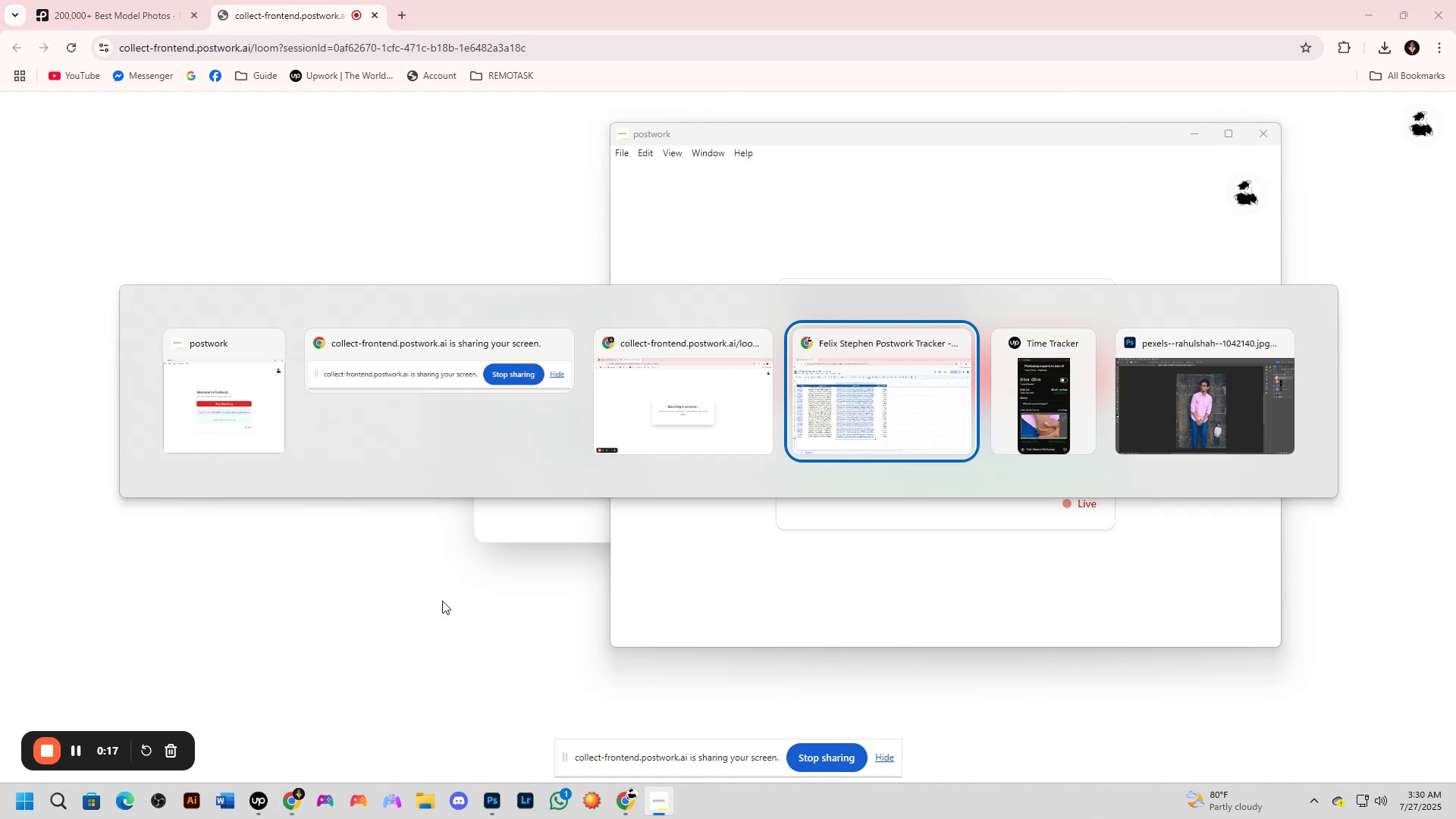 
key(Alt+Tab)
 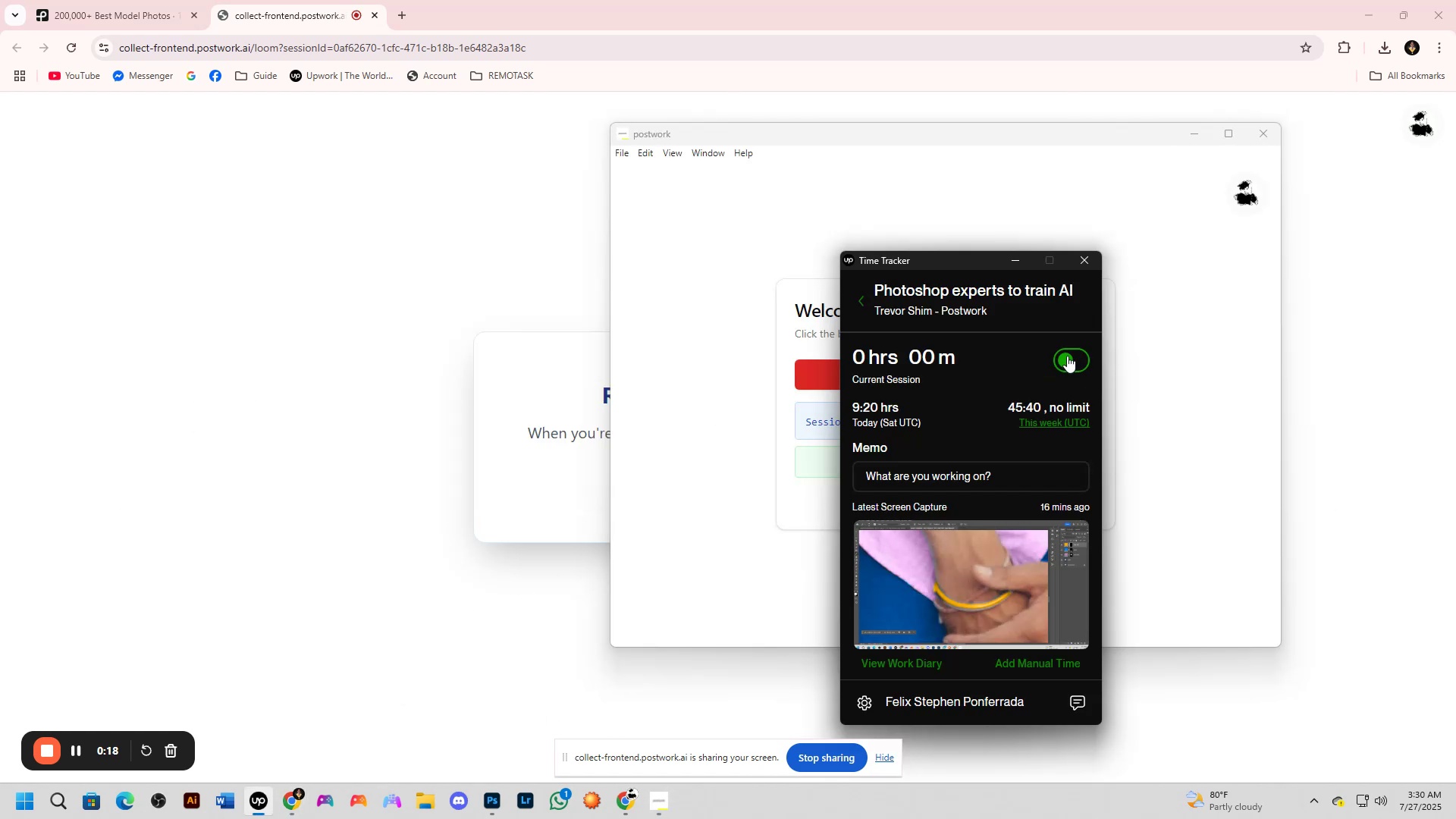 
left_click([1066, 356])
 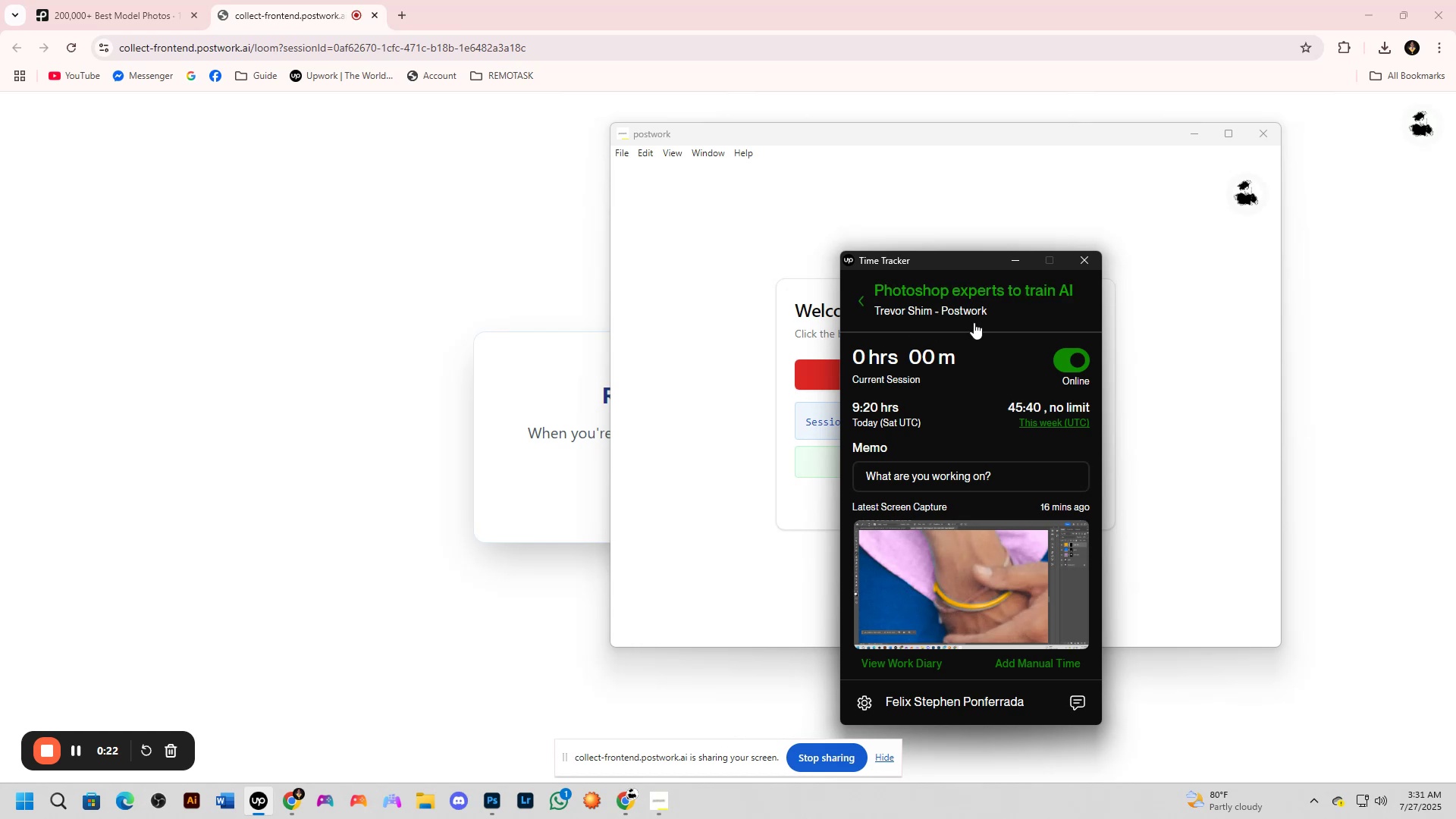 
wait(8.53)
 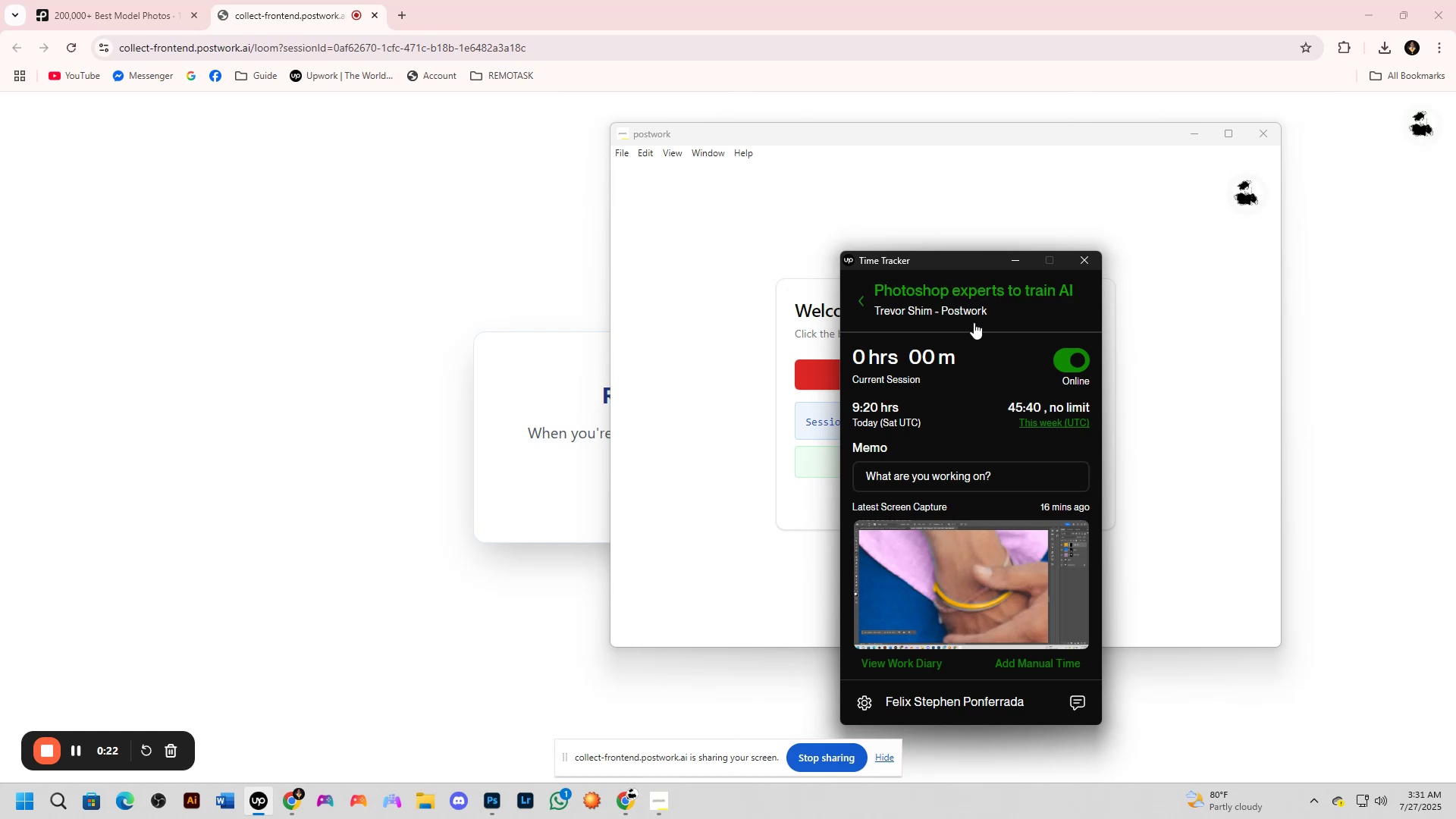 
left_click([240, 590])
 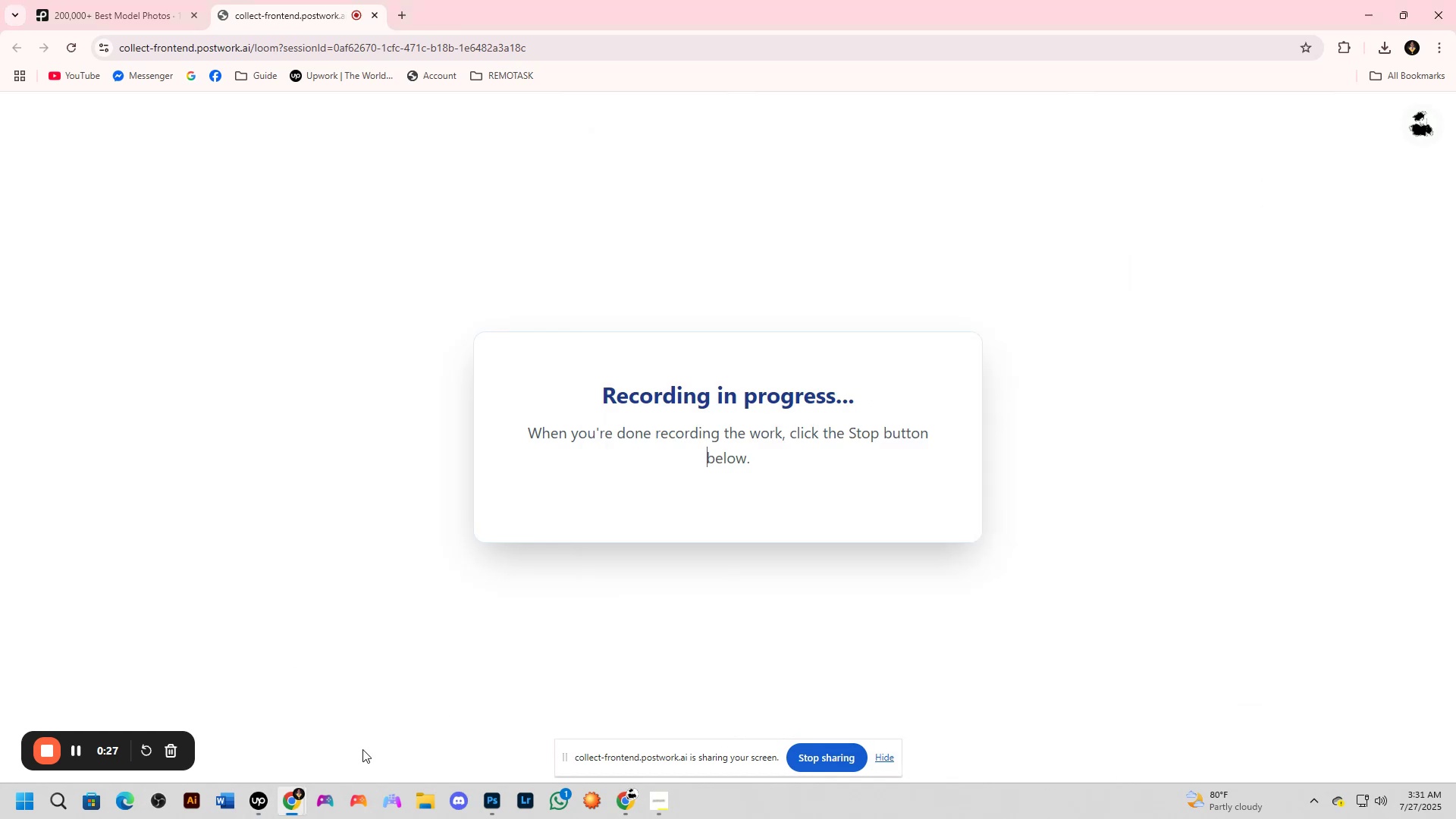 
key(Alt+Tab)
 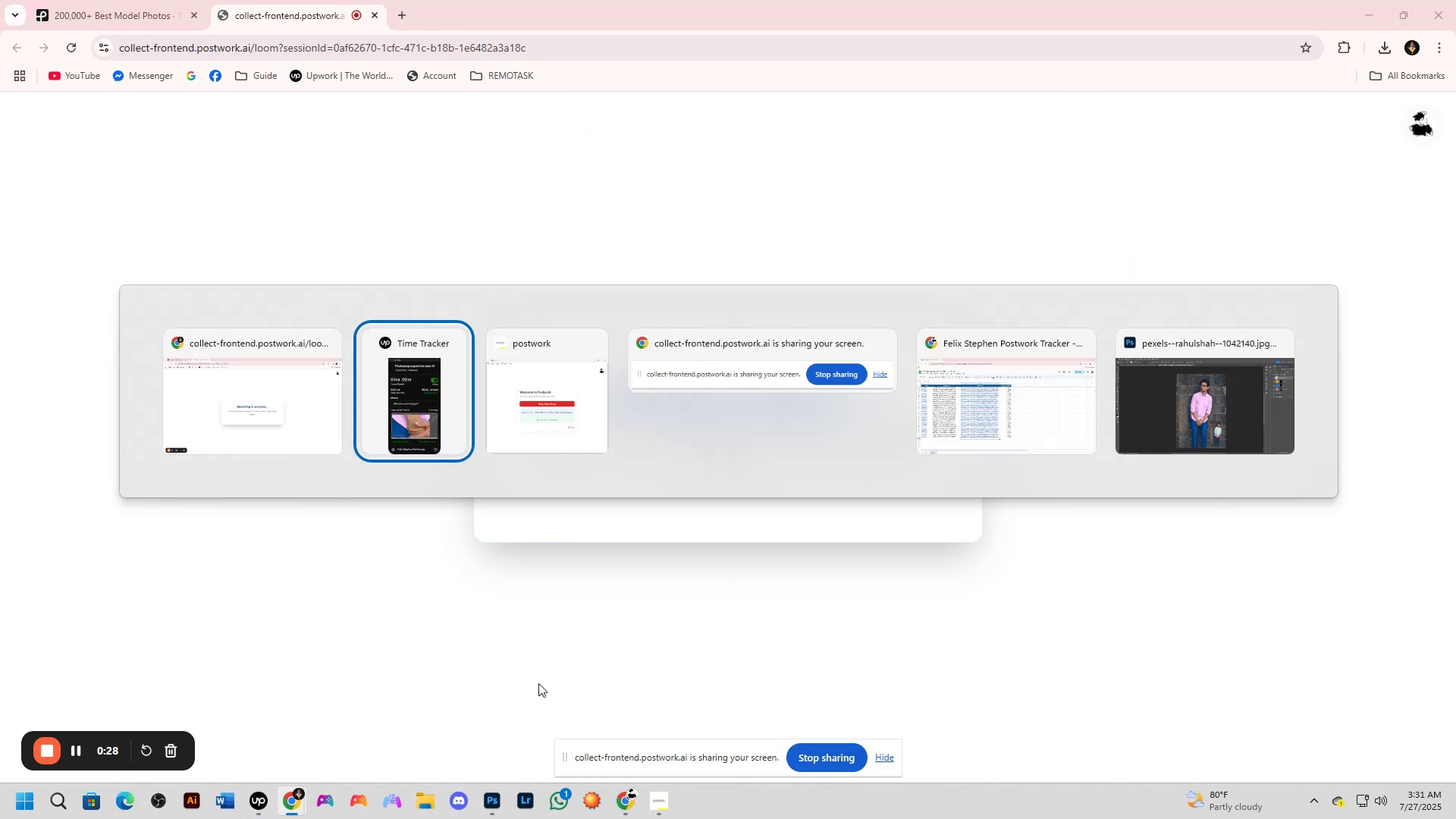 
key(Alt+Tab)
 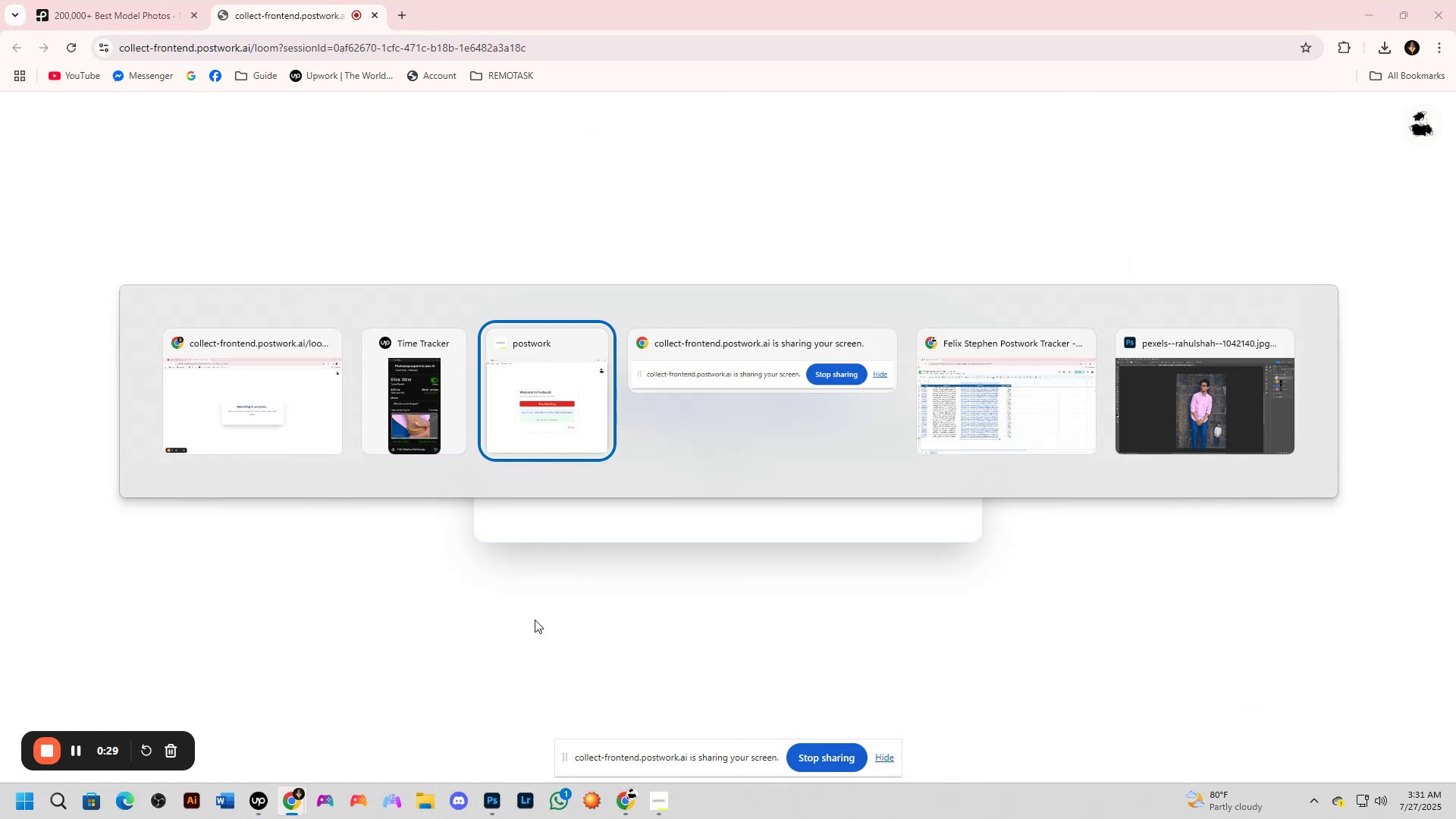 
key(Alt+Tab)
 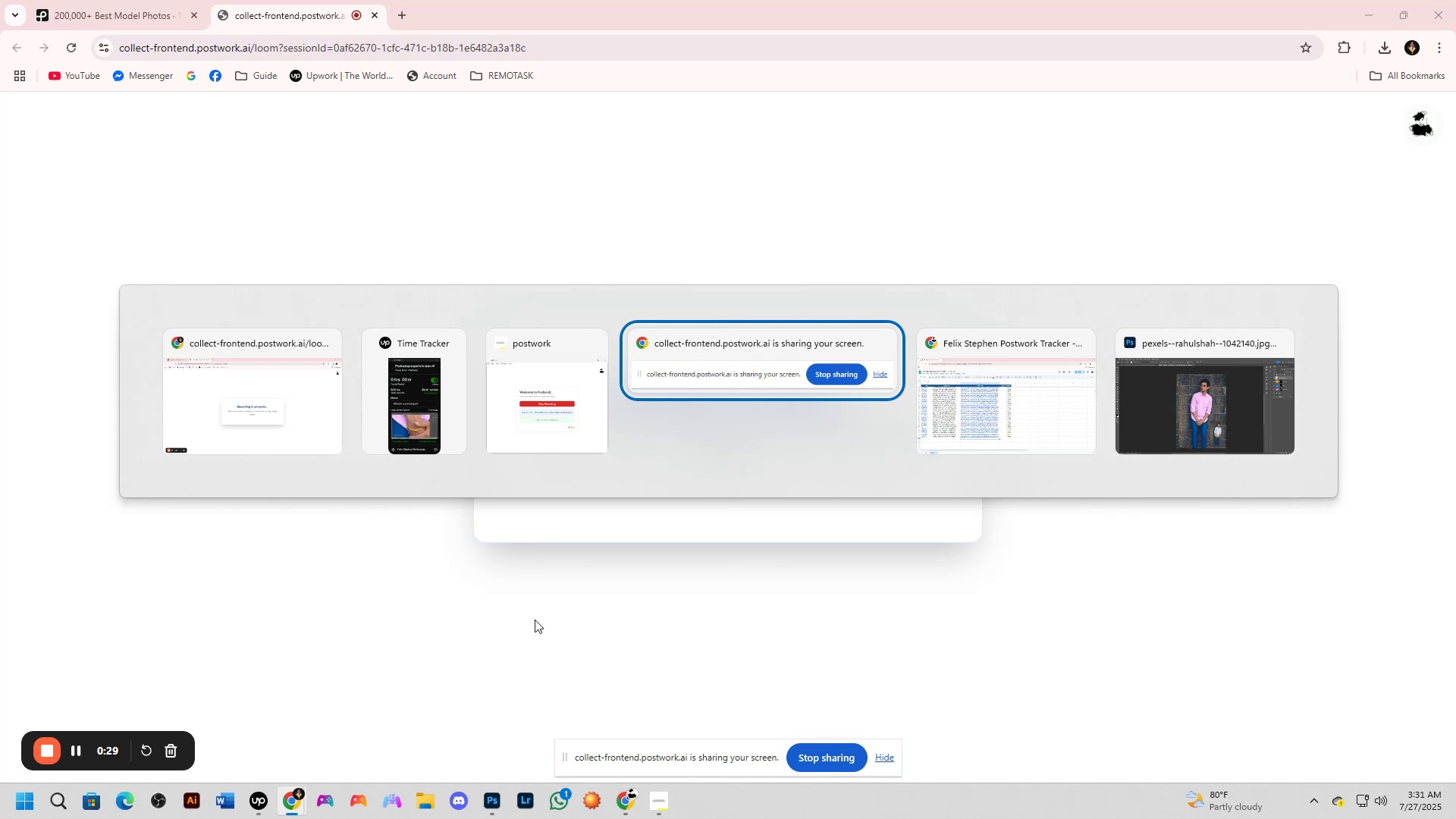 
key(Alt+Tab)
 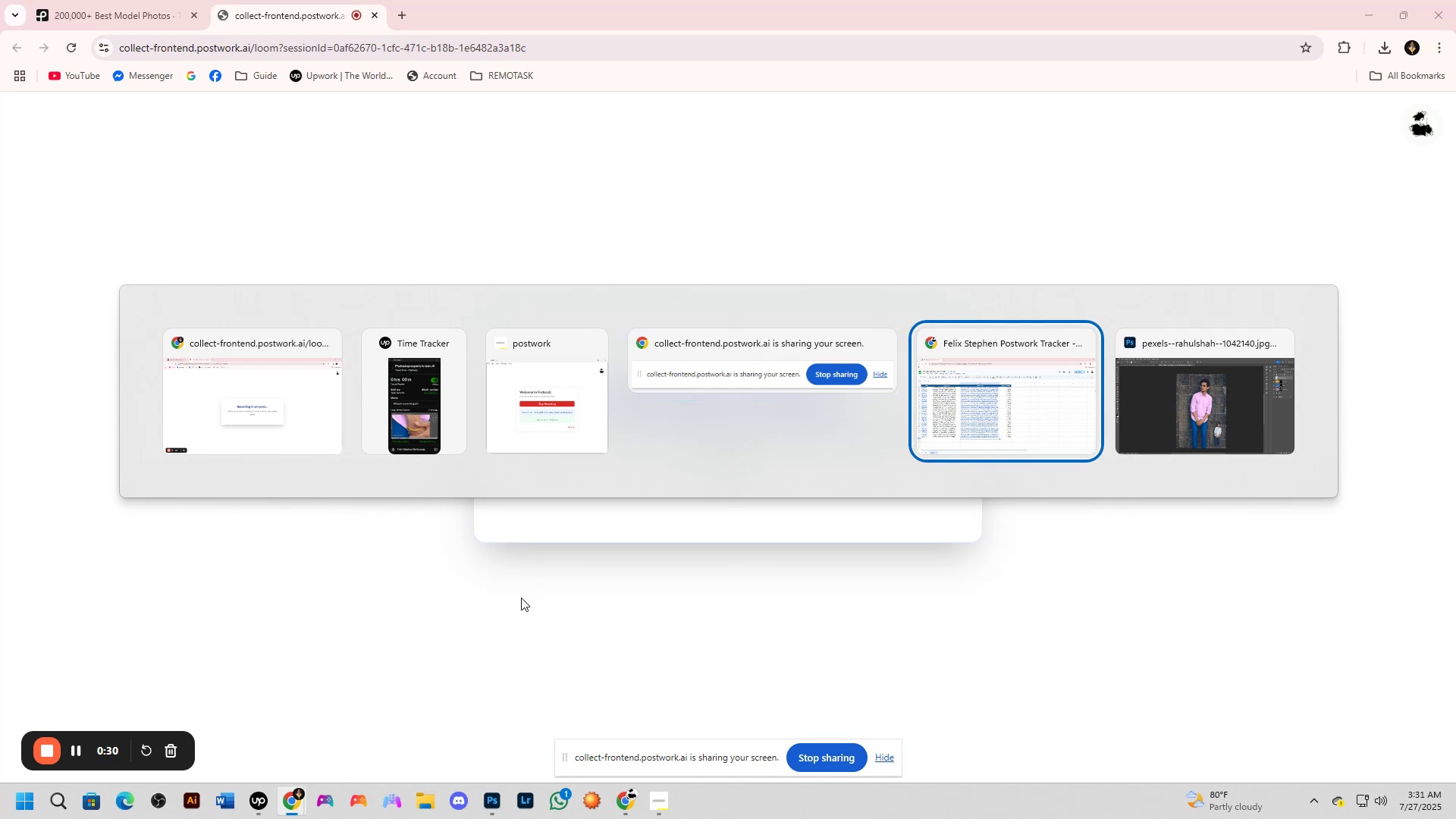 
key(Alt+Tab)
 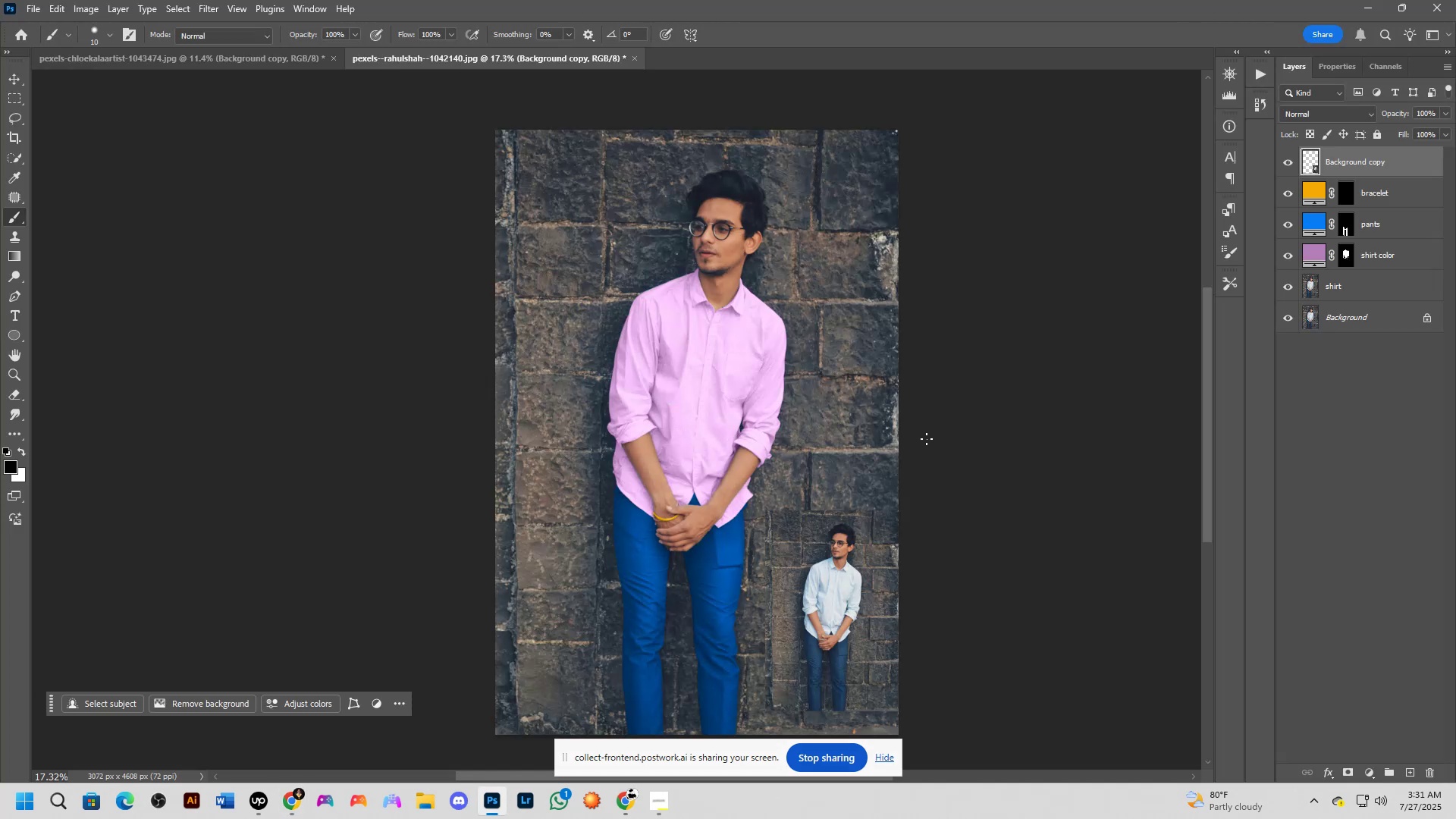 
wait(9.13)
 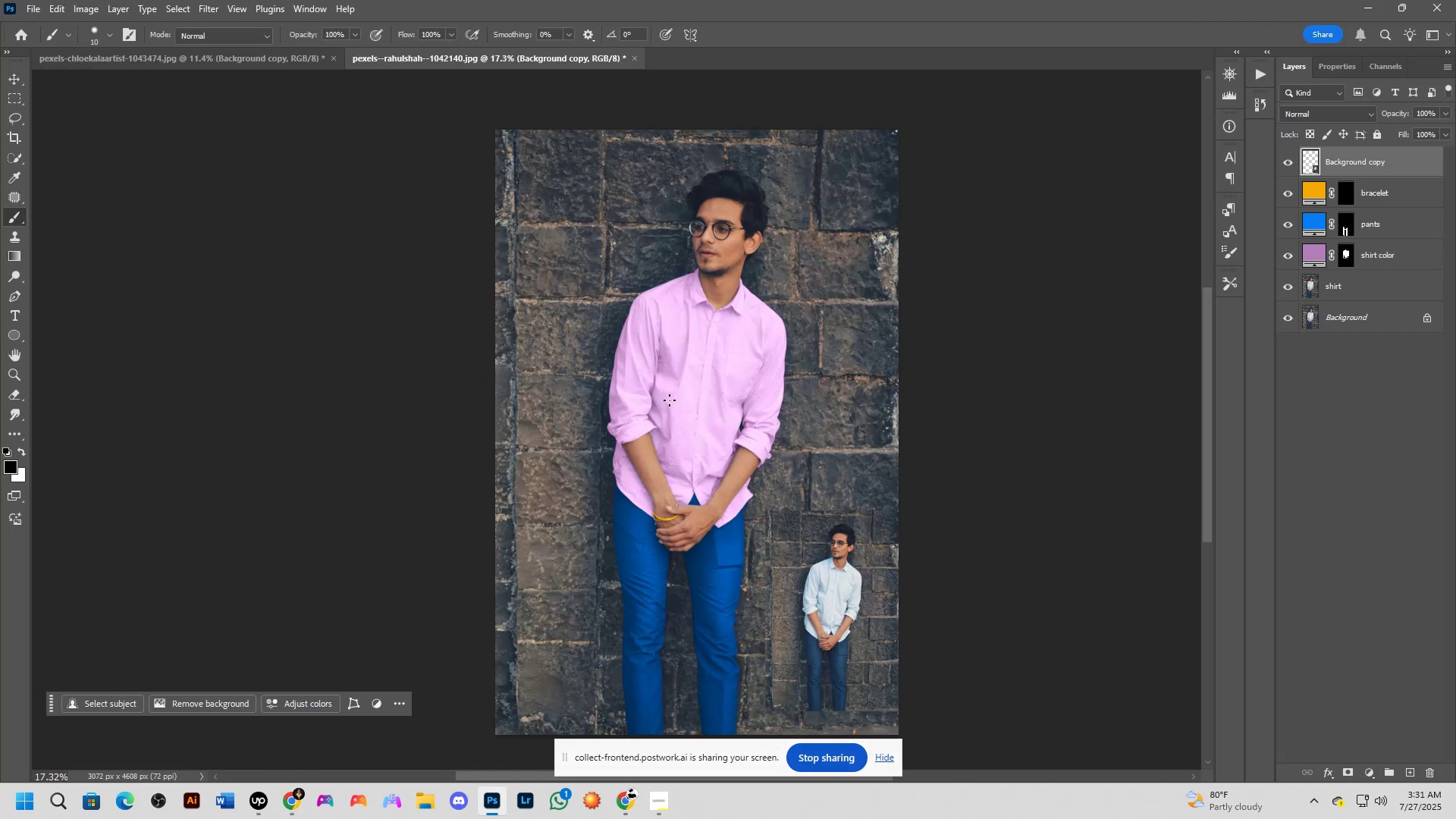 
key(Control+O)
 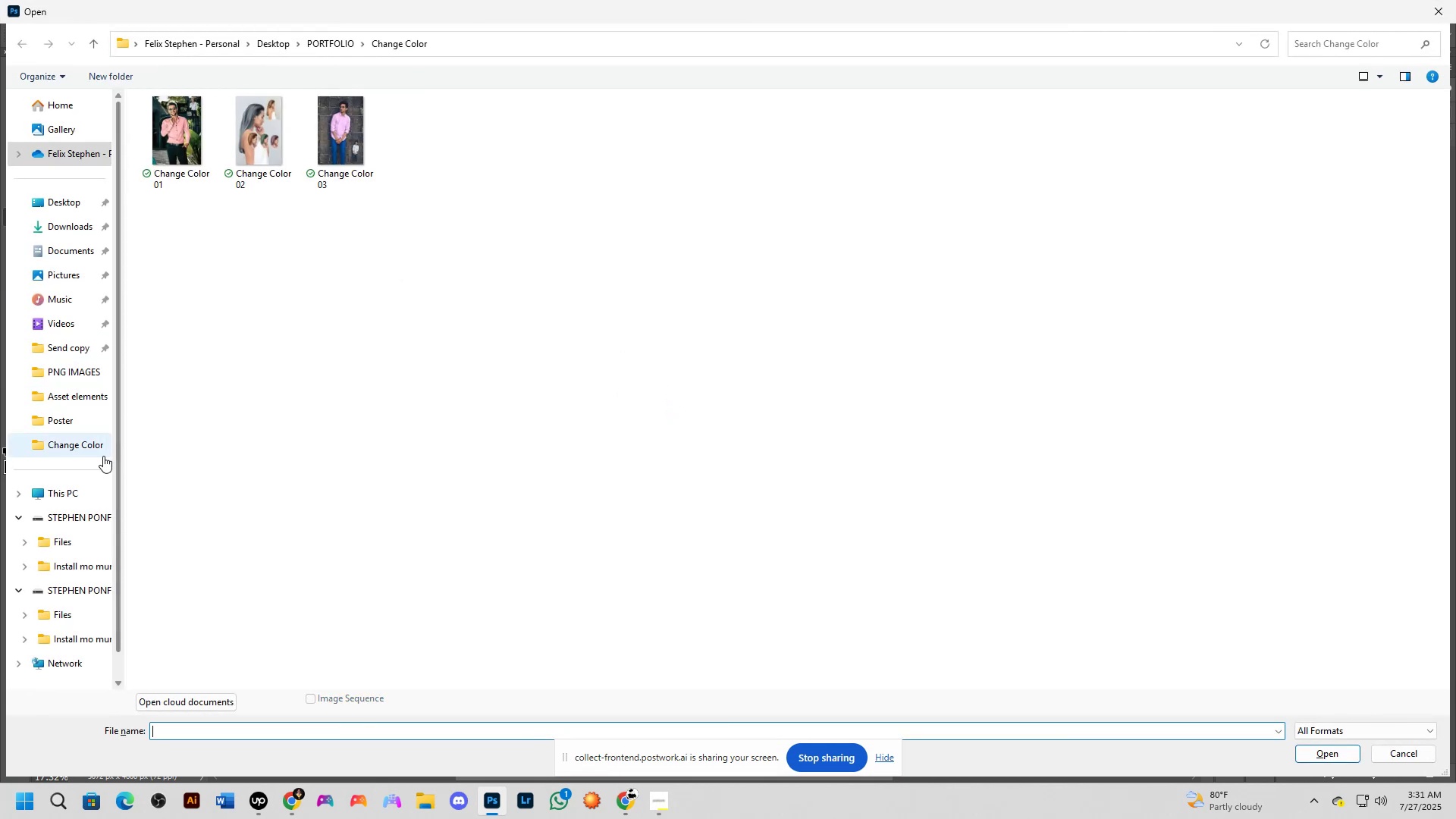 
left_click([96, 394])
 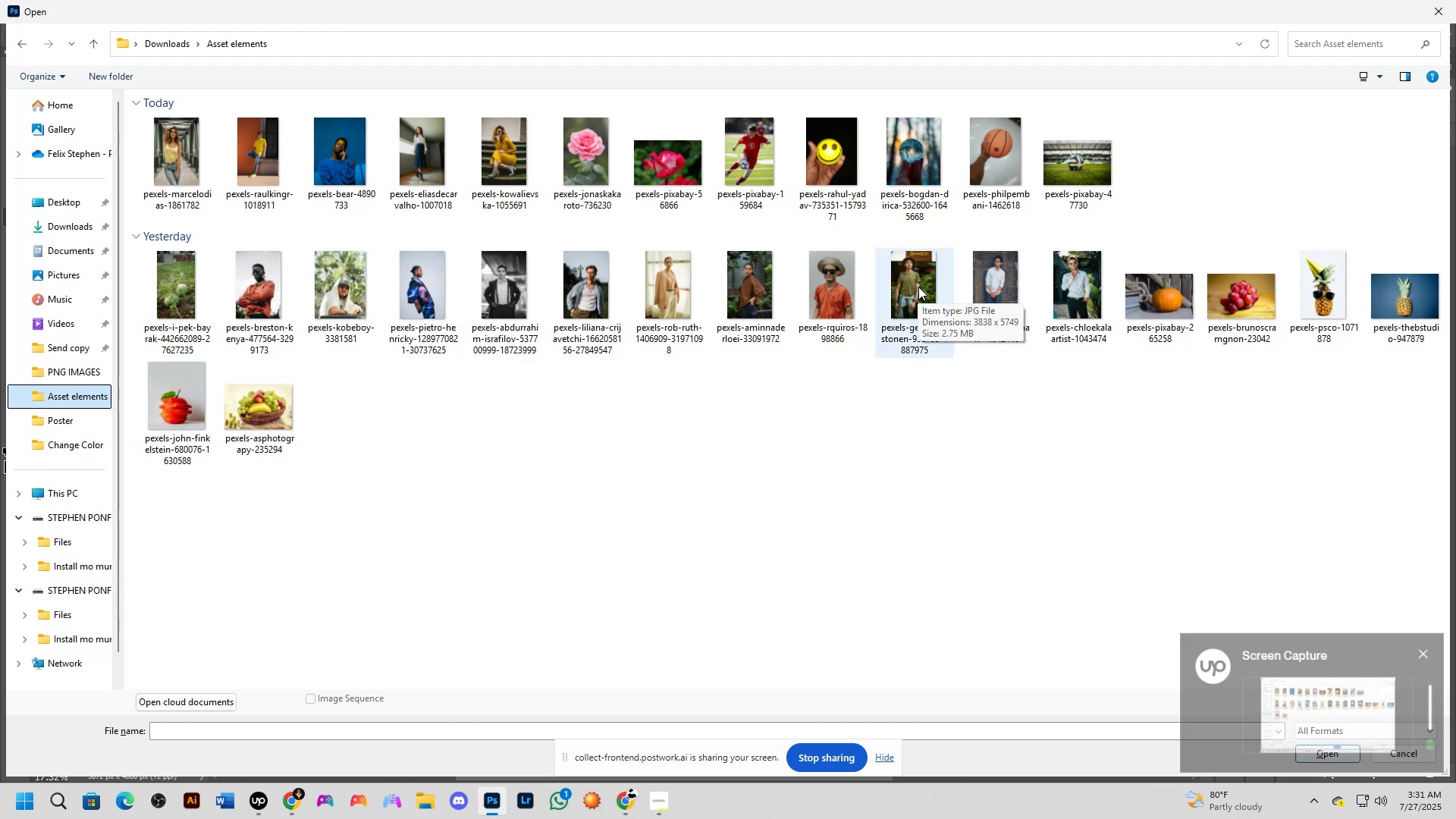 
wait(28.51)
 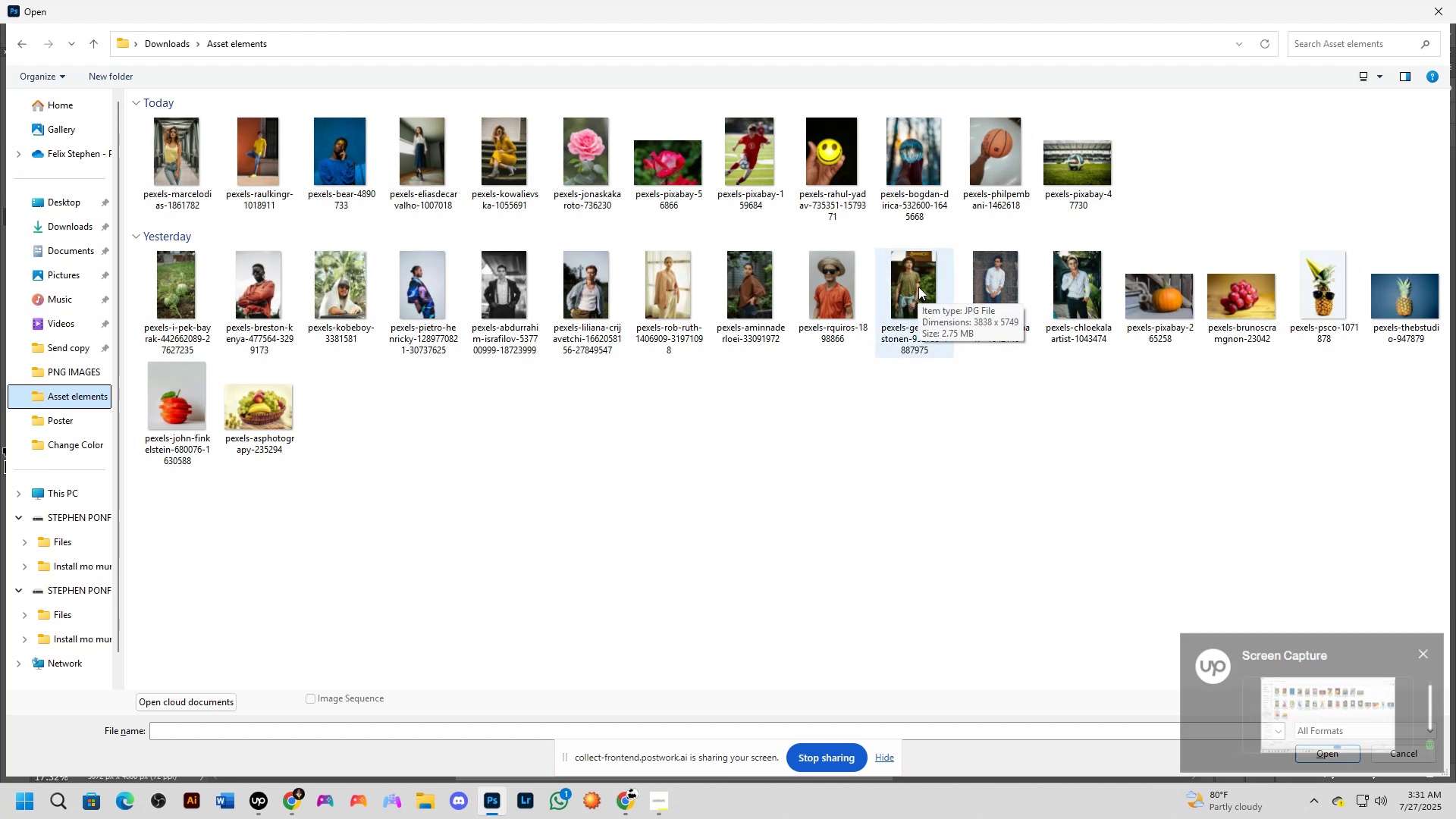 
left_click([918, 286])
 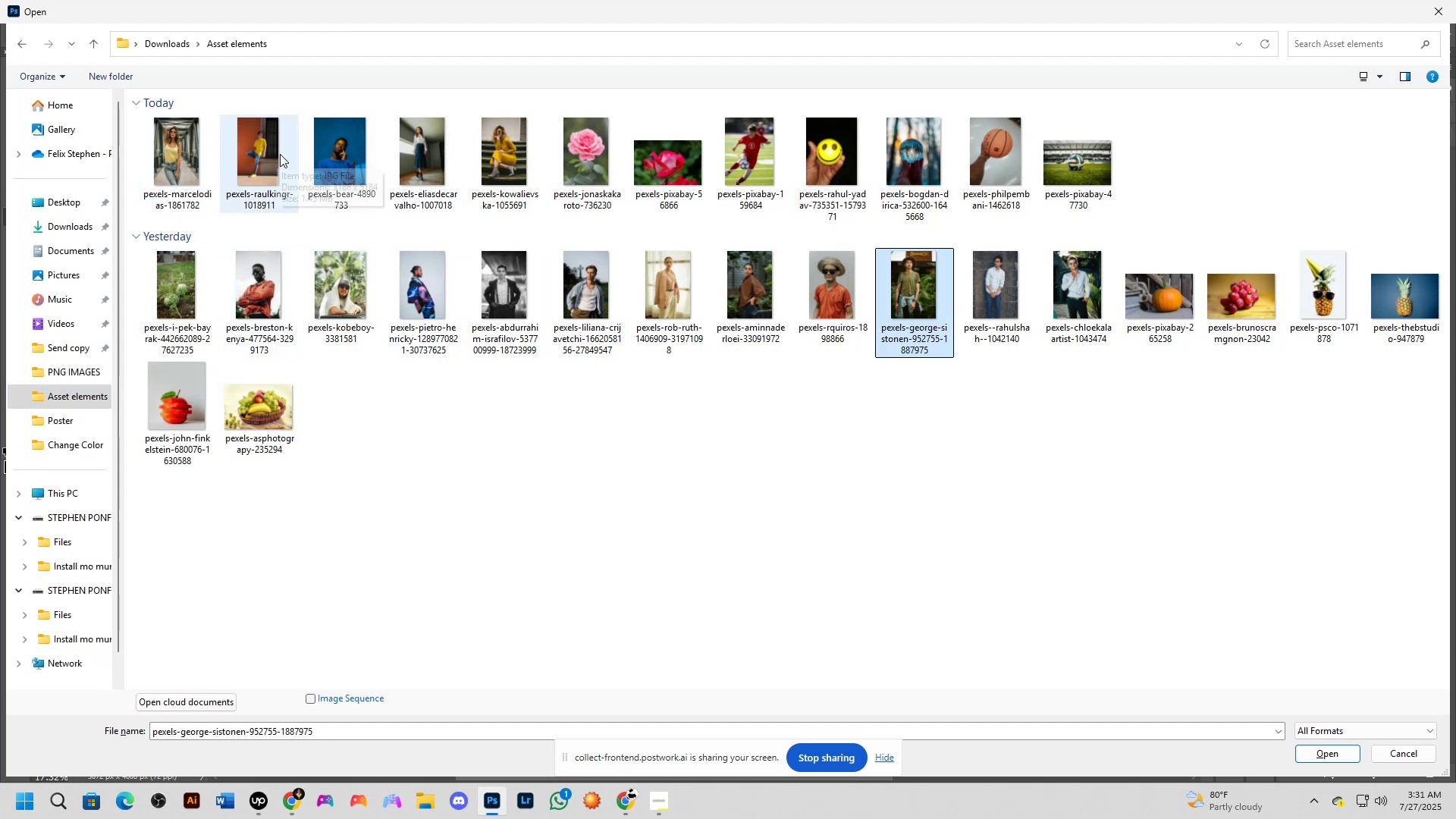 
wait(10.02)
 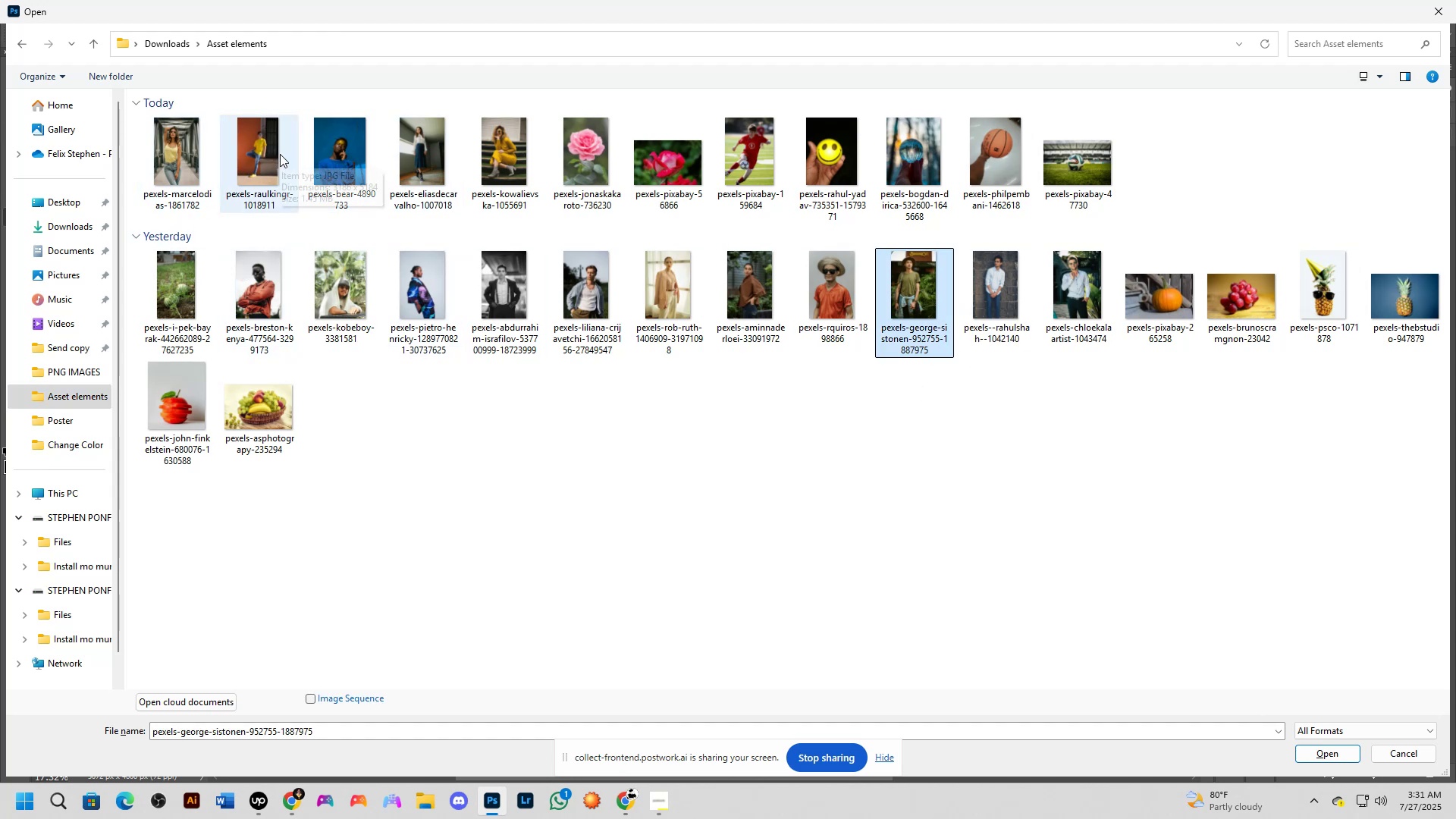 
left_click([248, 151])
 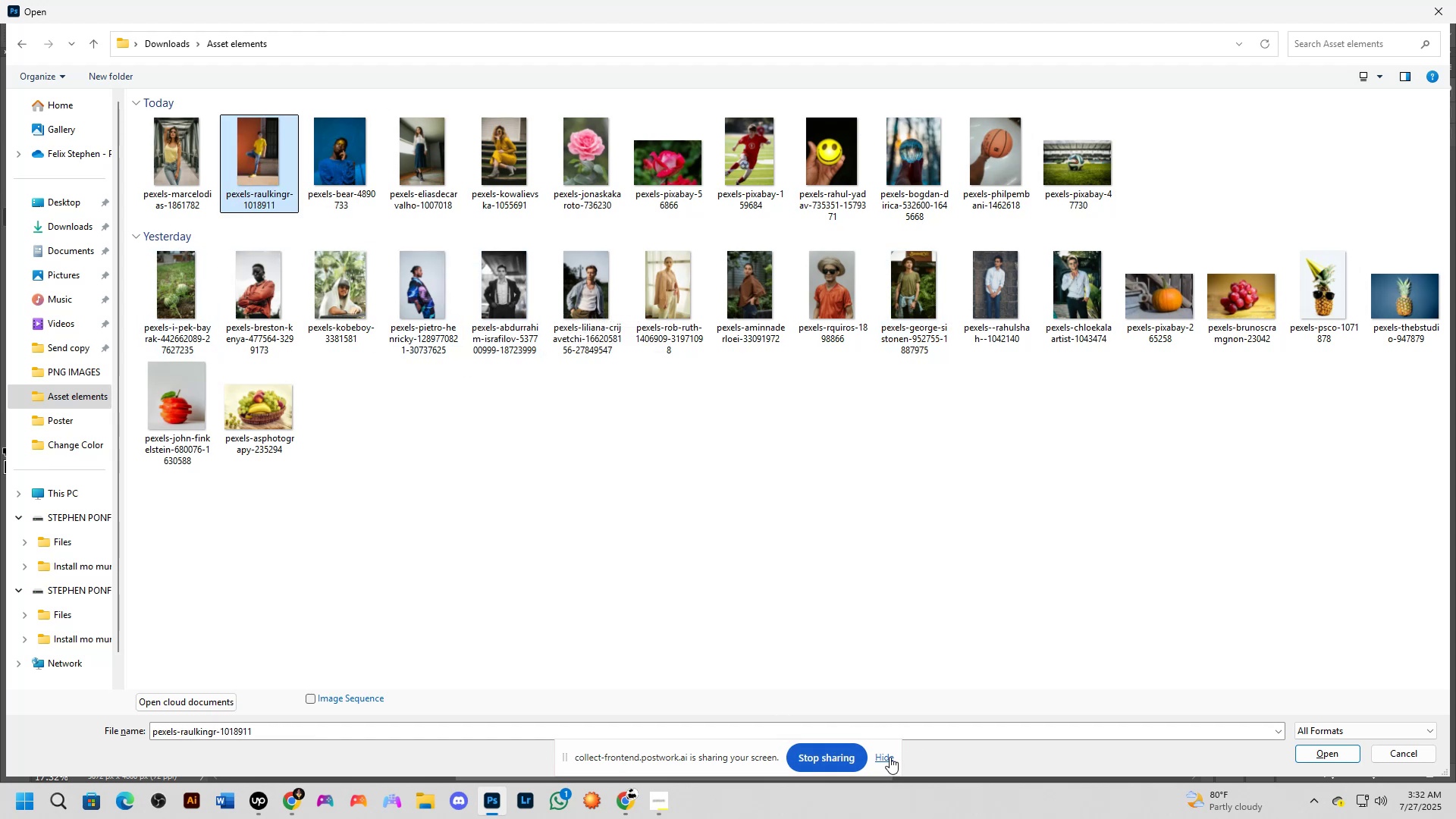 
left_click([890, 761])
 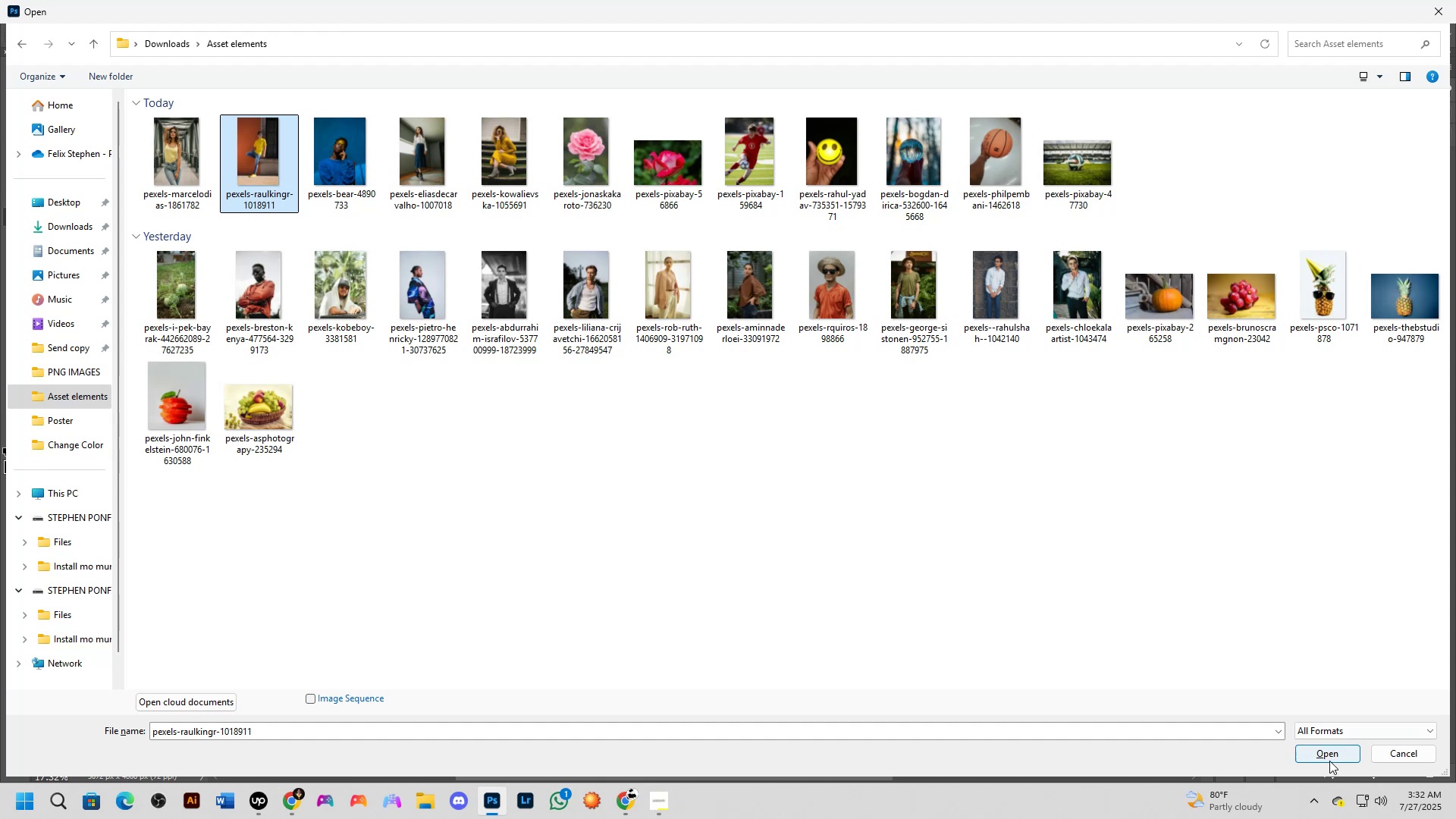 
left_click([1329, 760])
 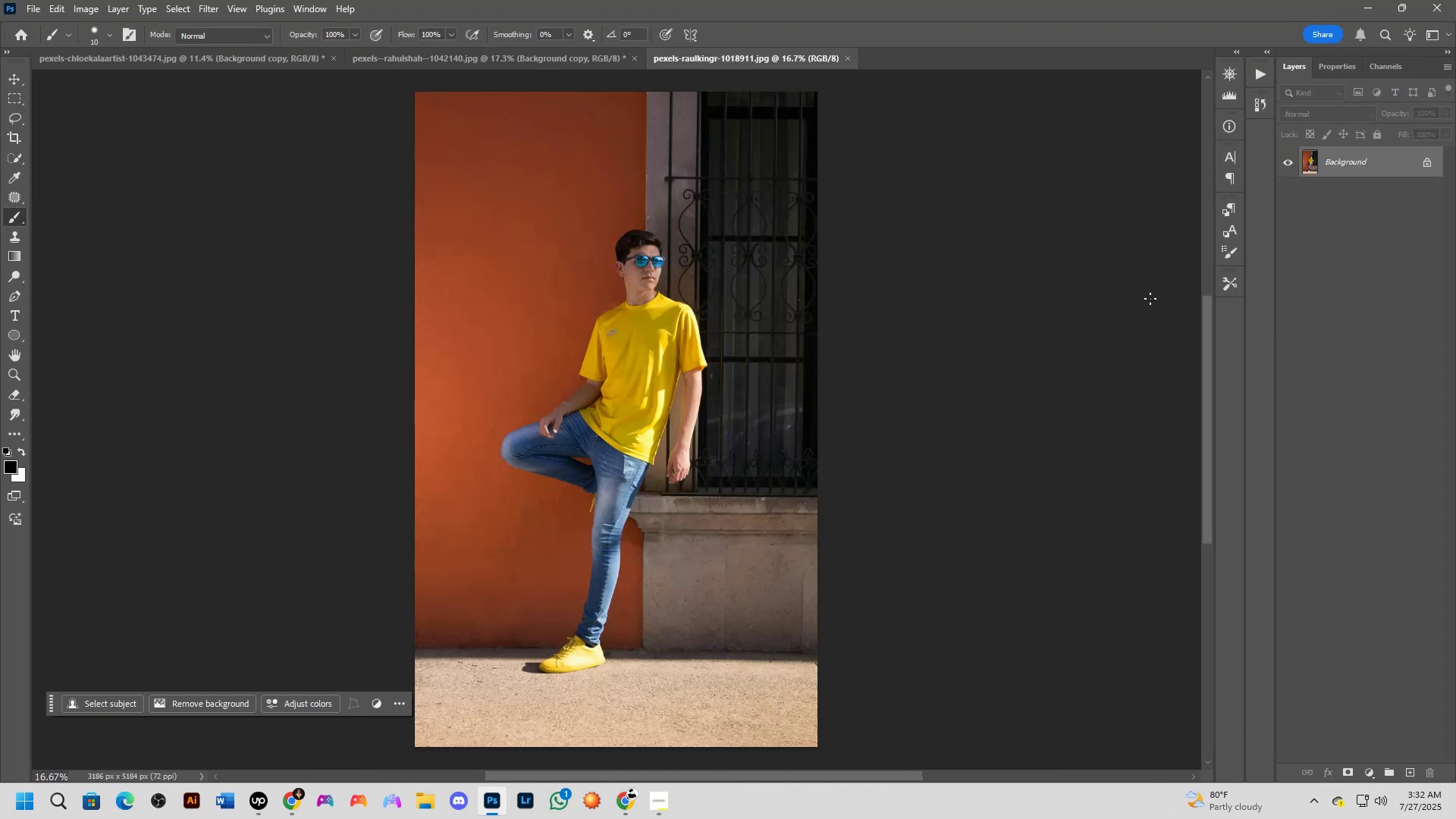 
wait(8.77)
 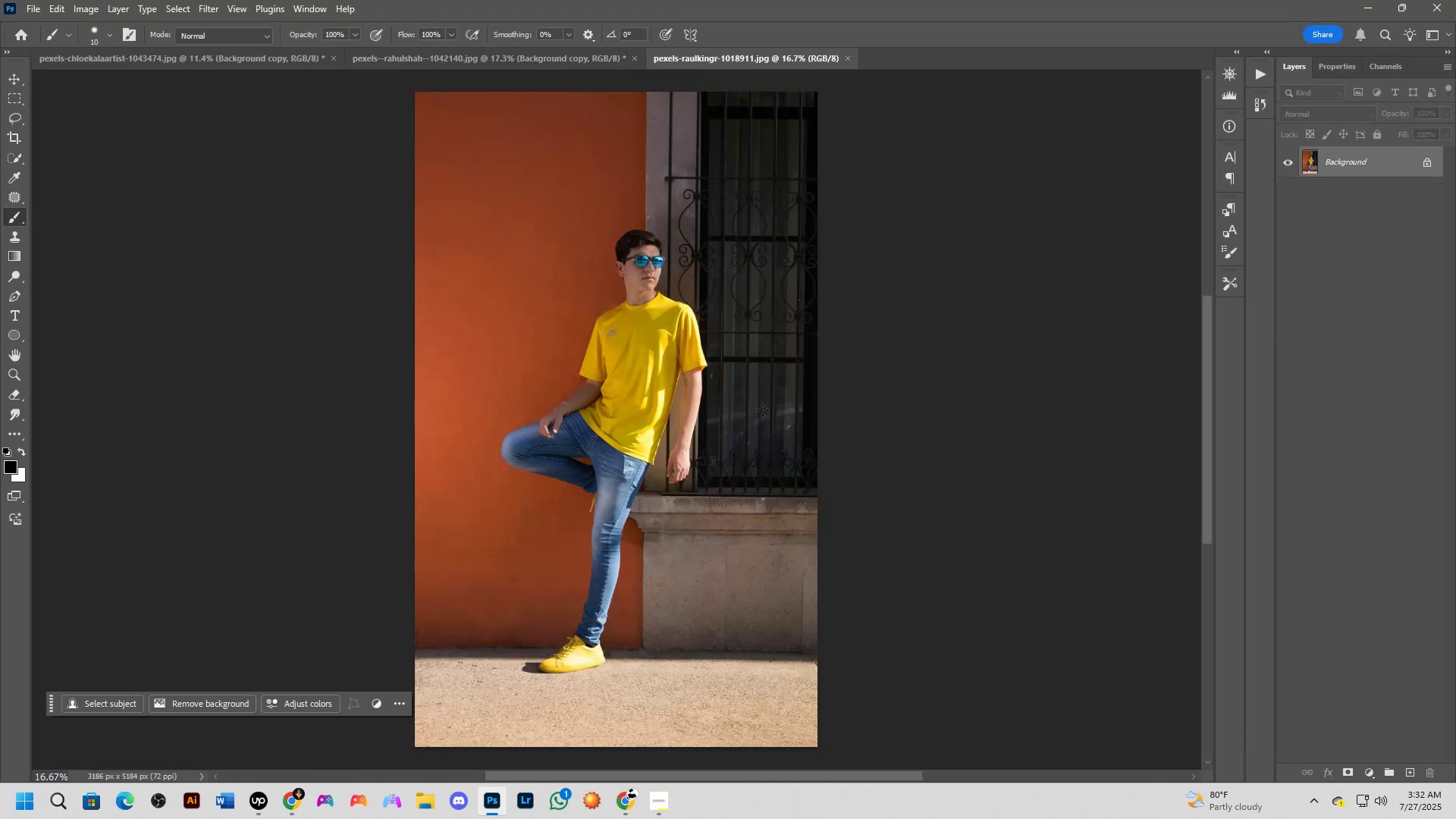 
key(Control+J)
 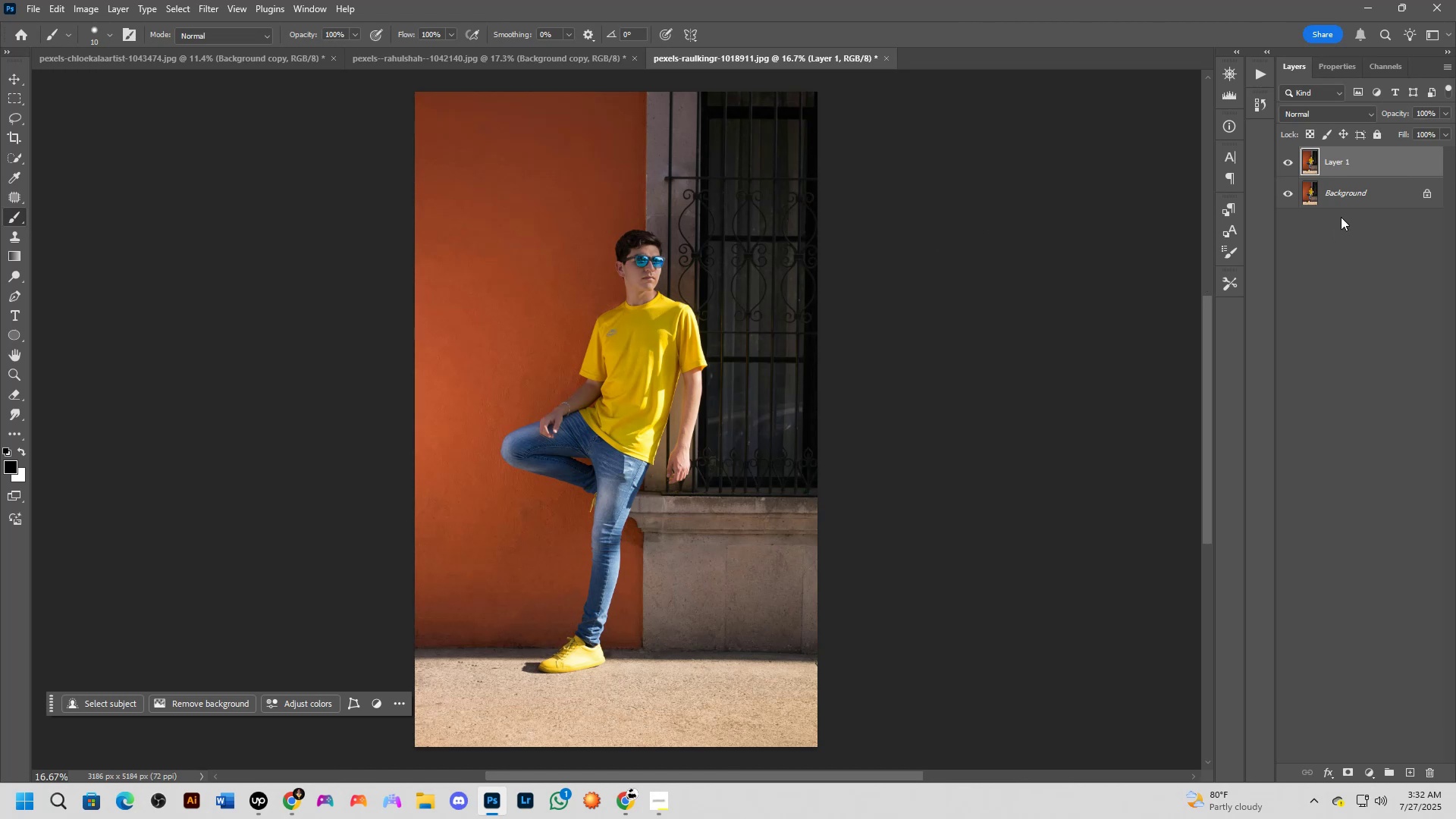 
wait(17.01)
 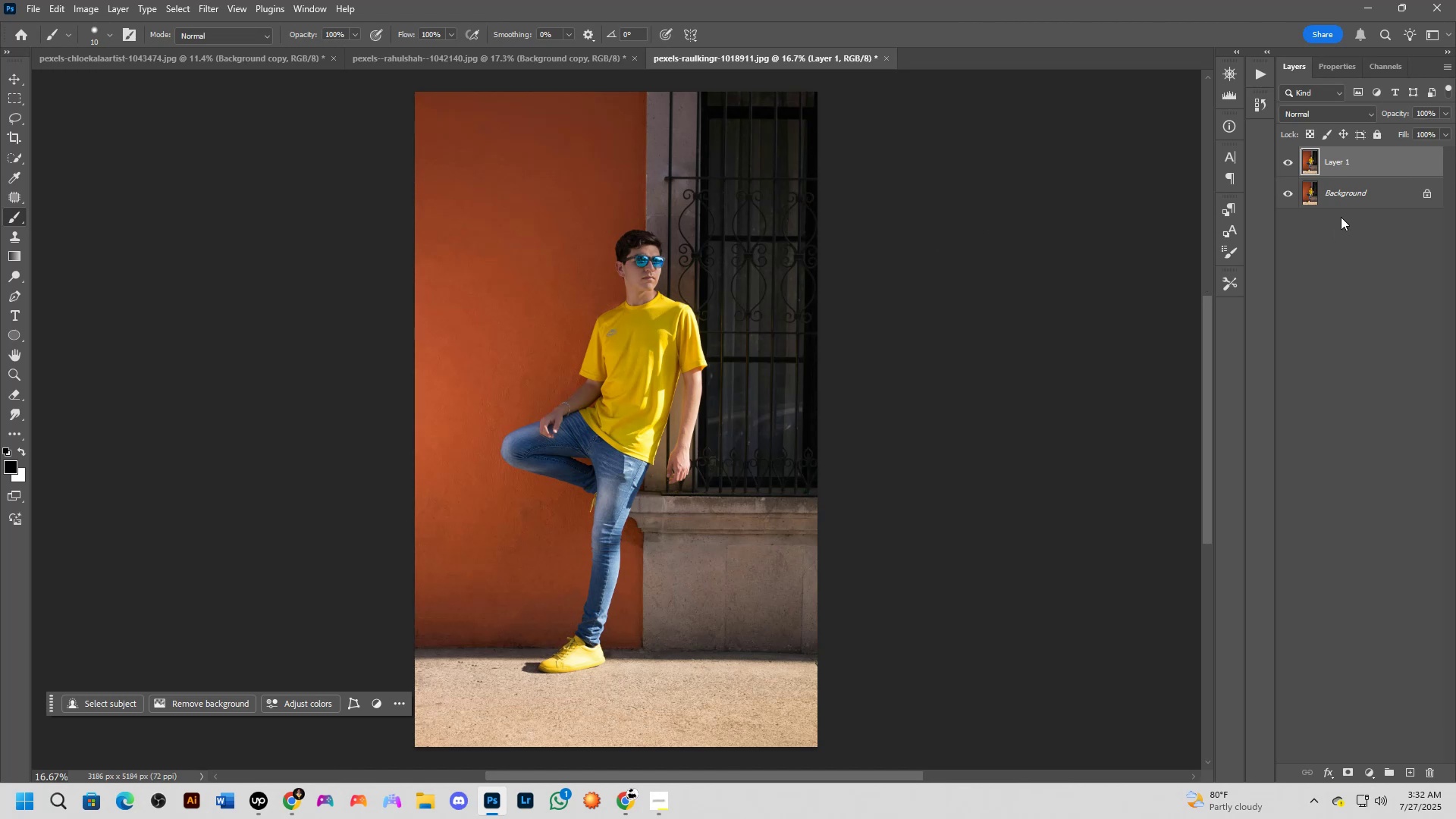 
key(F2)
 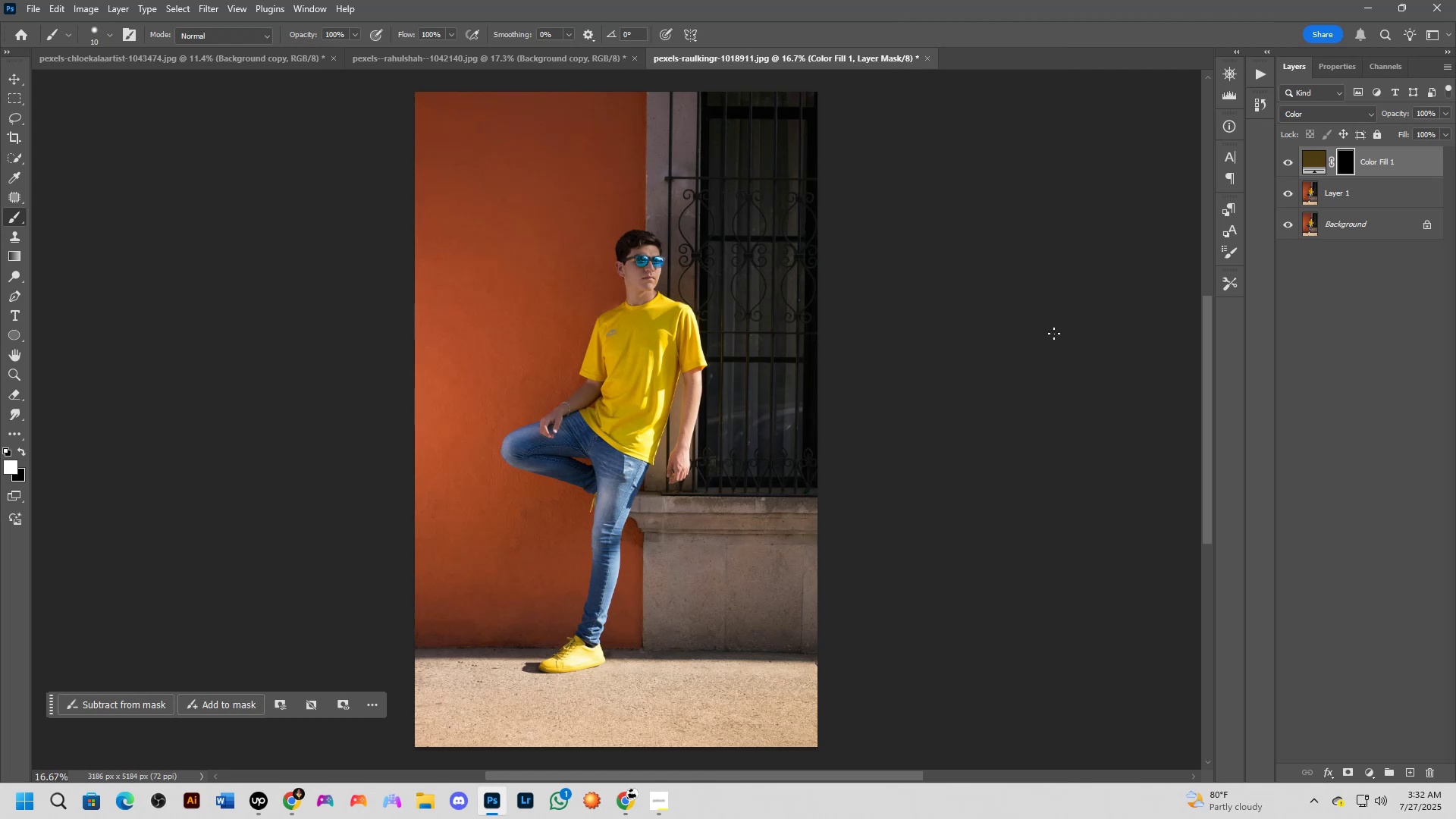 
wait(8.38)
 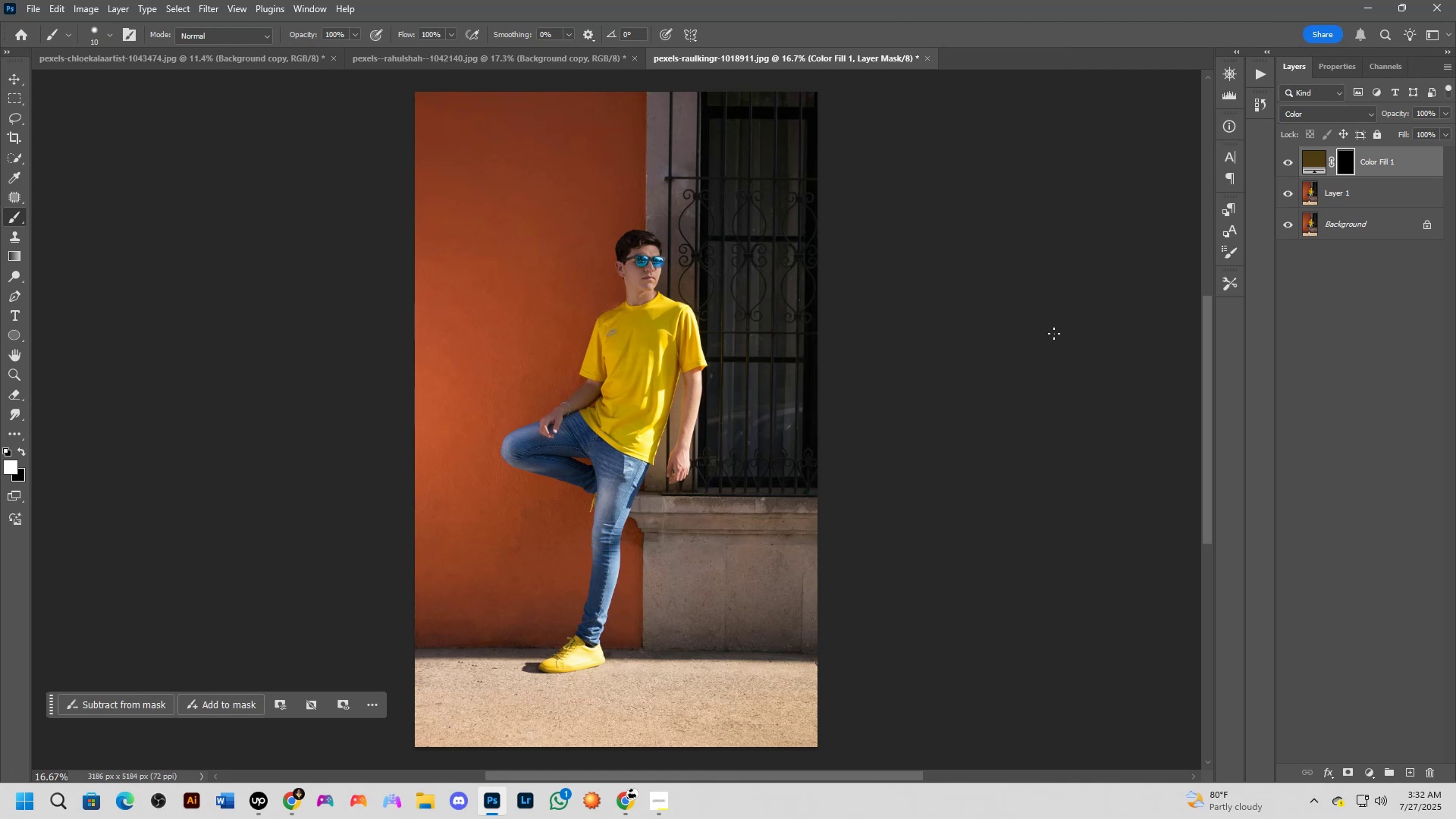 
double_click([1381, 161])
 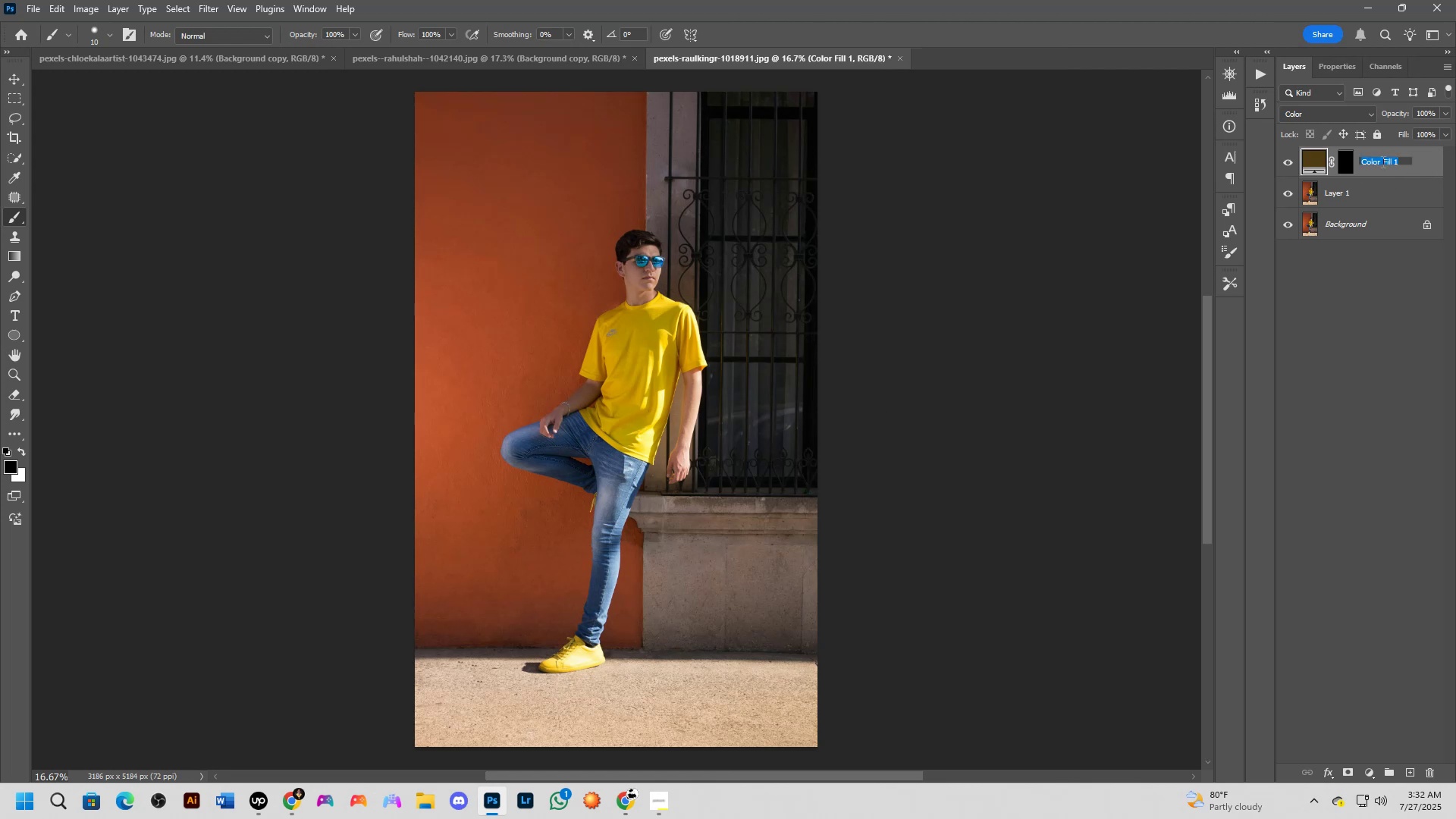 
type(shirt)
 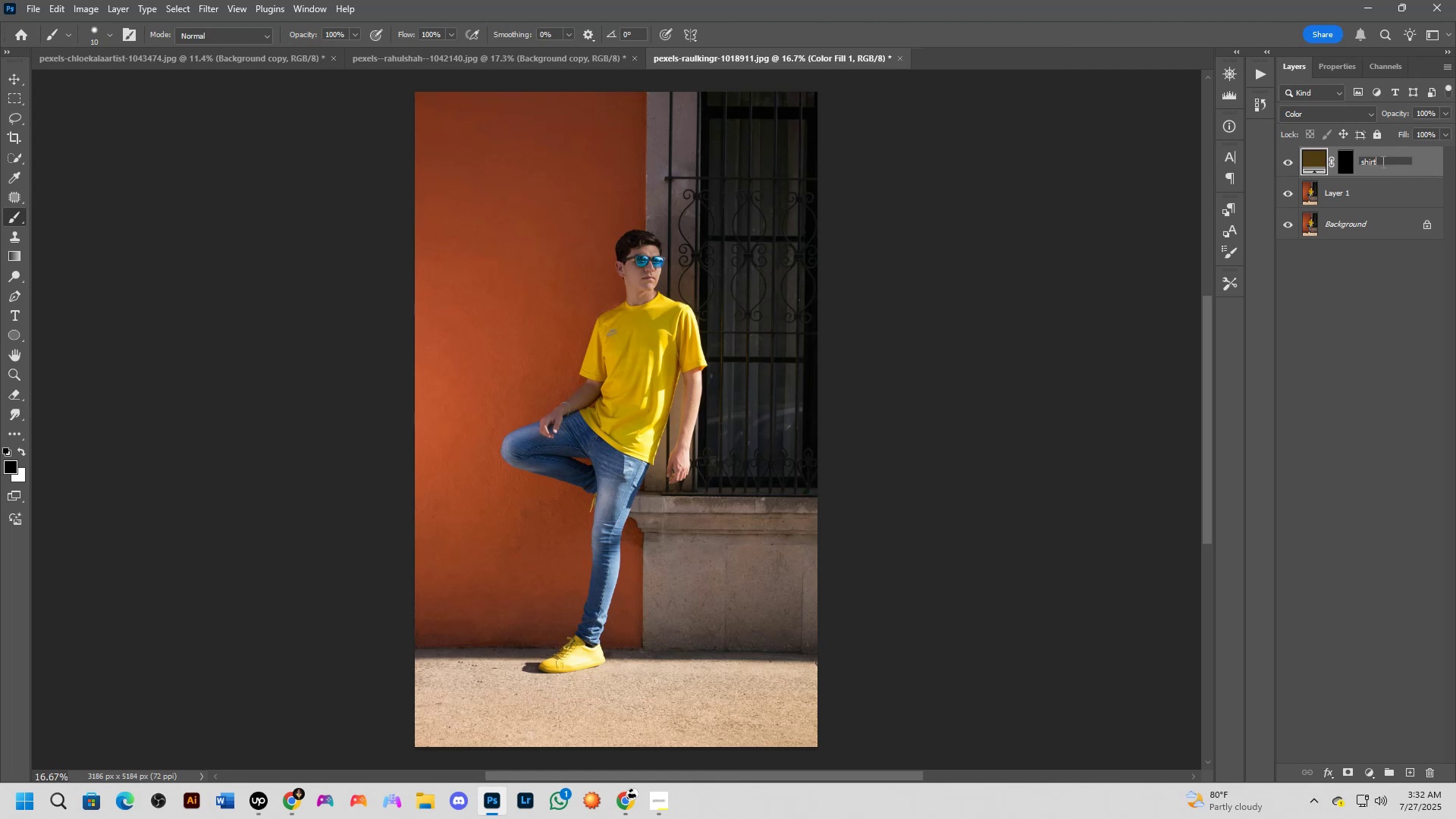 
key(Enter)
 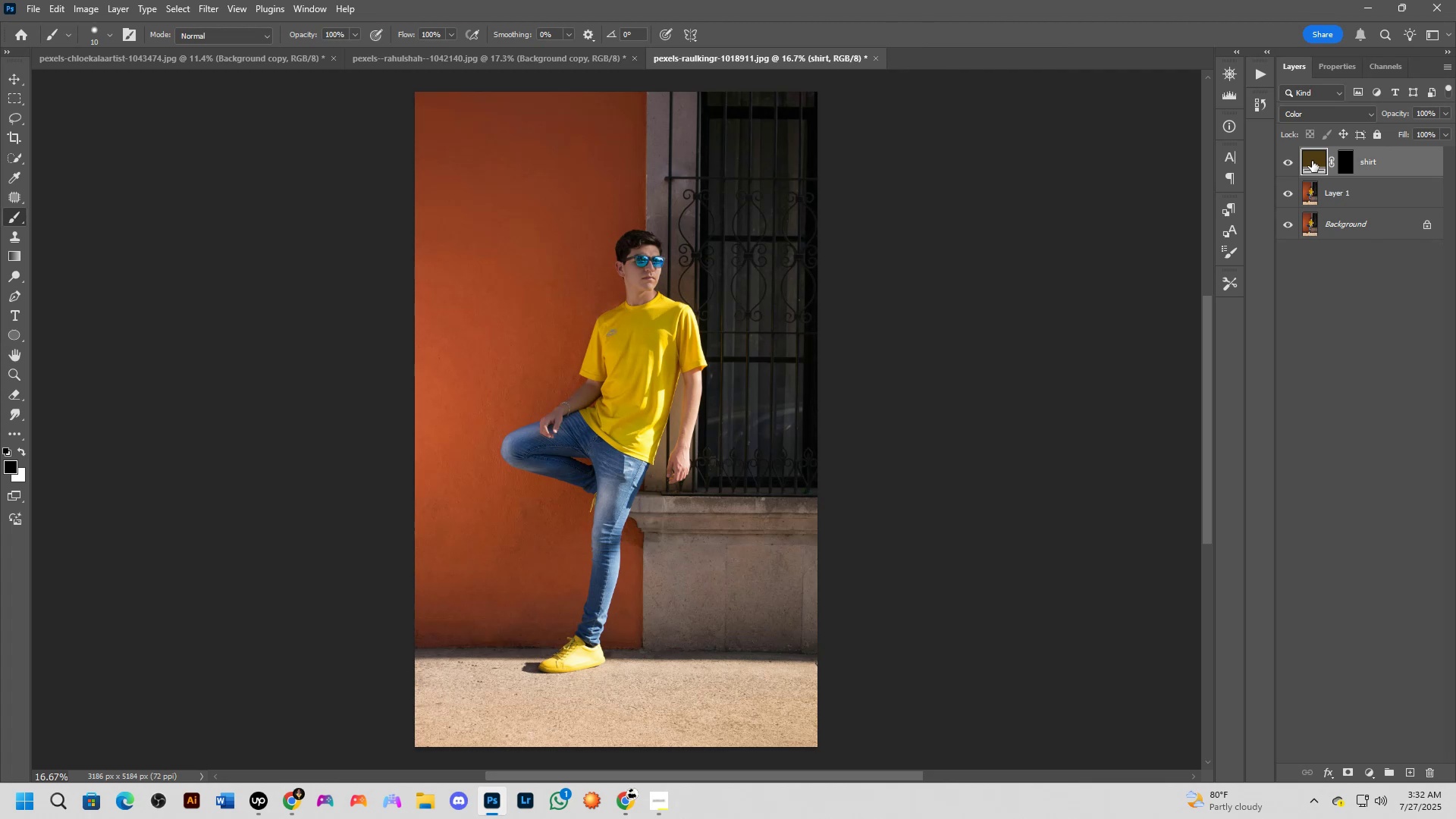 
double_click([1312, 161])
 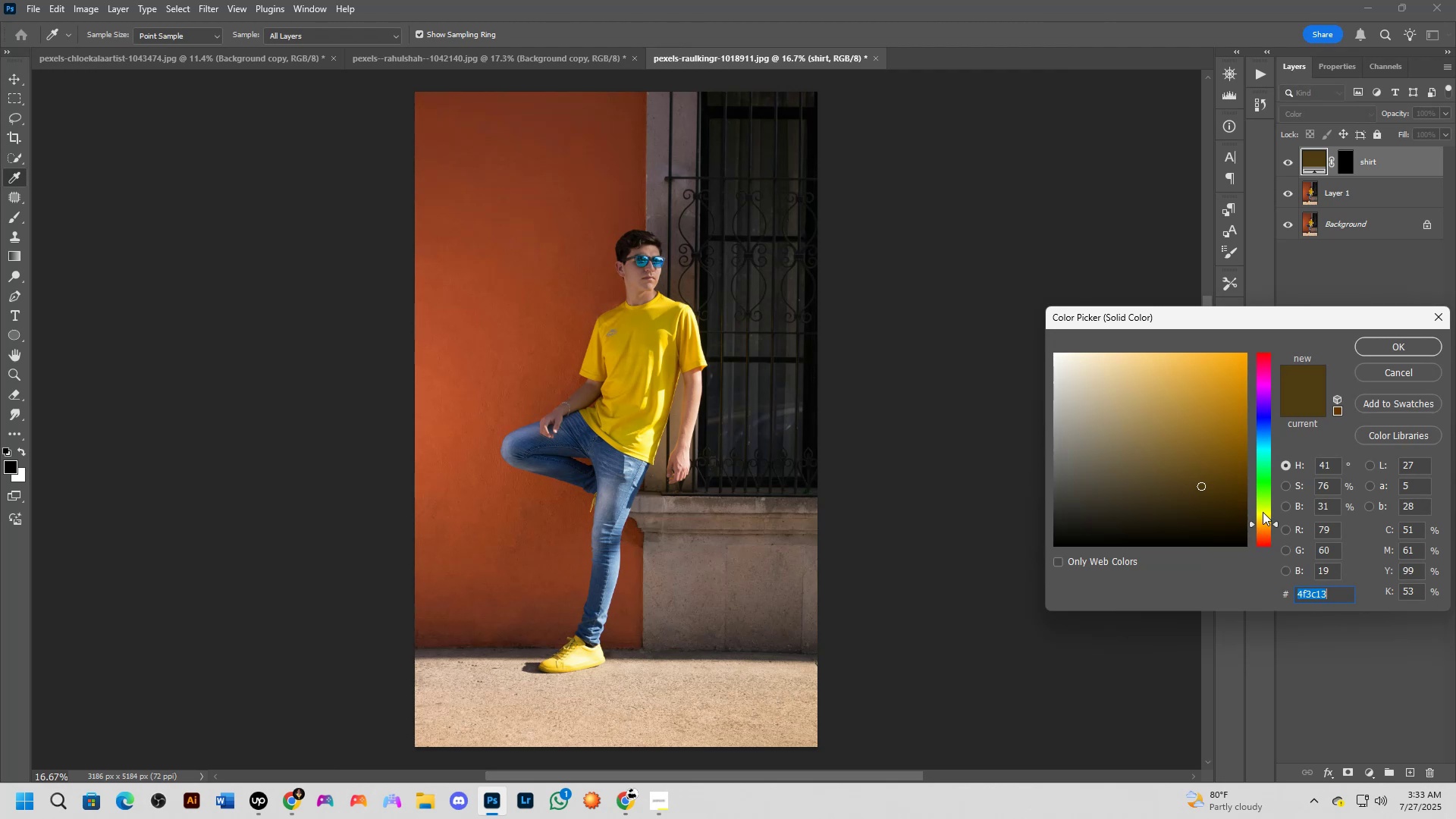 
wait(19.69)
 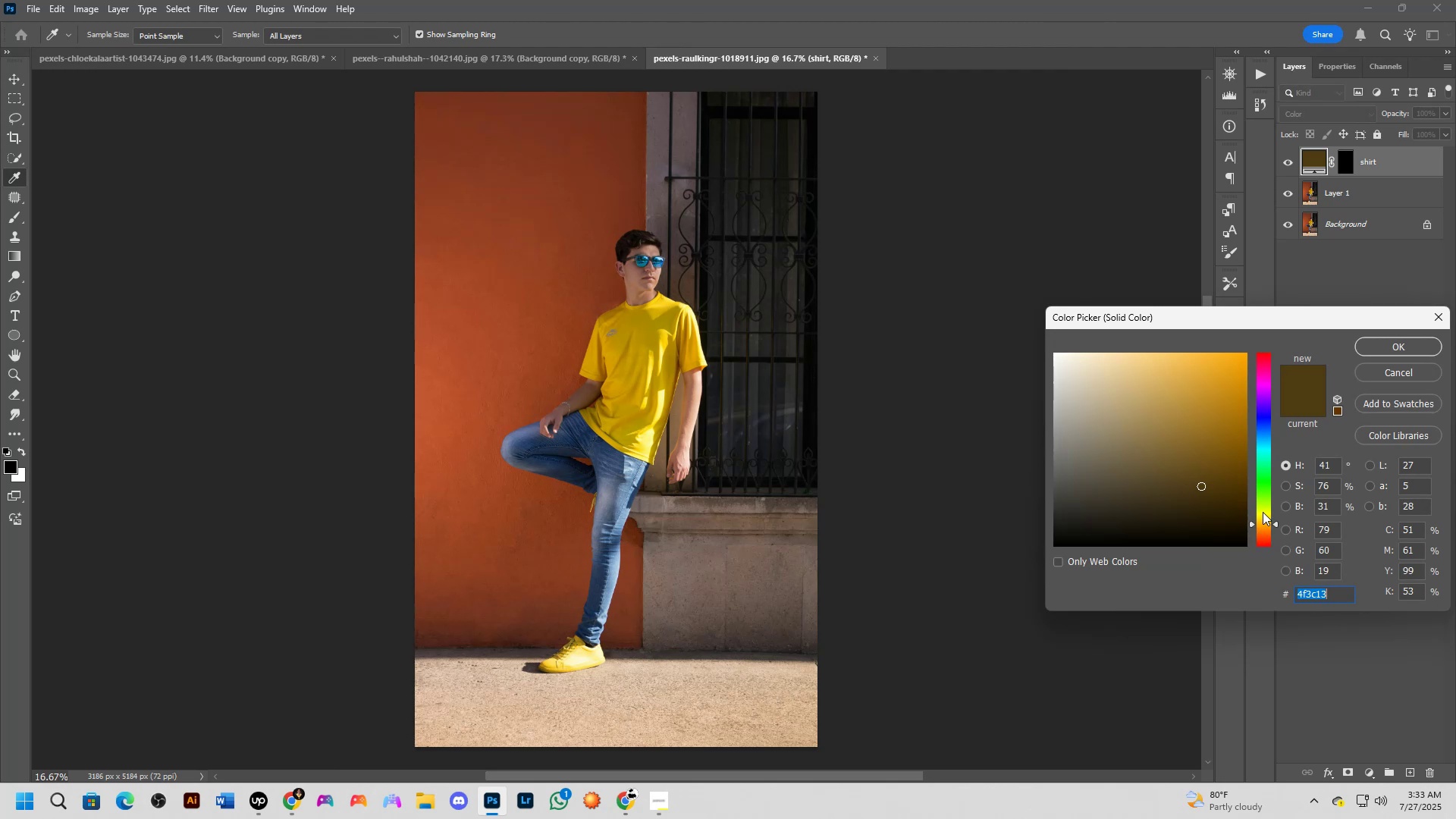 
left_click_drag(start_coordinate=[1264, 506], to_coordinate=[1253, 414])
 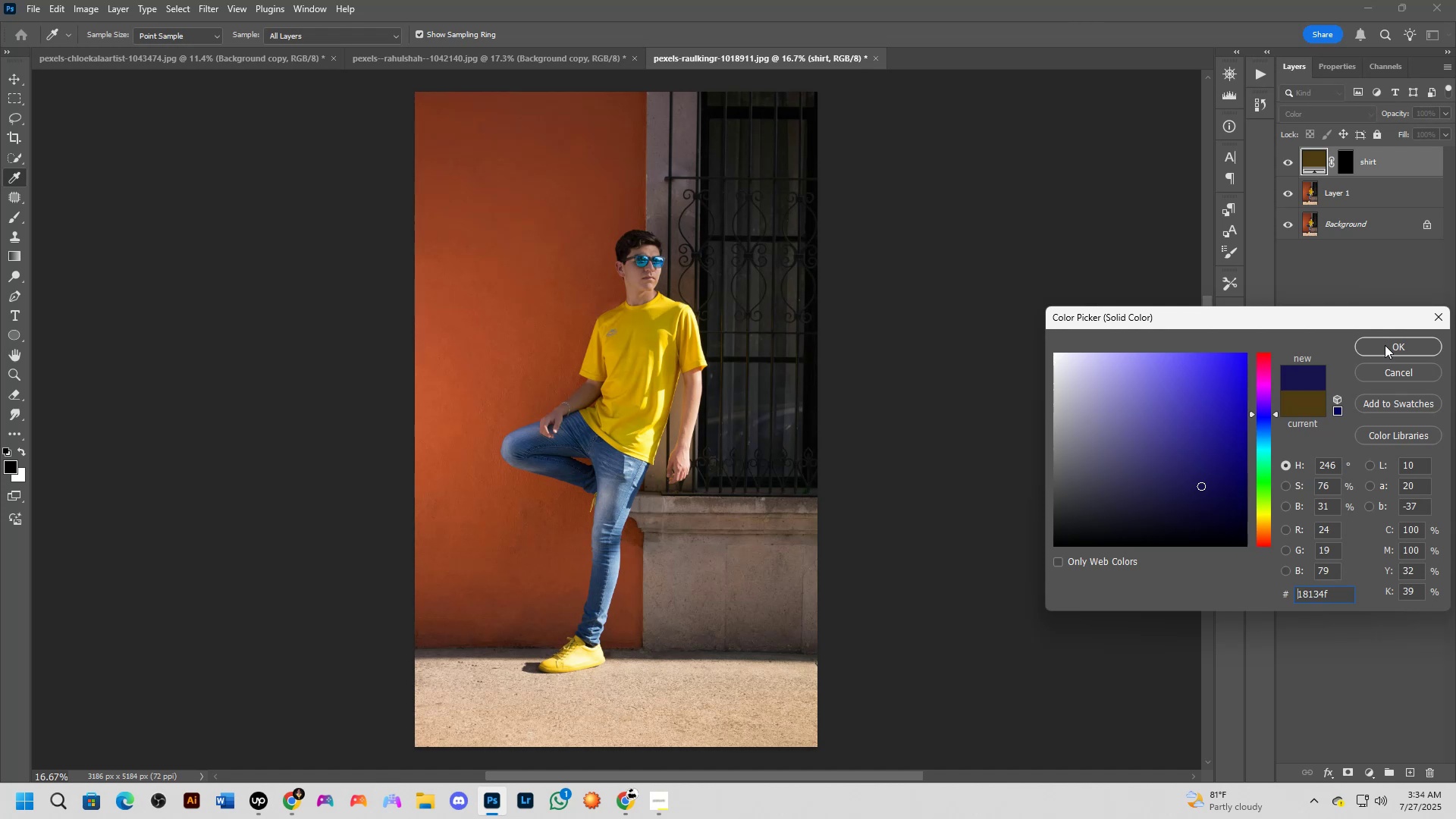 
wait(12.68)
 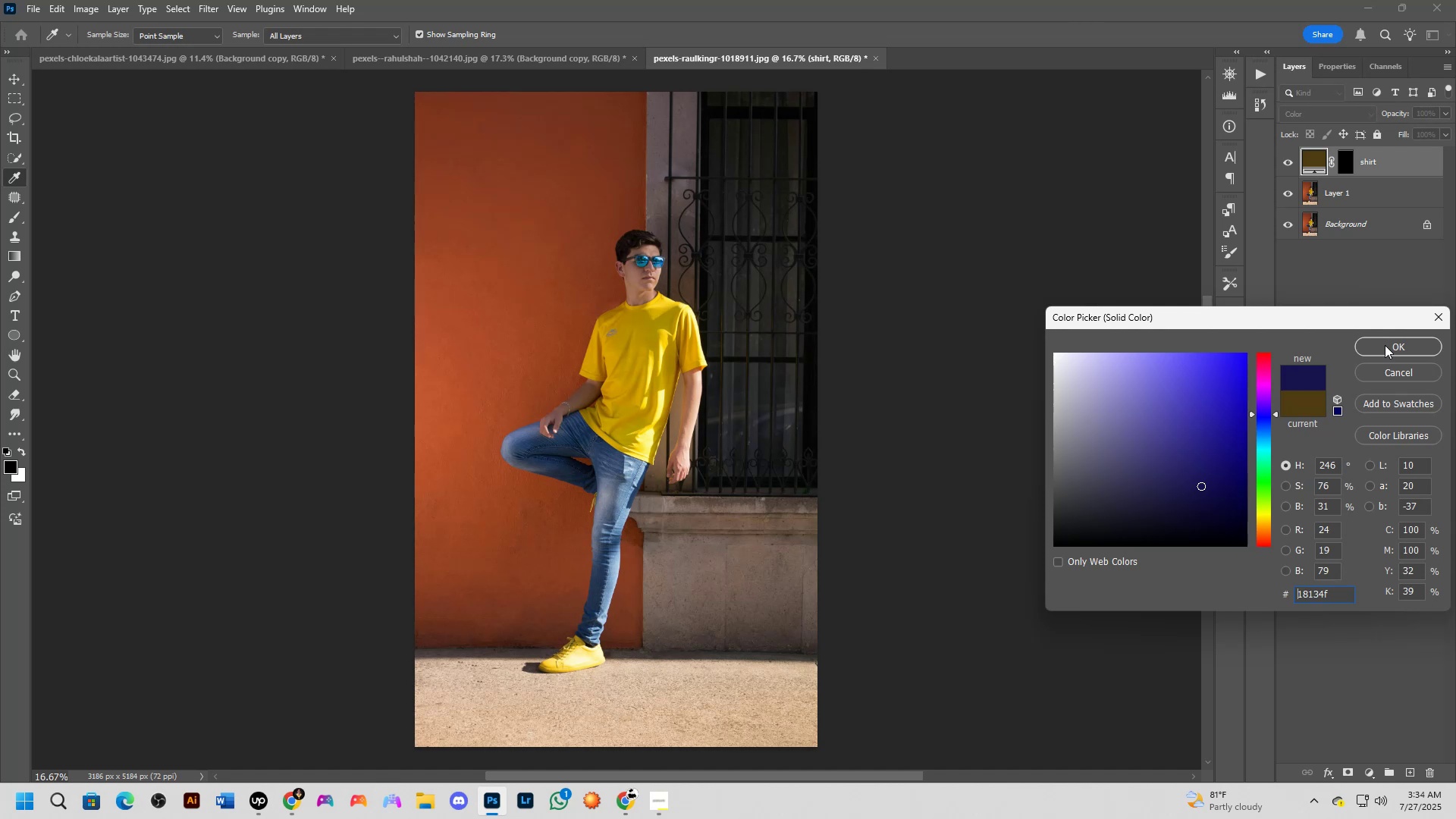 
left_click([1385, 344])
 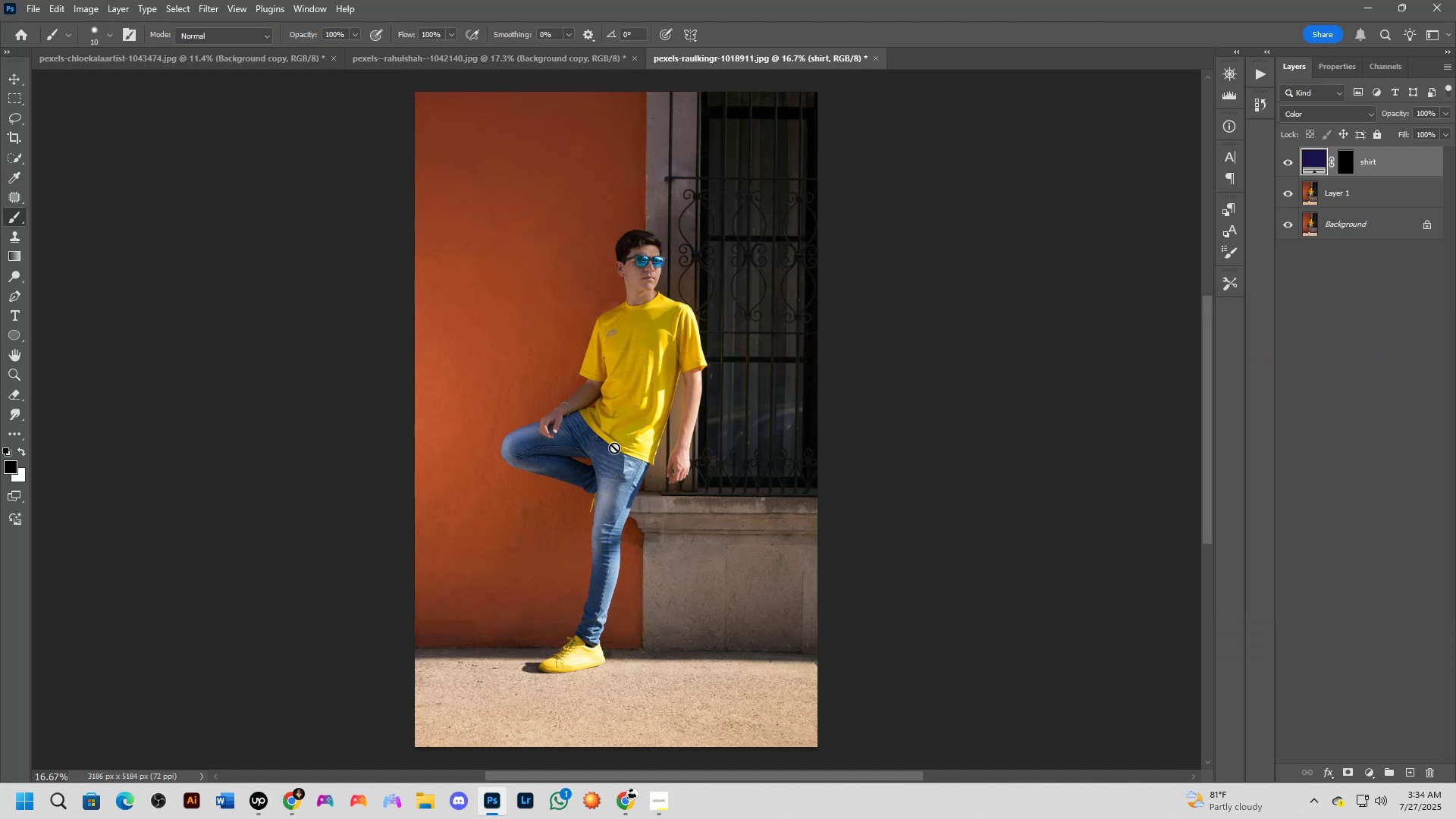 
scroll: coordinate [616, 433], scroll_direction: up, amount: 6.0
 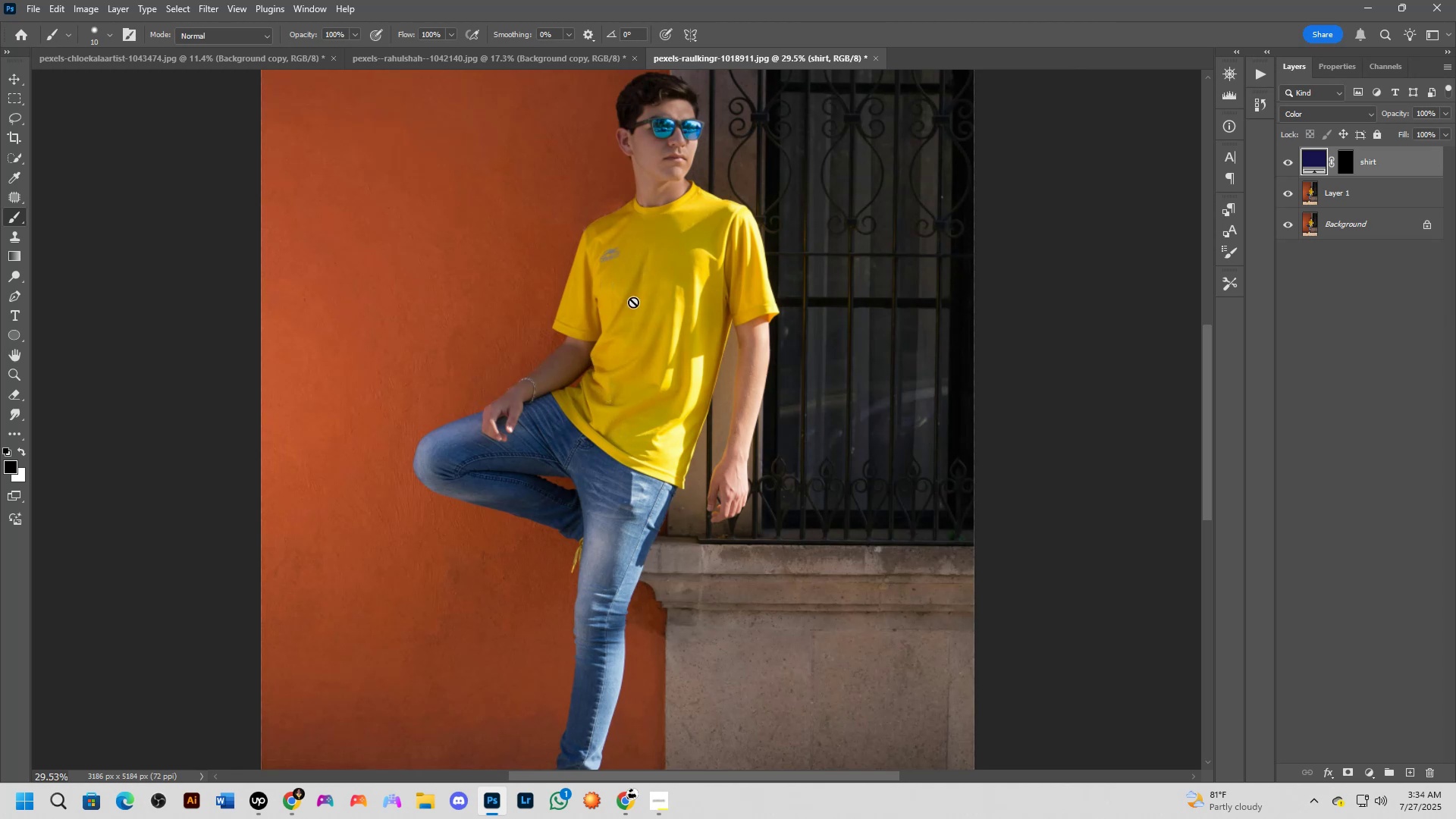 
wait(5.26)
 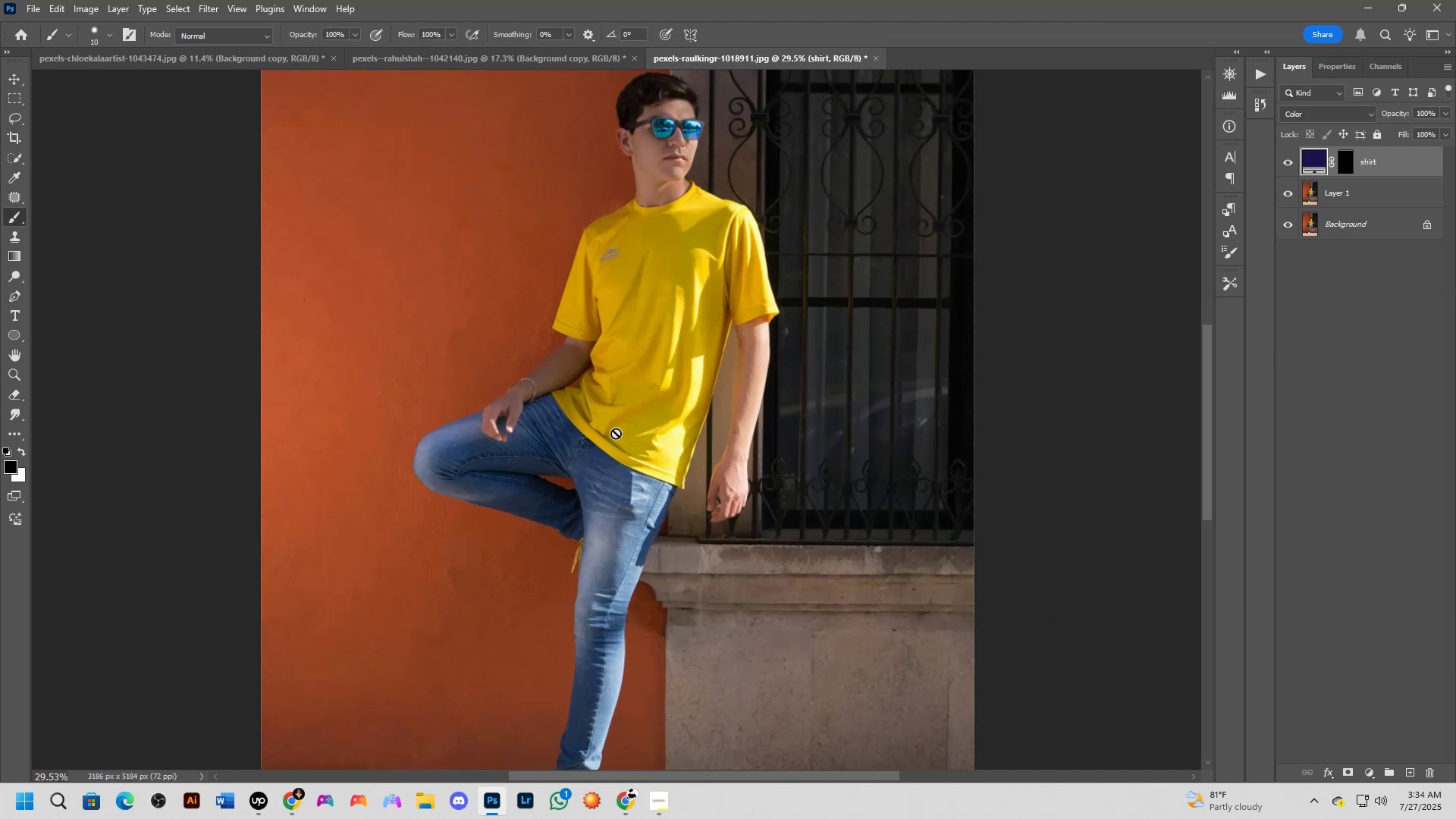 
left_click([1352, 168])
 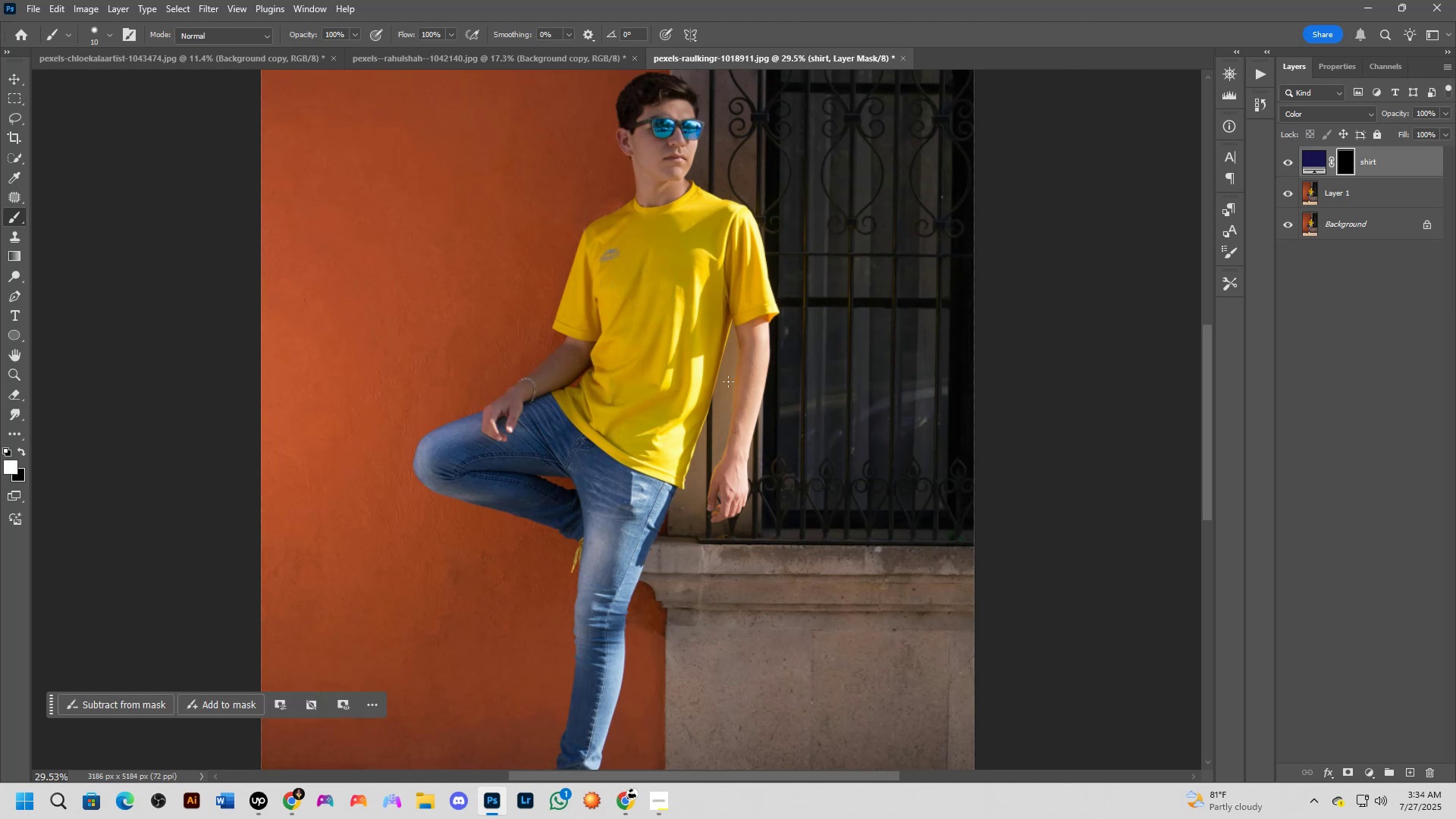 
scroll: coordinate [713, 389], scroll_direction: up, amount: 2.0
 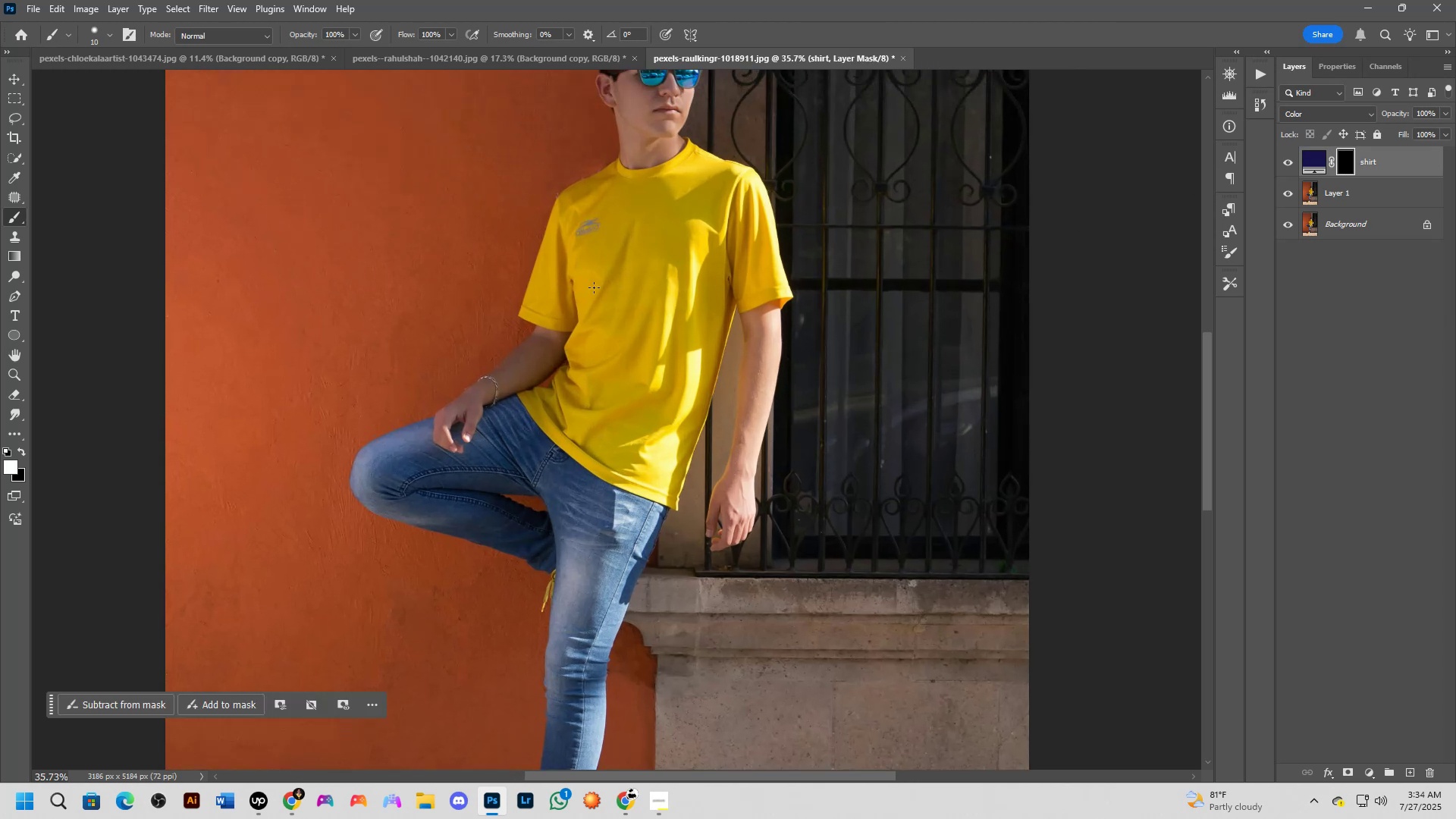 
hold_key(key=Space, duration=0.86)
 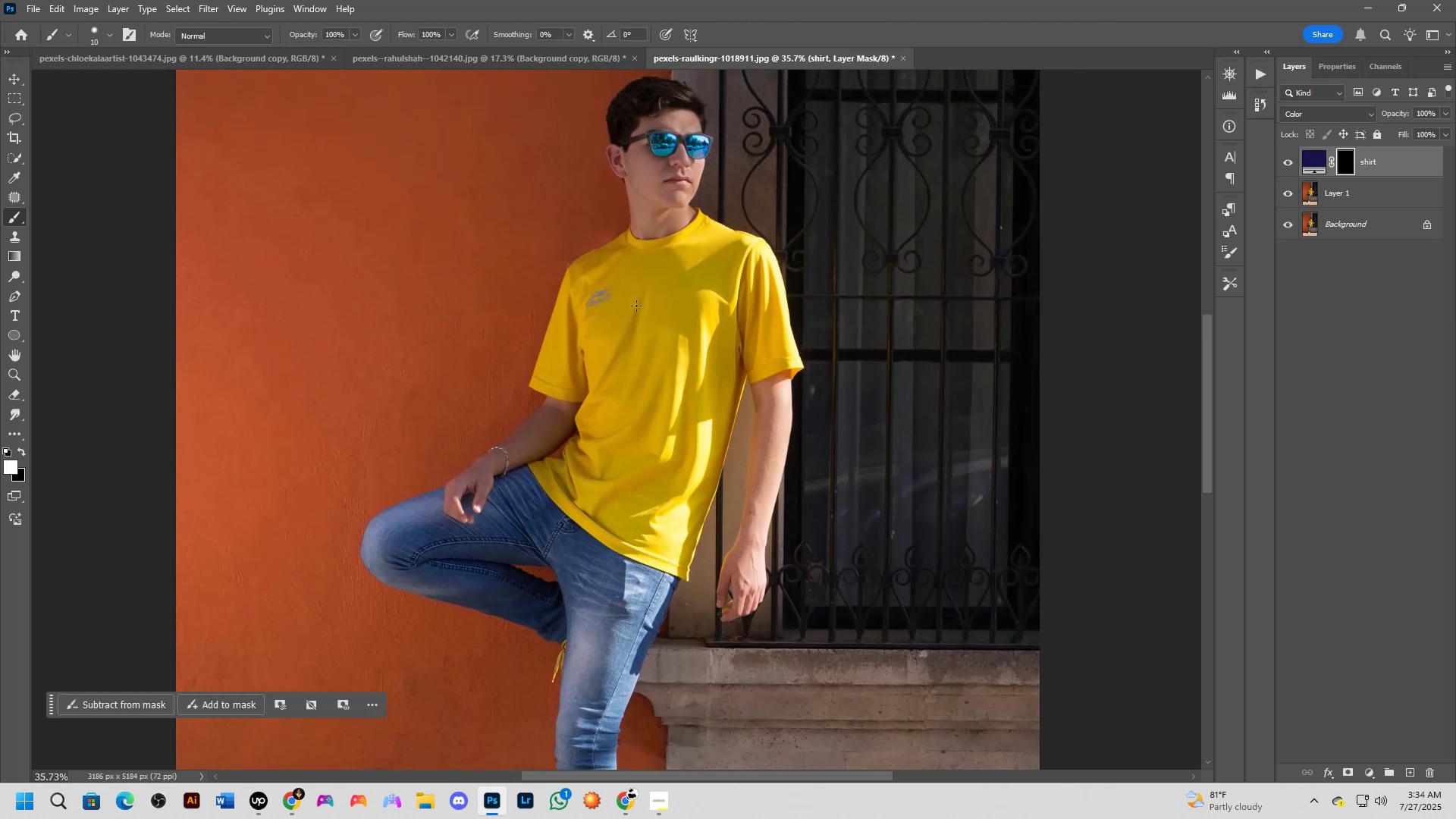 
left_click_drag(start_coordinate=[645, 285], to_coordinate=[655, 356])
 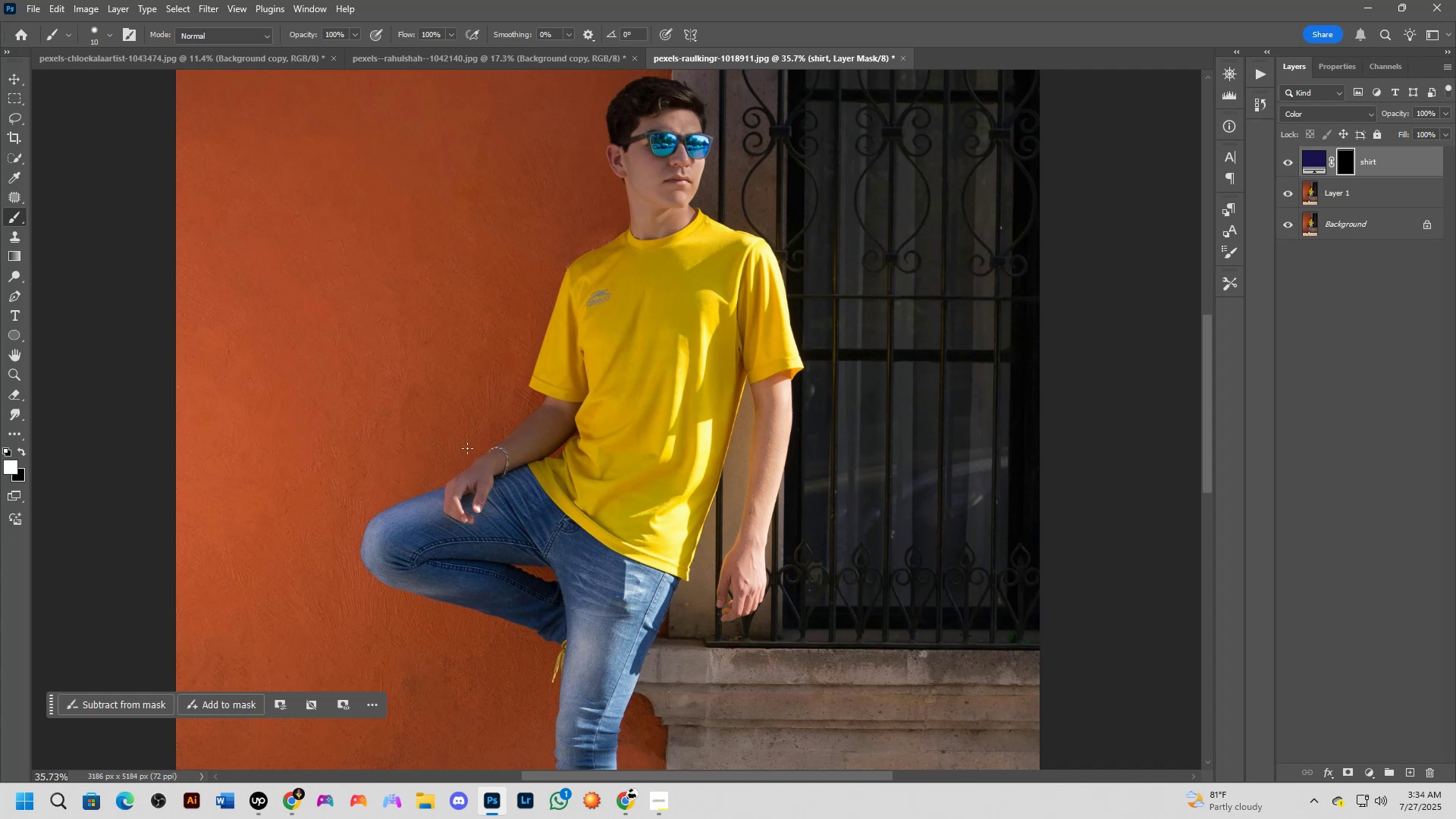 
wait(5.01)
 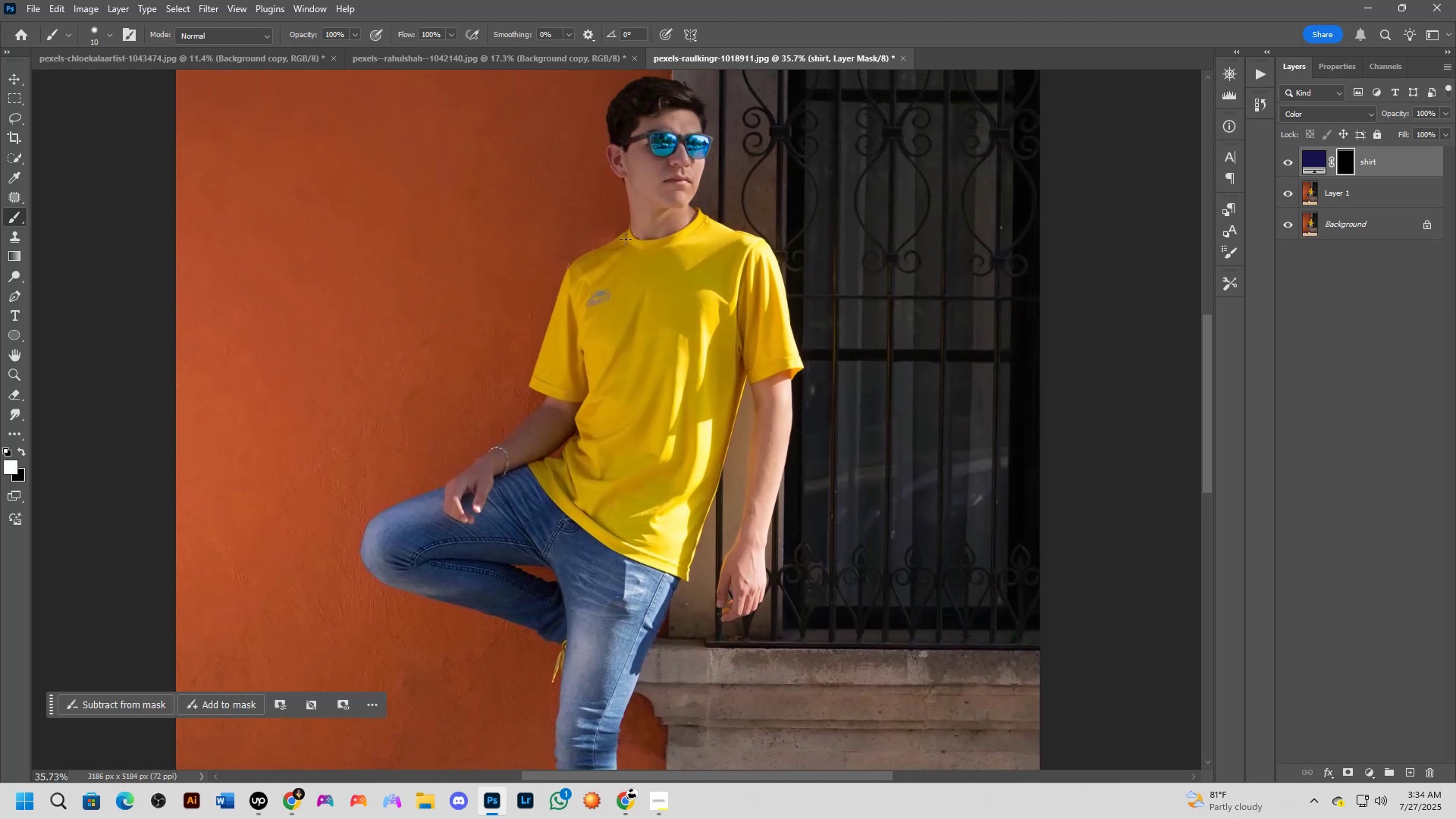 
type(xx)
 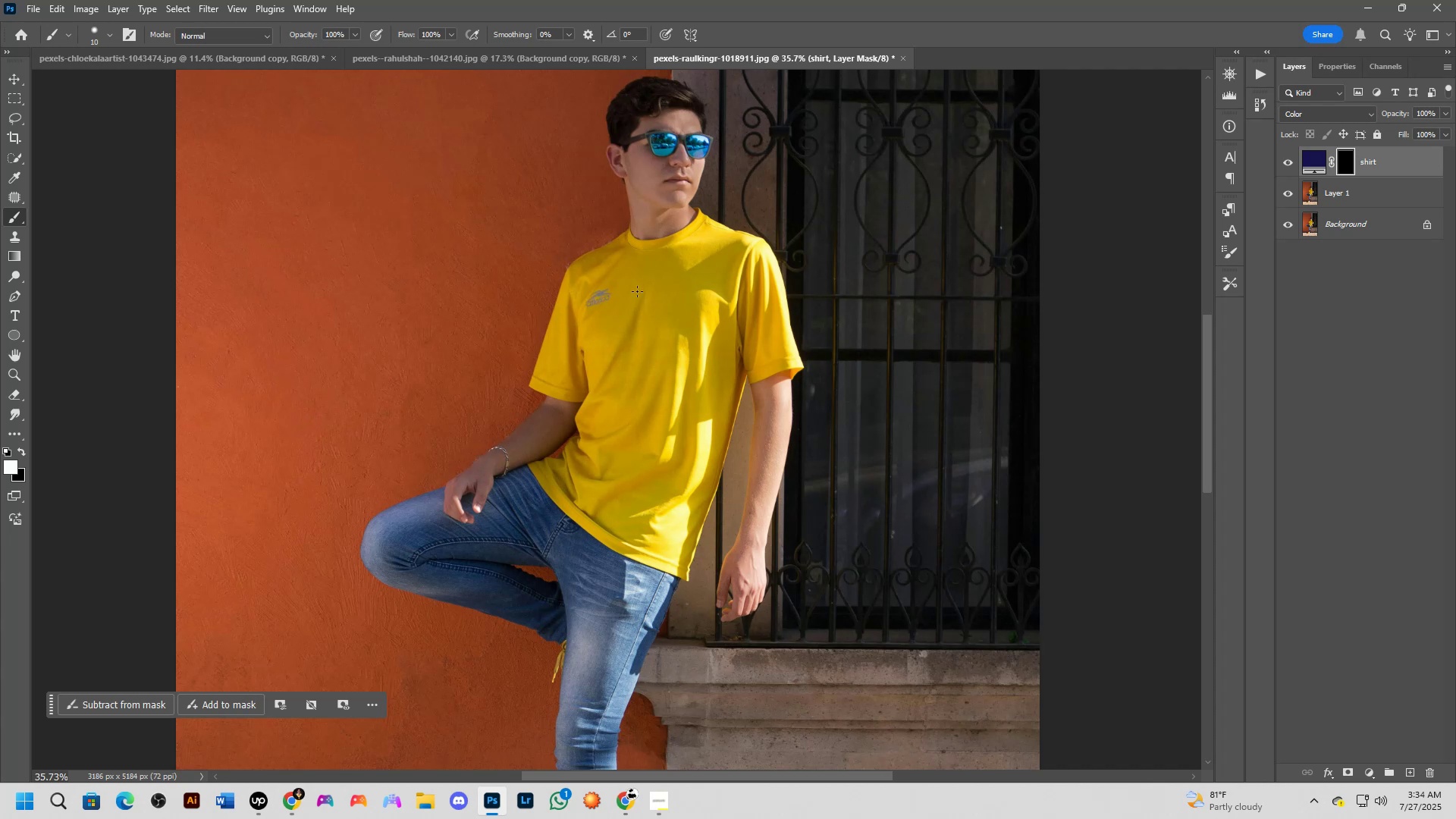 
left_click_drag(start_coordinate=[632, 291], to_coordinate=[635, 301])
 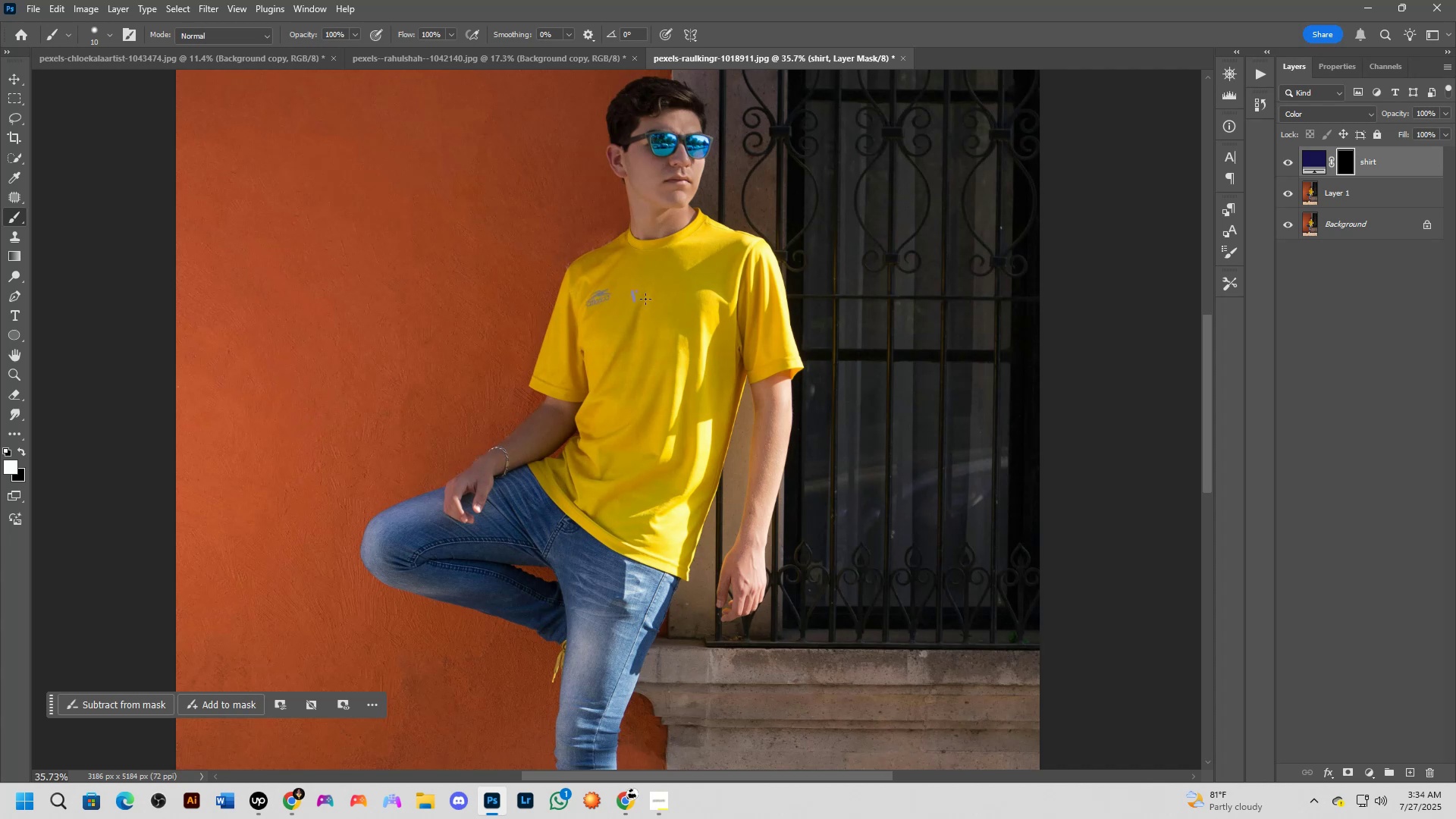 
scroll: coordinate [644, 304], scroll_direction: up, amount: 2.0
 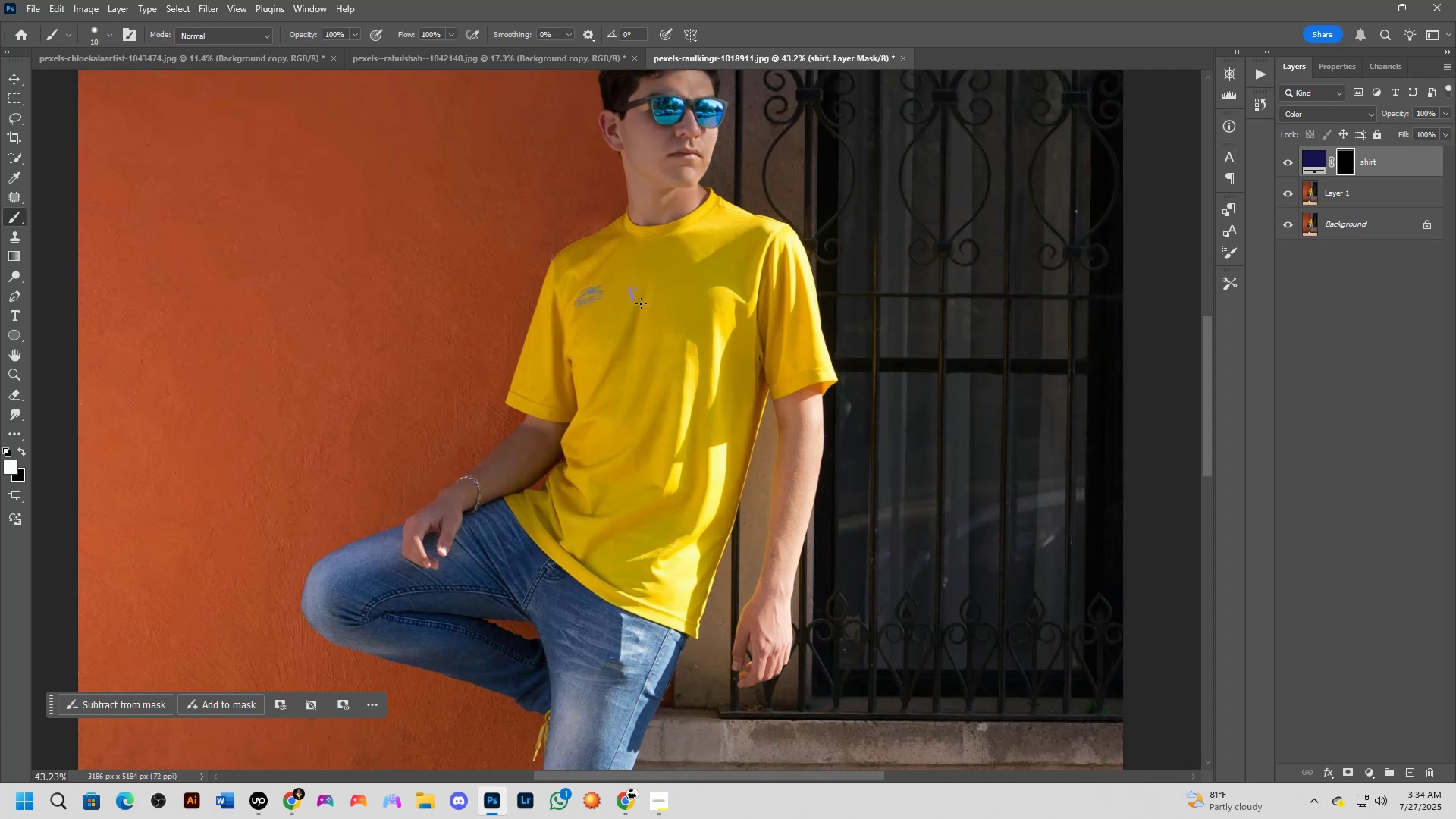 
key(Control+Z)
 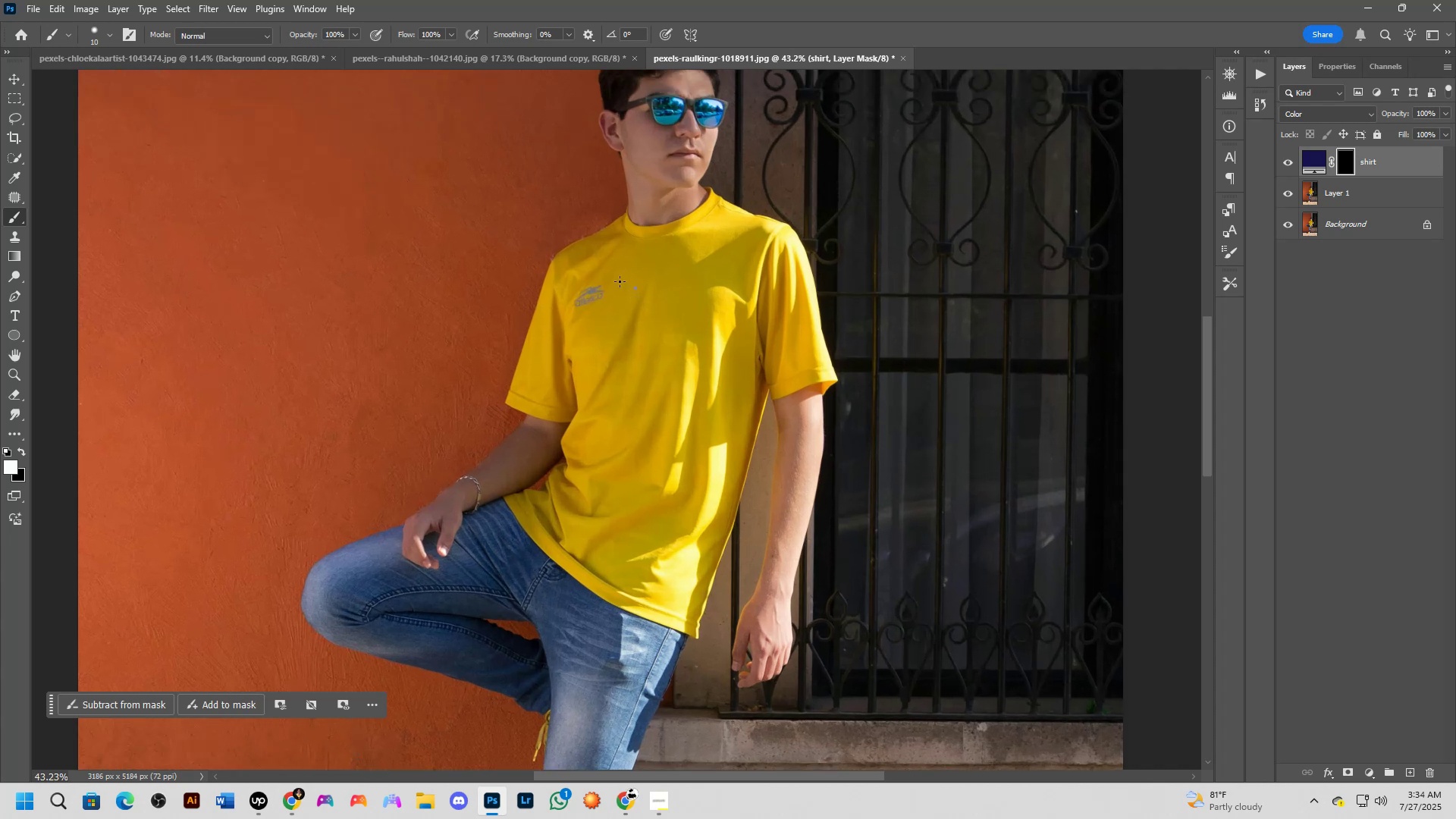 
hold_key(key=AltLeft, duration=1.53)
 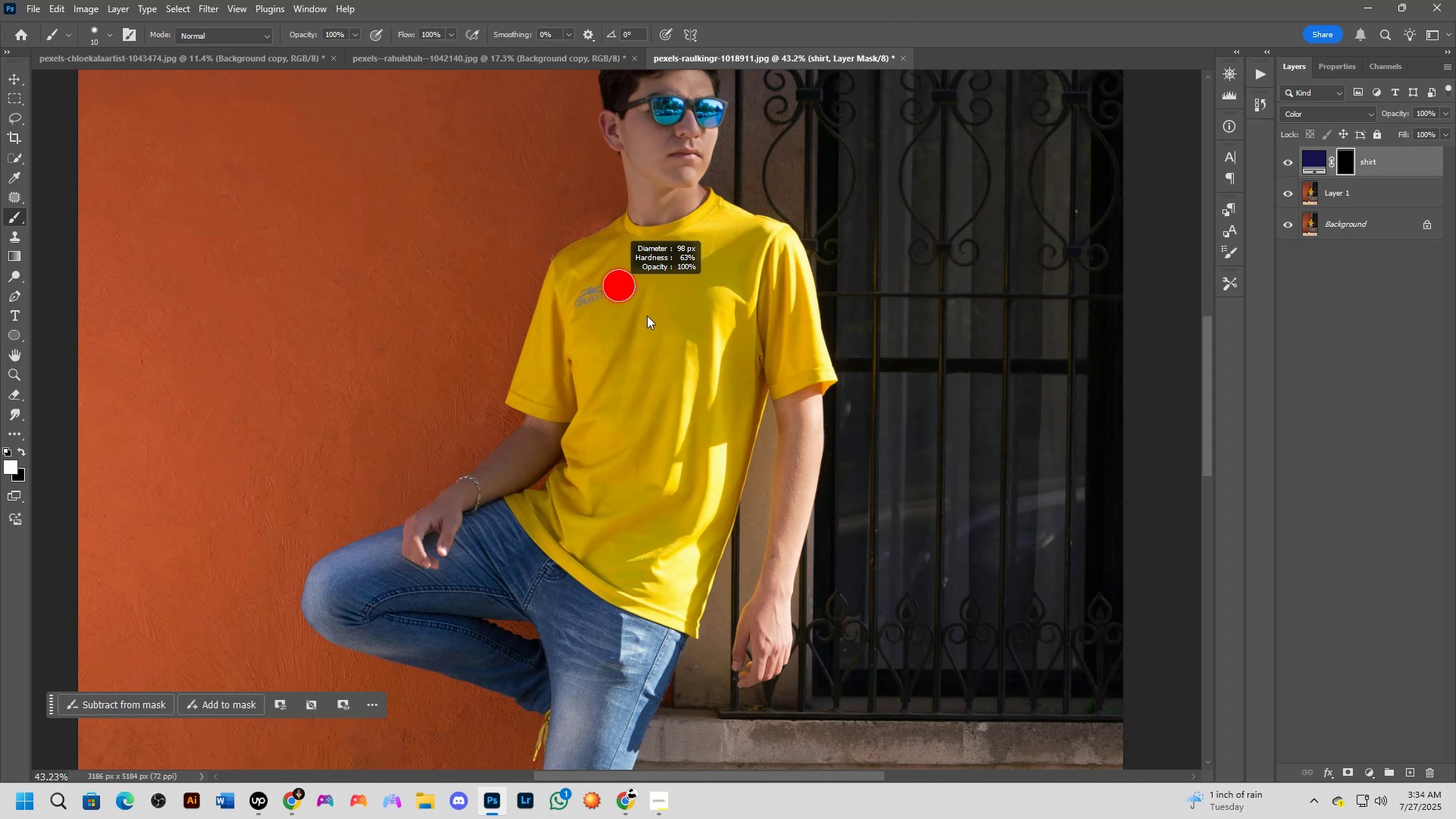 
key(Alt+AltLeft)
 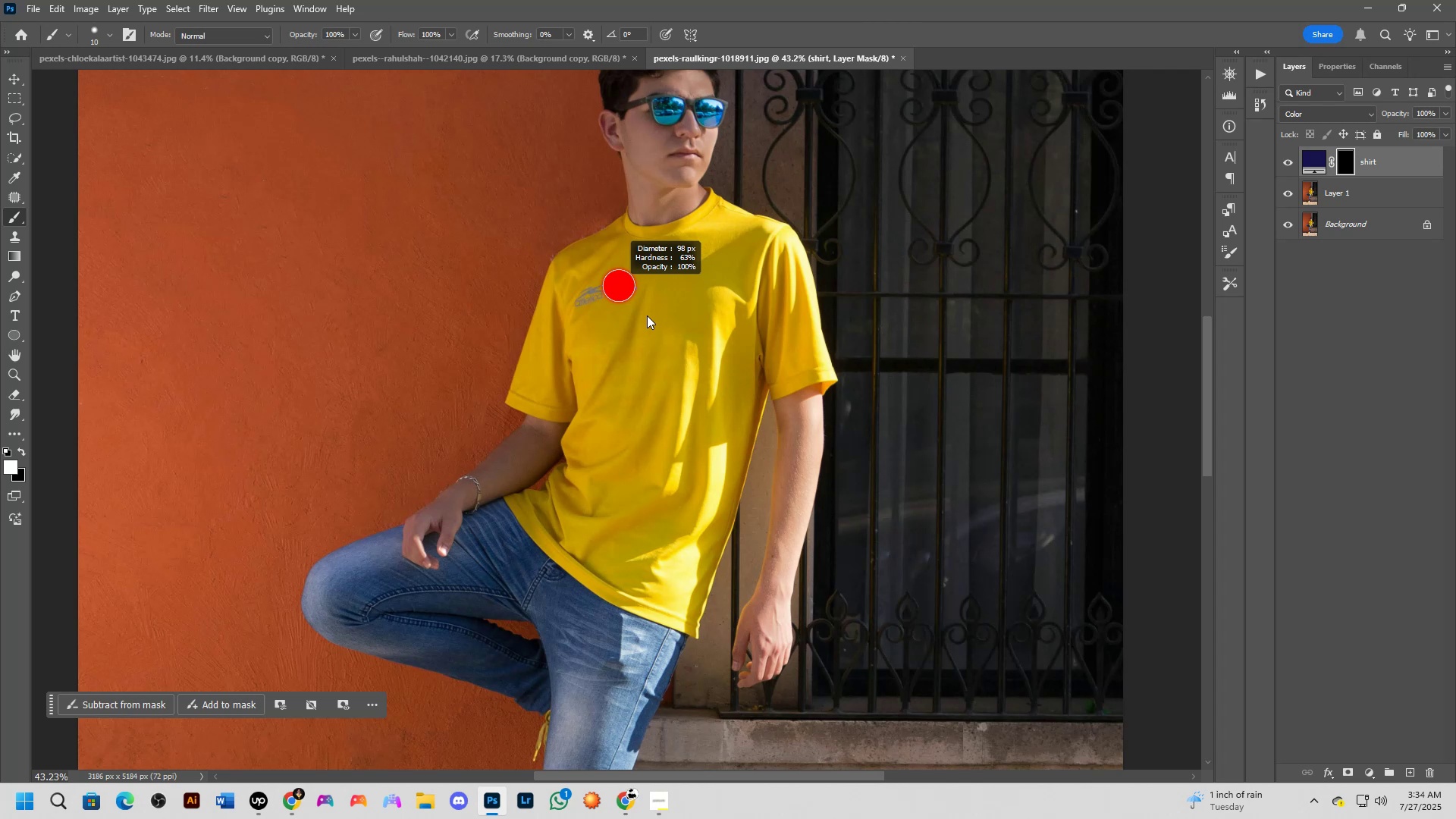 
key(Alt+AltLeft)
 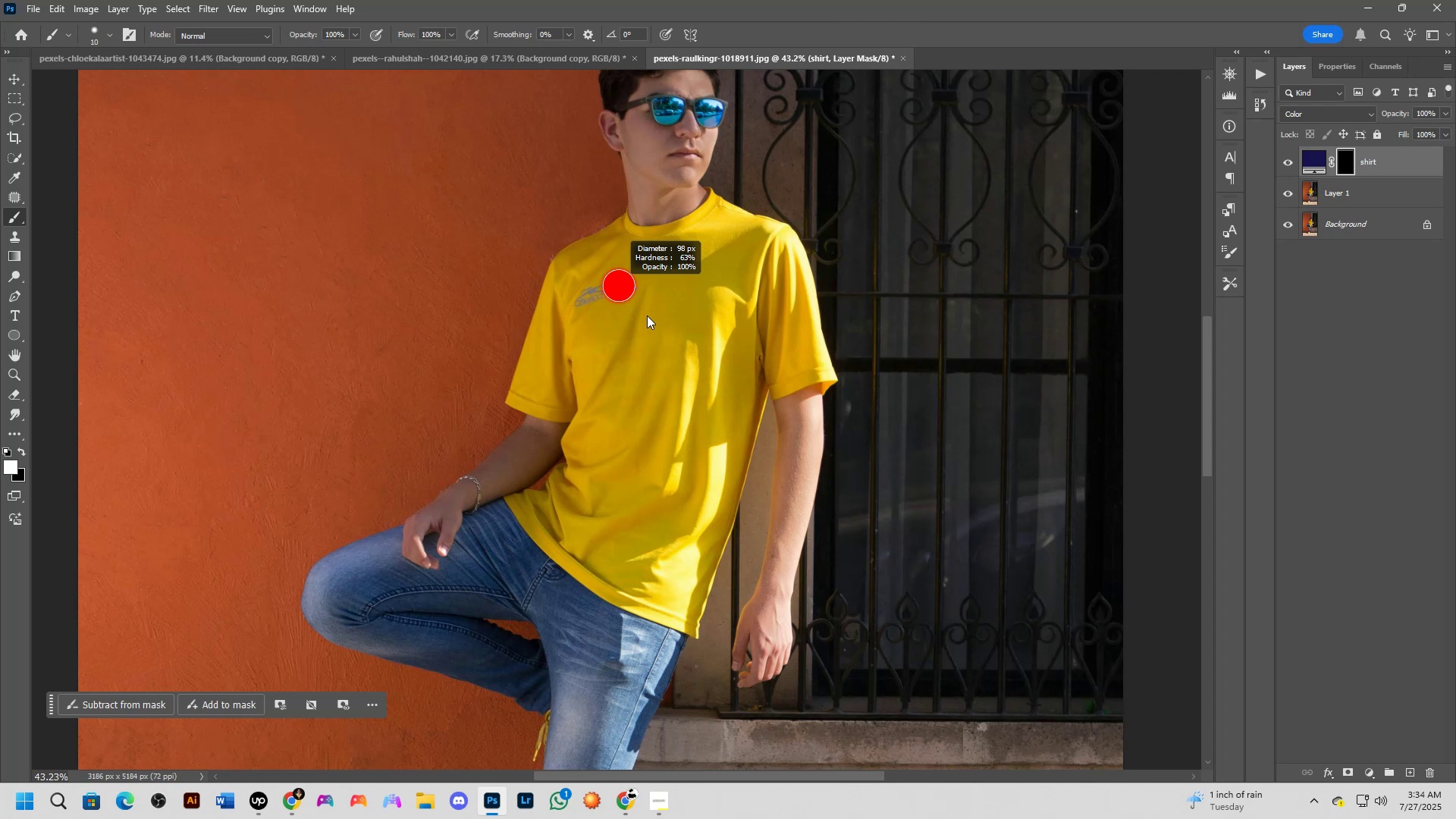 
key(Alt+AltLeft)
 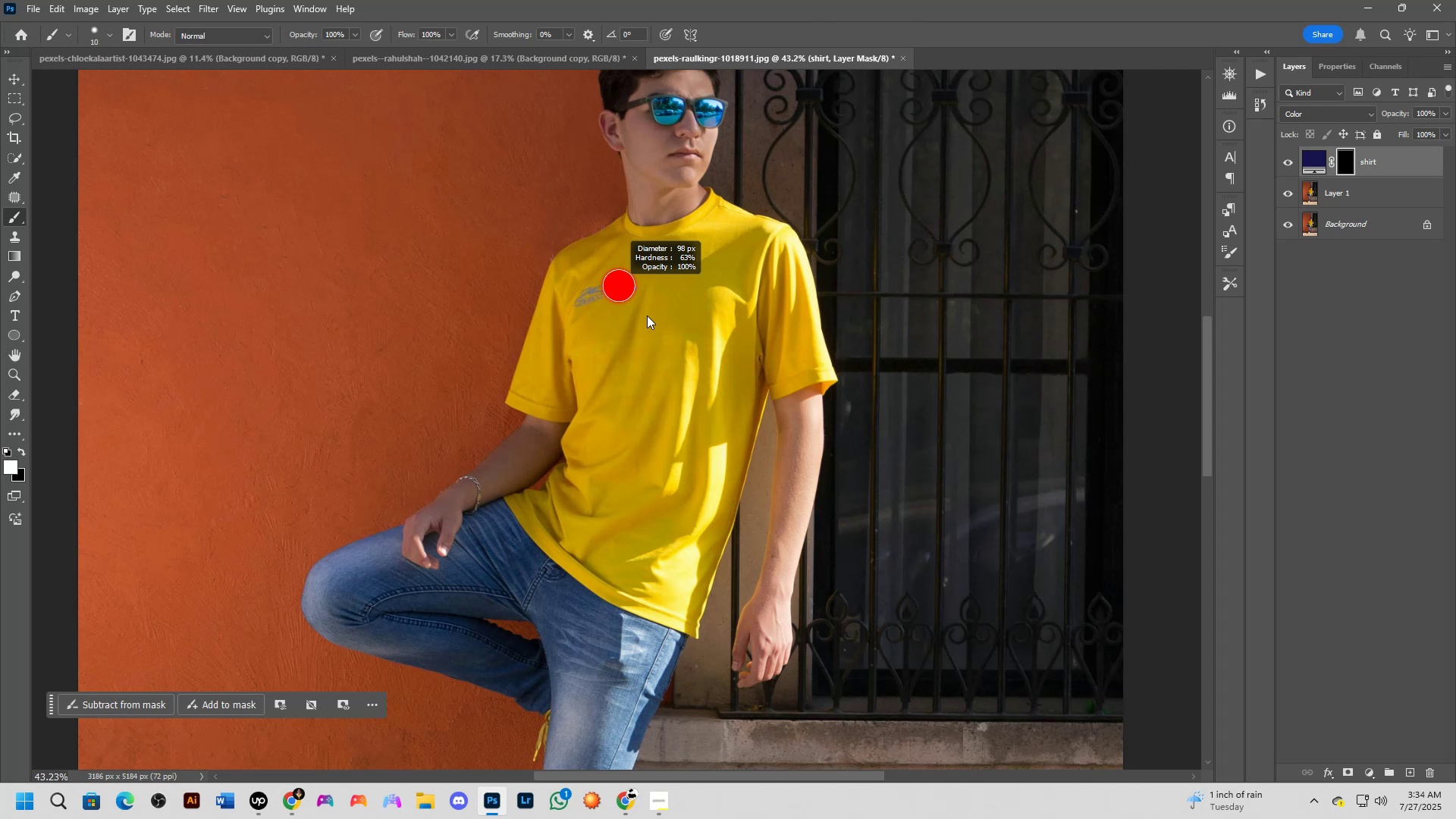 
key(Alt+AltLeft)
 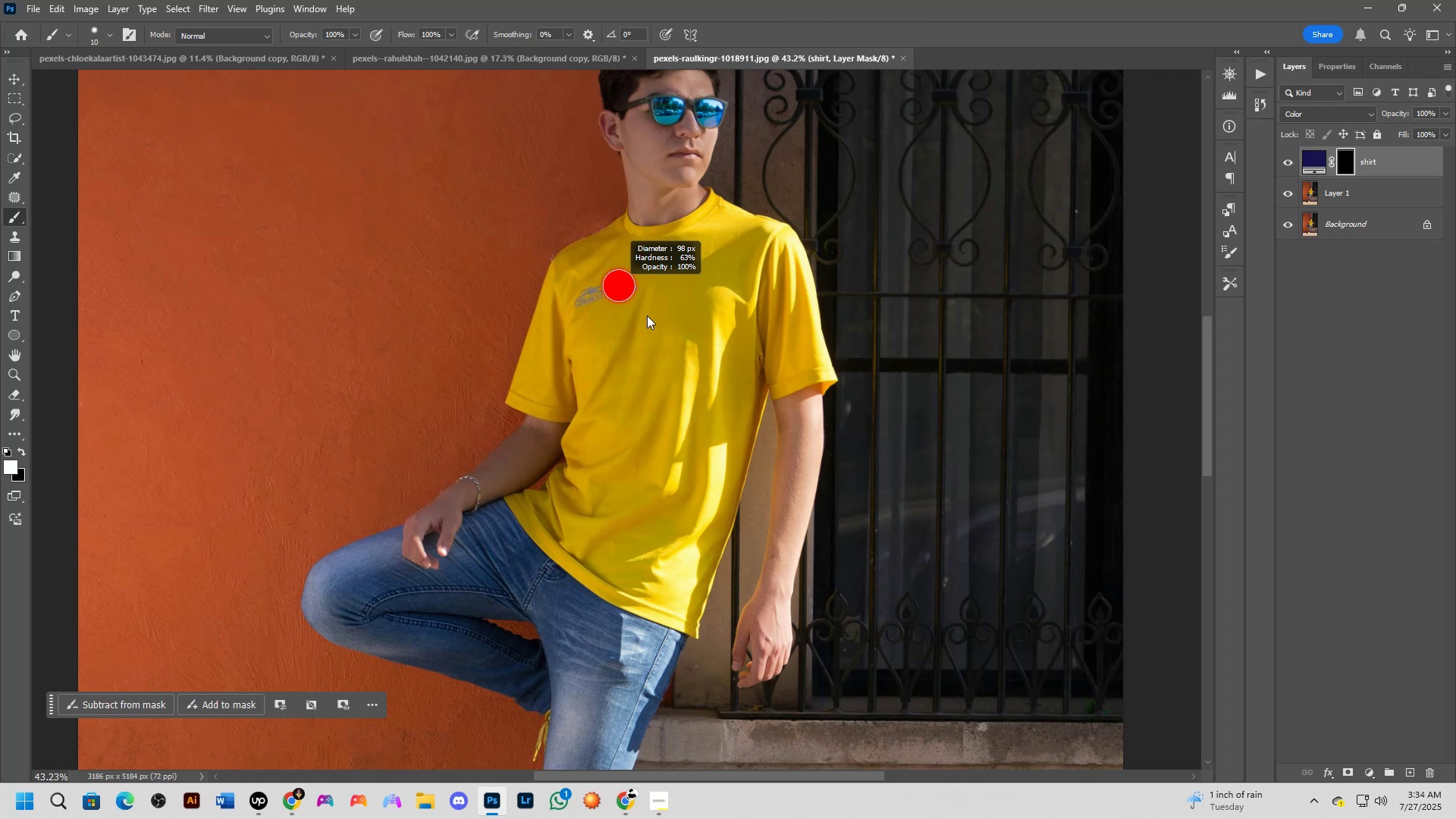 
key(Alt+AltLeft)
 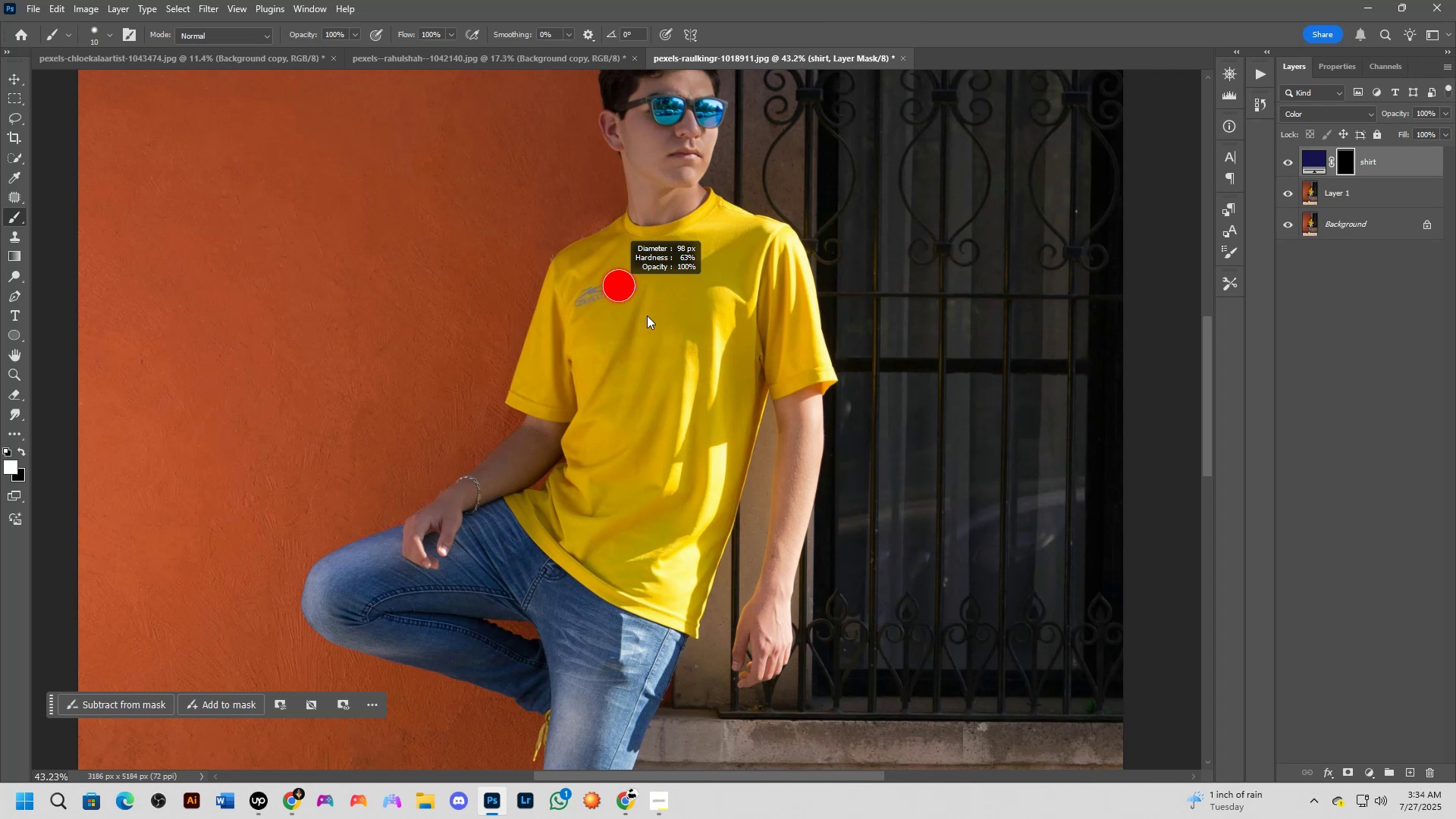 
key(Alt+AltLeft)
 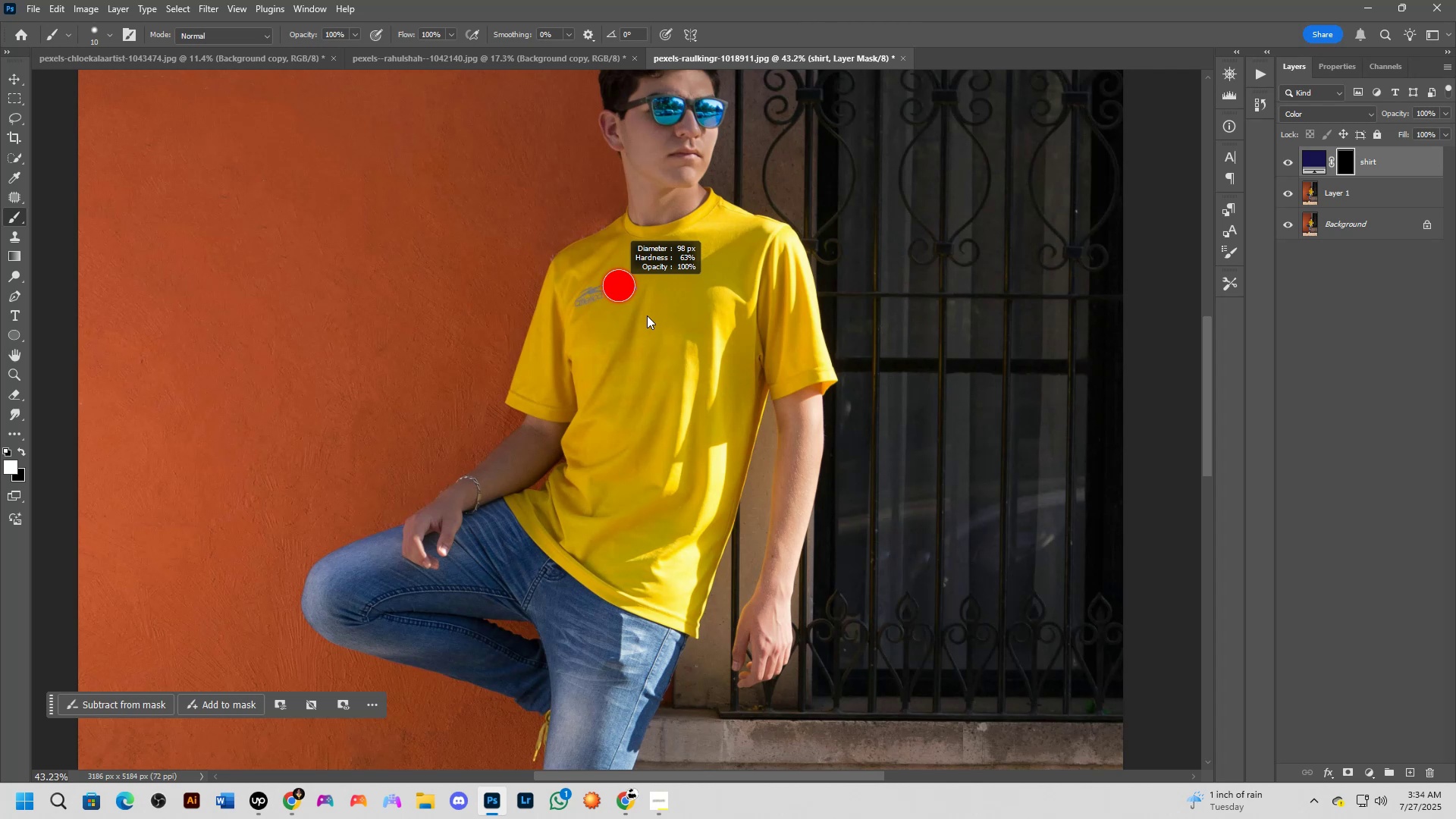 
key(Alt+AltLeft)
 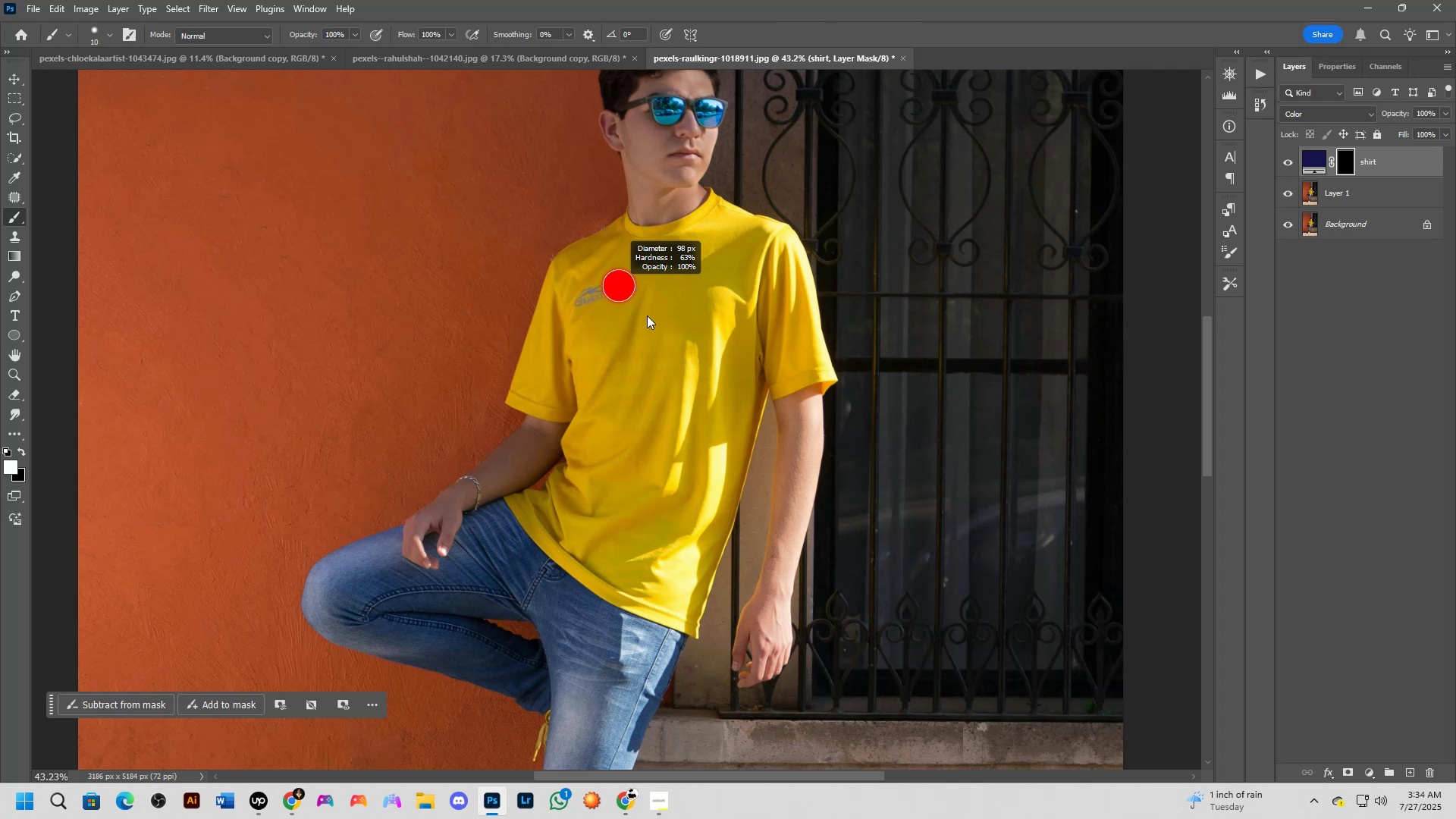 
key(Alt+AltLeft)
 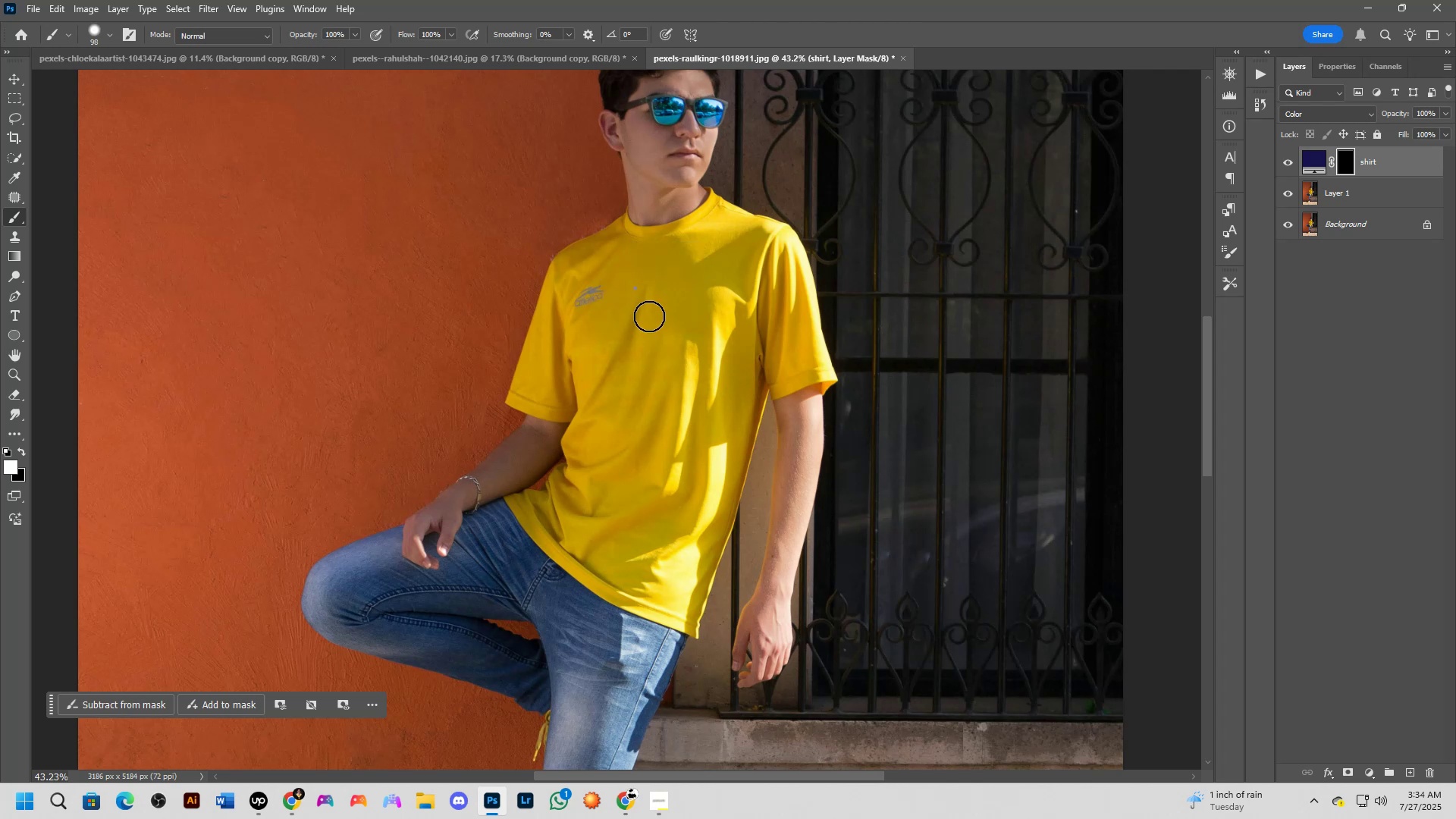 
scroll: coordinate [653, 325], scroll_direction: up, amount: 9.0
 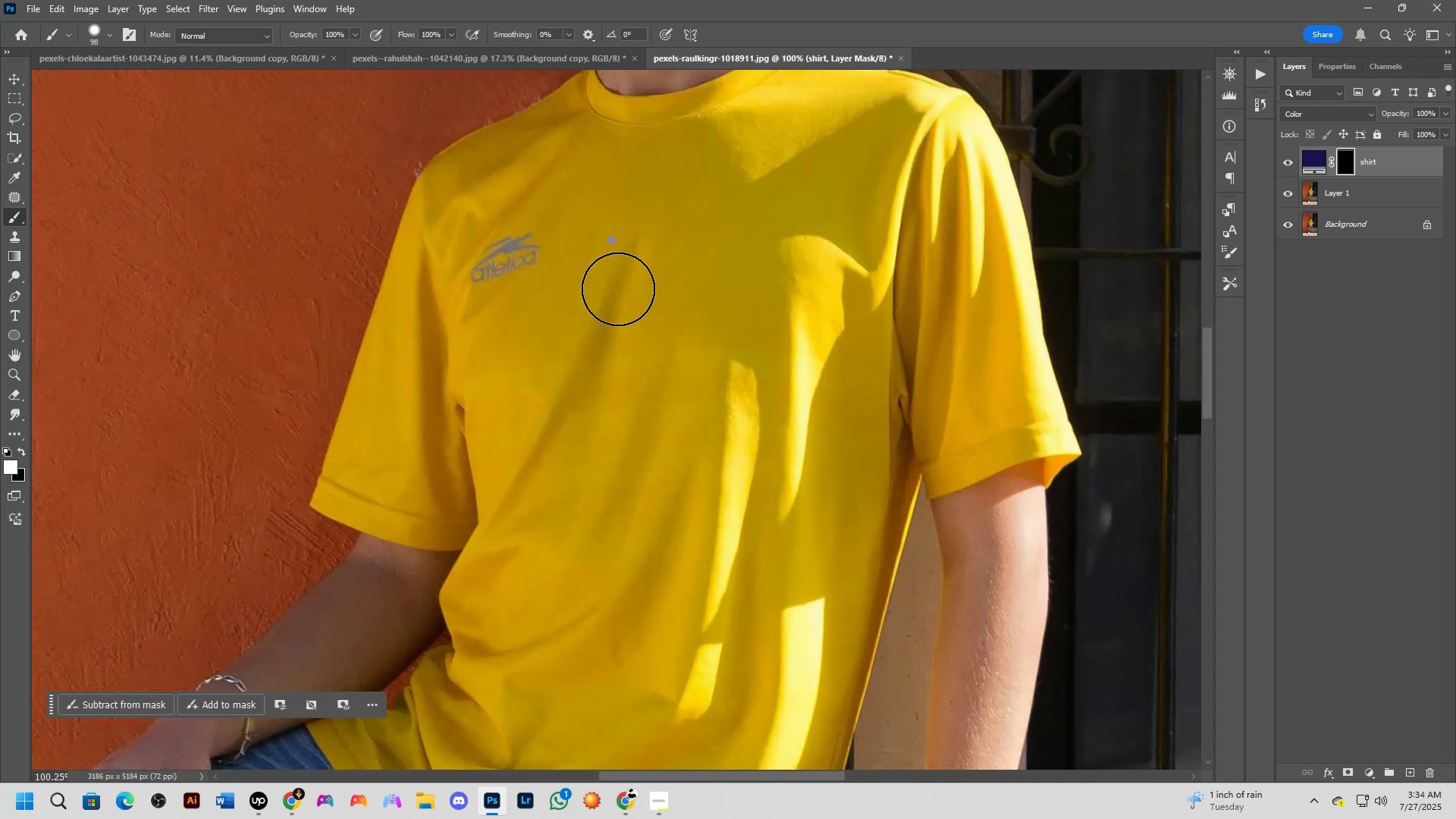 
hold_key(key=Space, duration=1.08)
 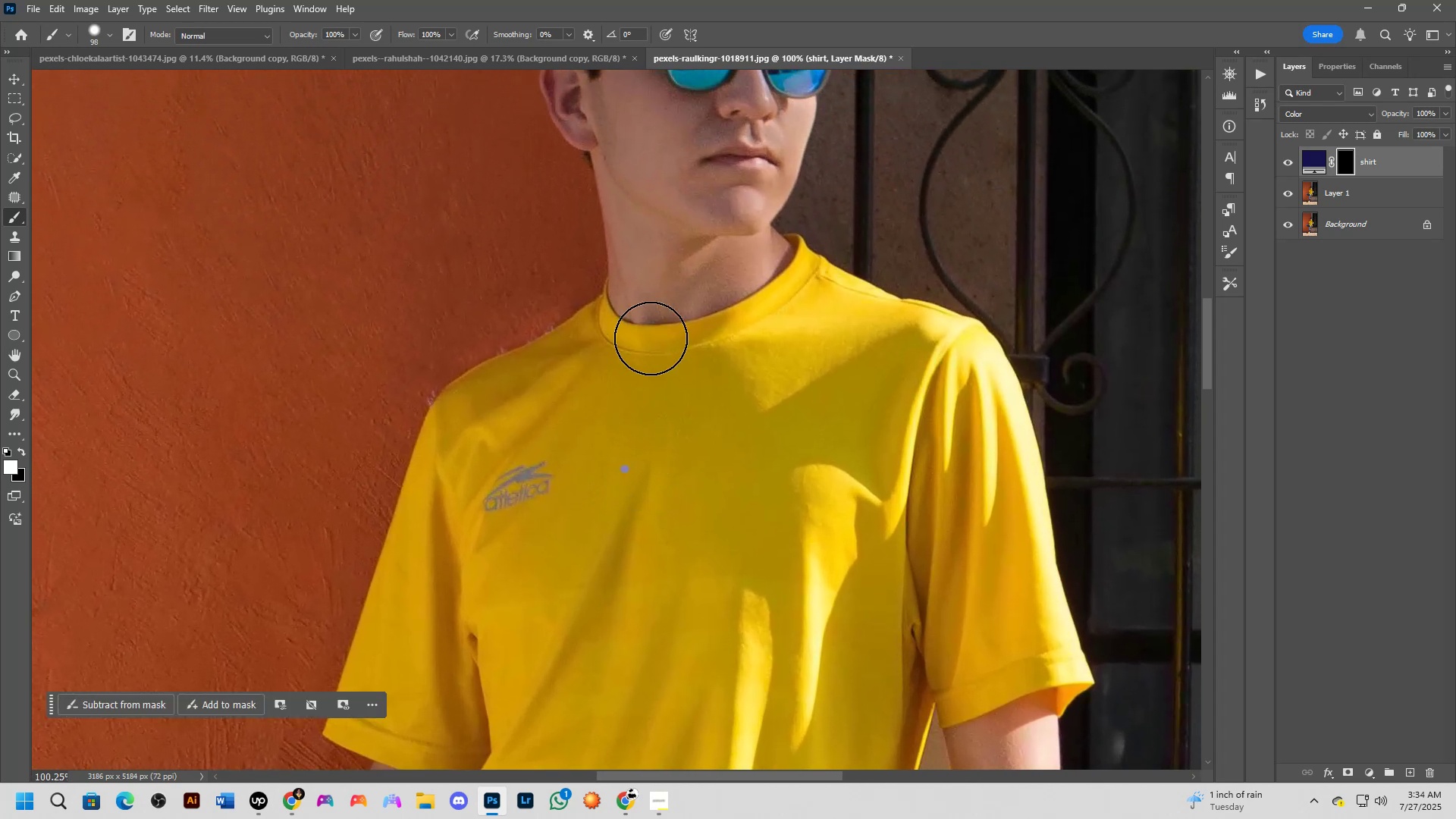 
left_click_drag(start_coordinate=[615, 263], to_coordinate=[628, 492])
 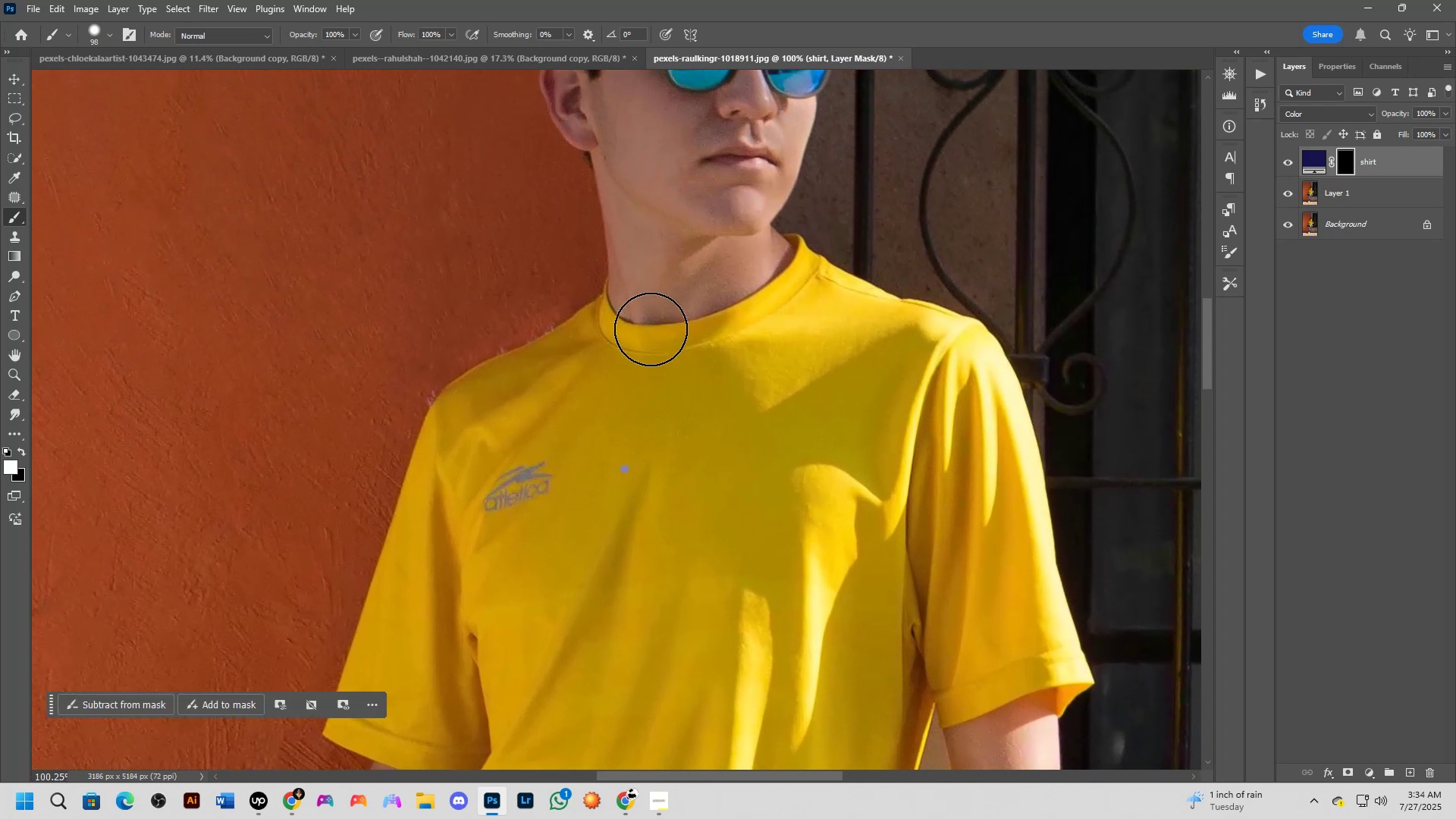 
hold_key(key=AltLeft, duration=1.53)
 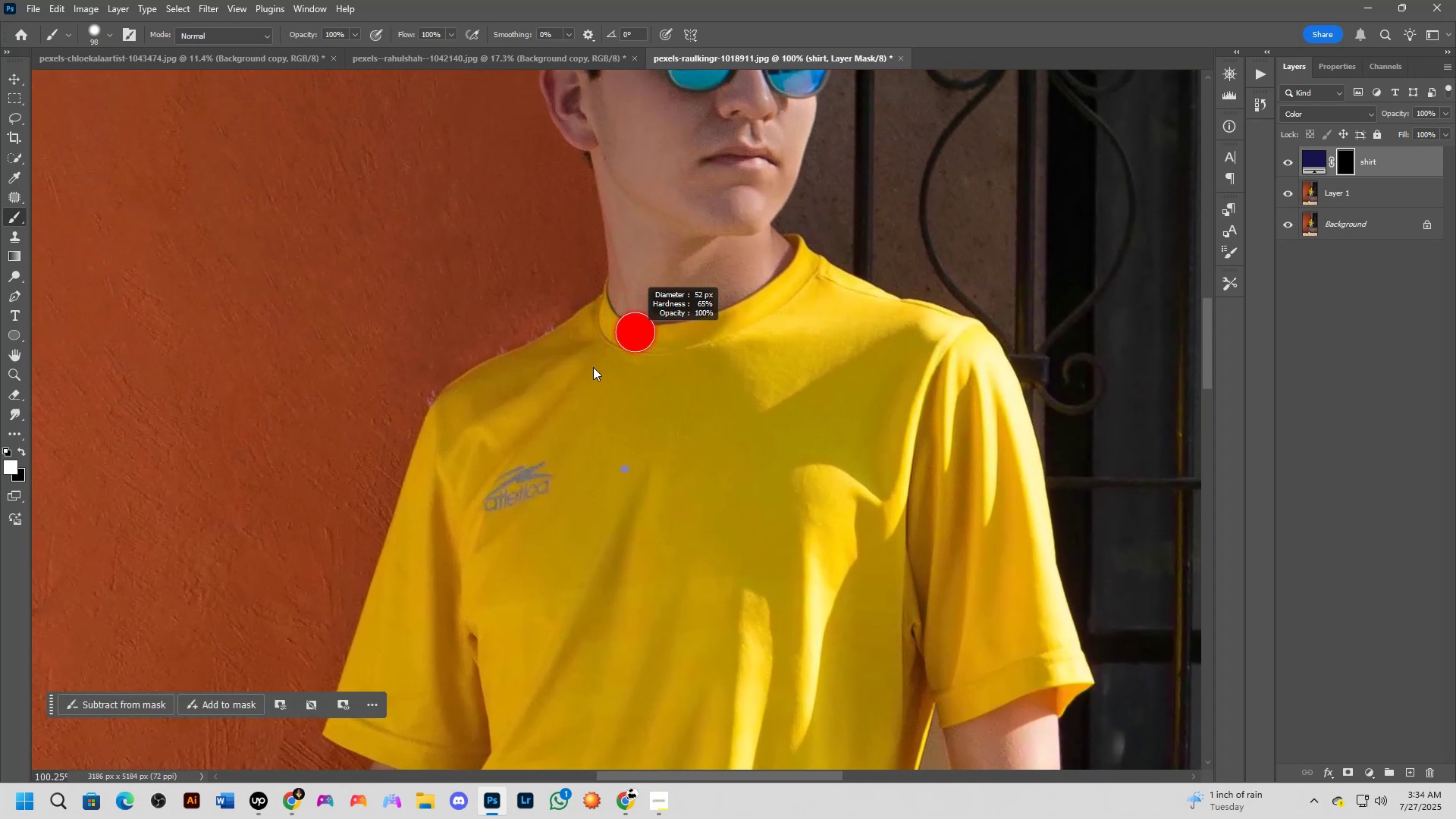 
key(Alt+AltLeft)
 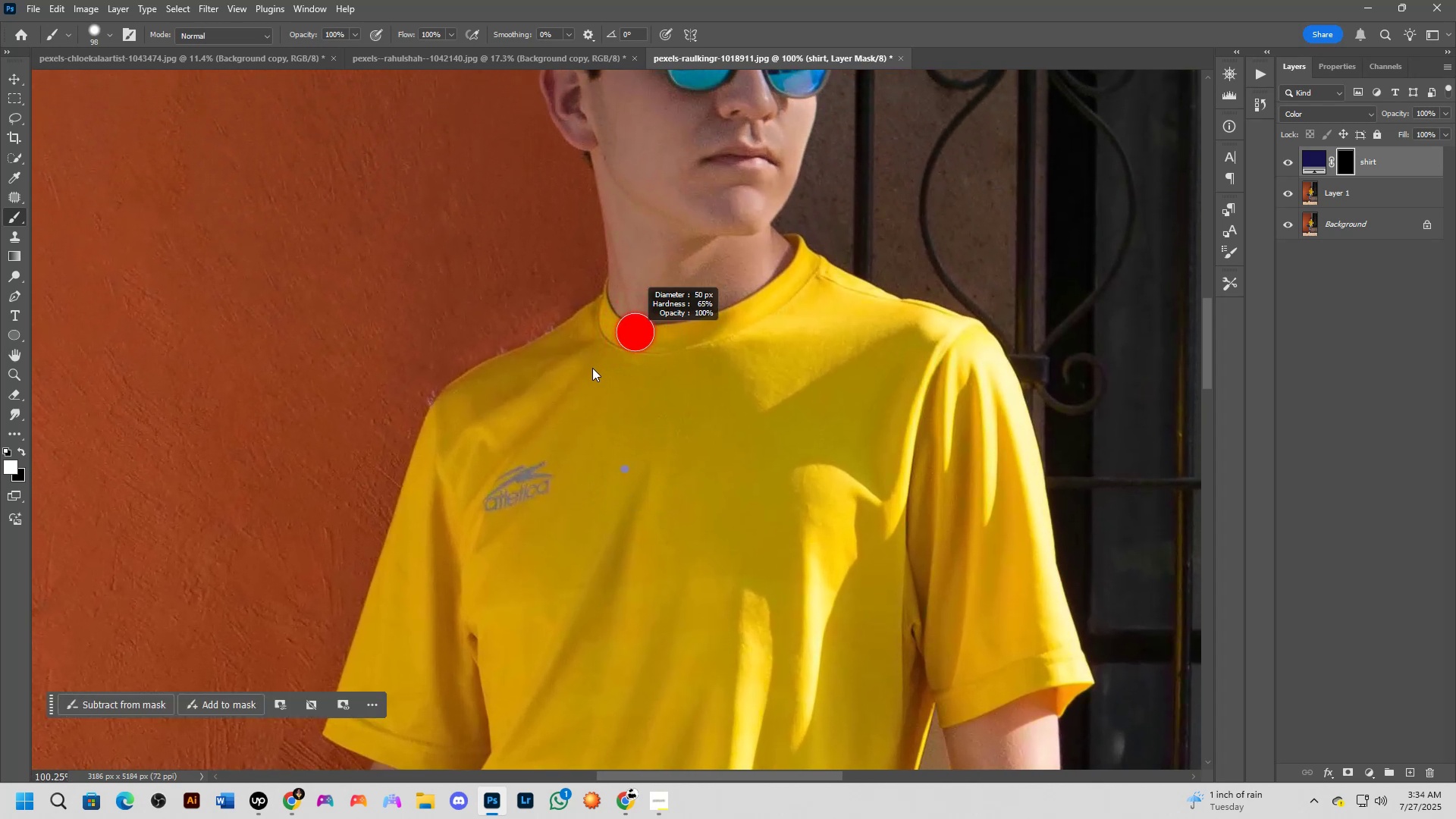 
key(Alt+AltLeft)
 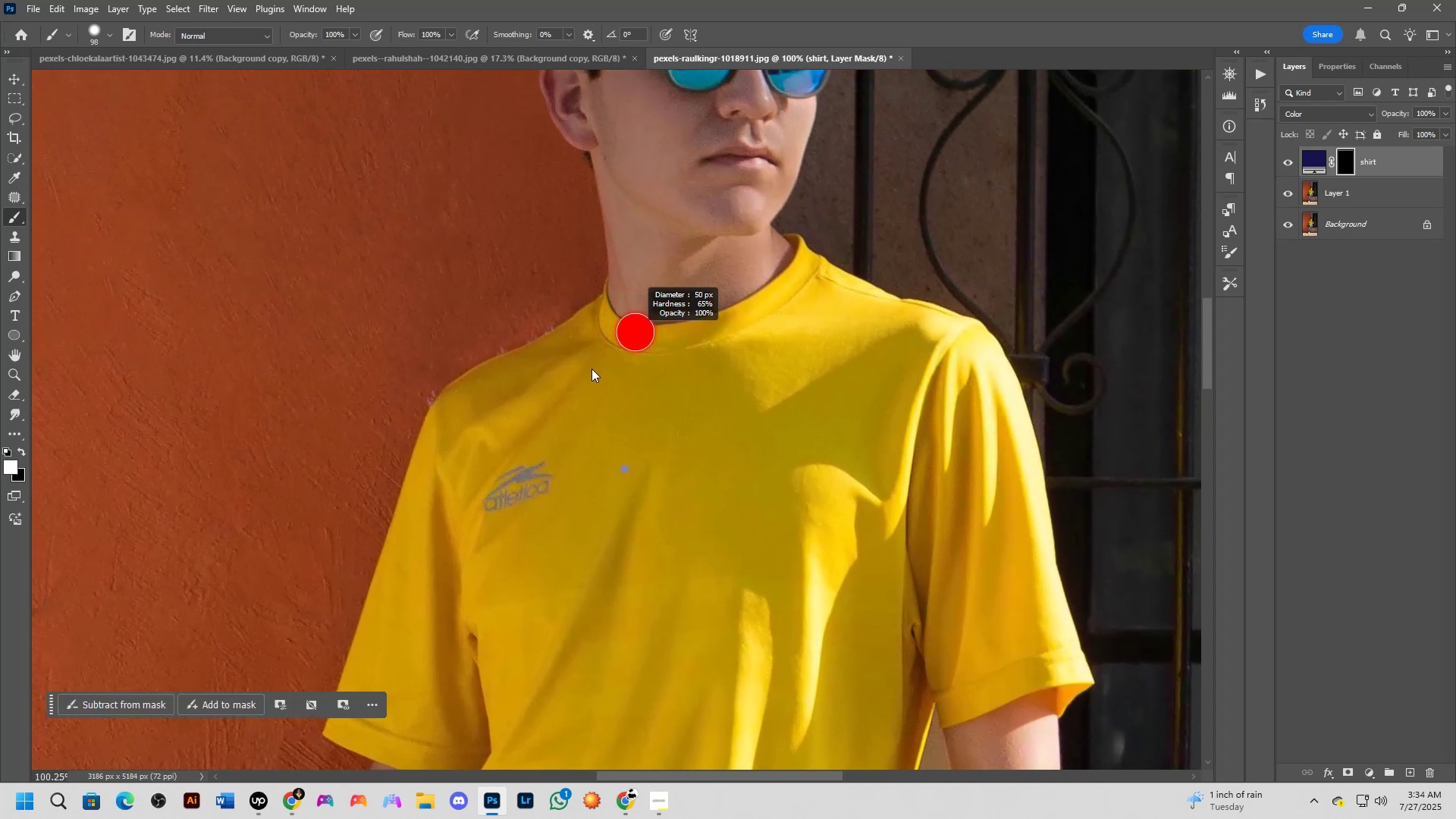 
key(Alt+AltLeft)
 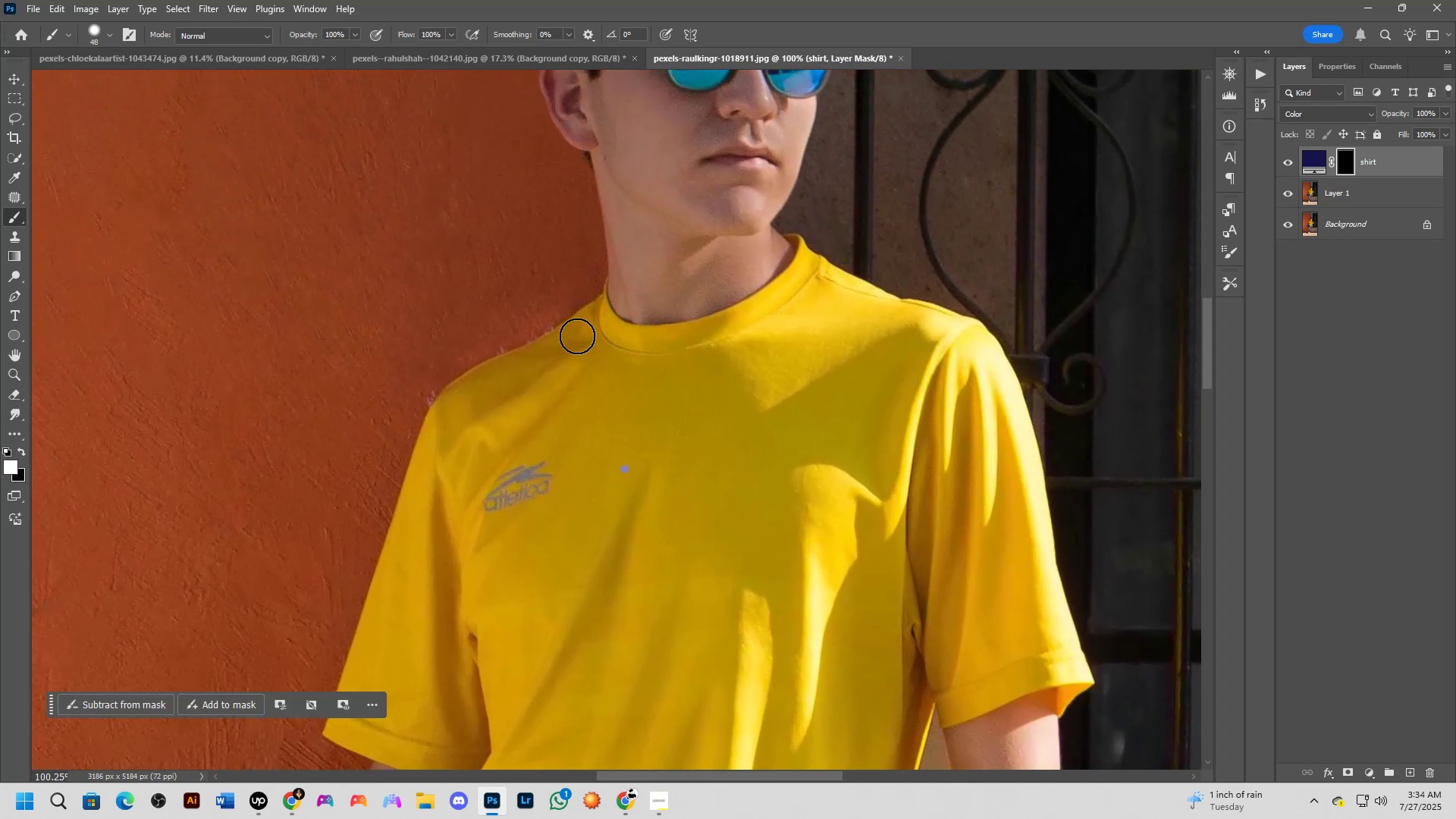 
hold_key(key=AltLeft, duration=1.53)
 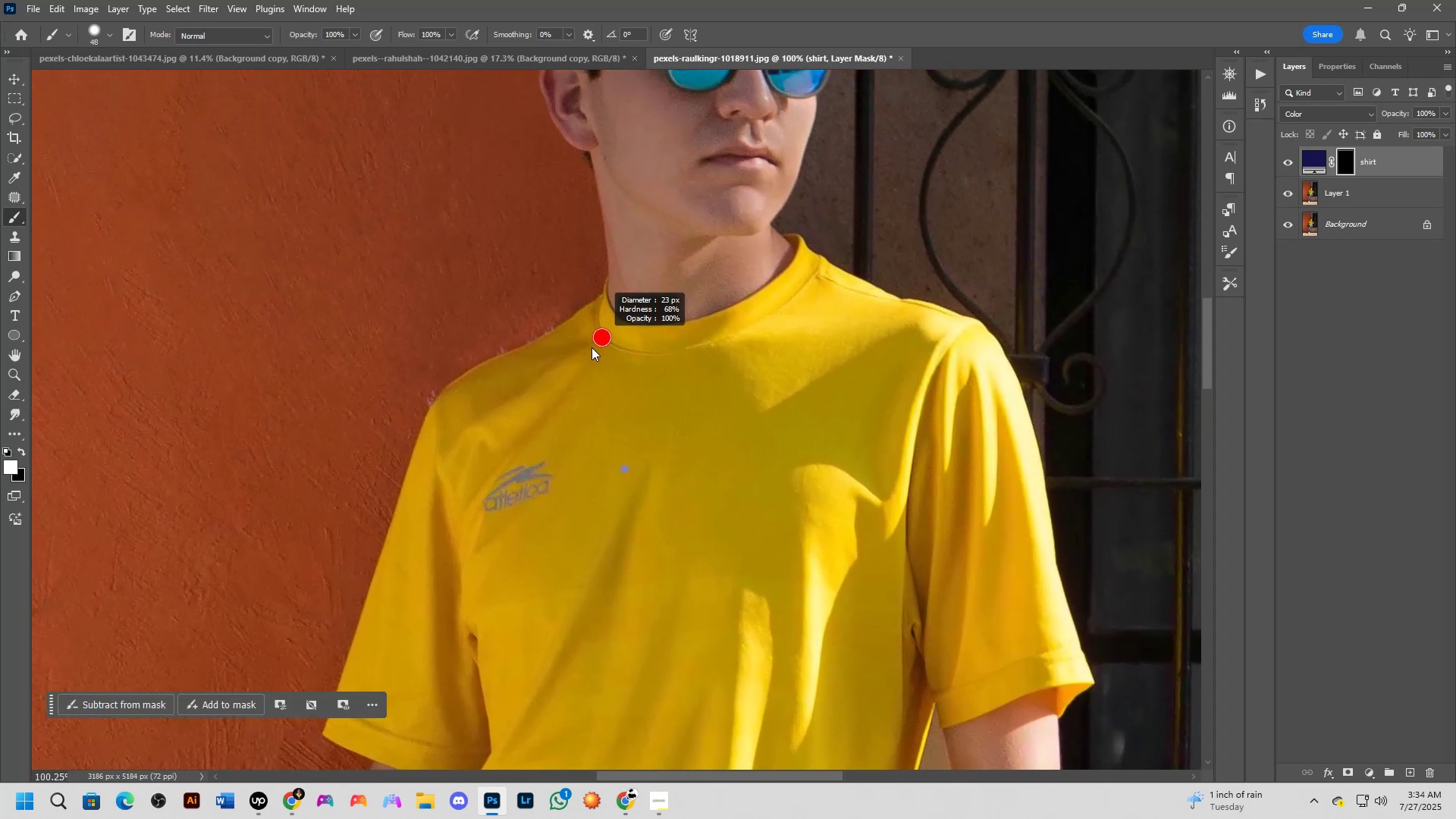 
hold_key(key=AltLeft, duration=0.83)
 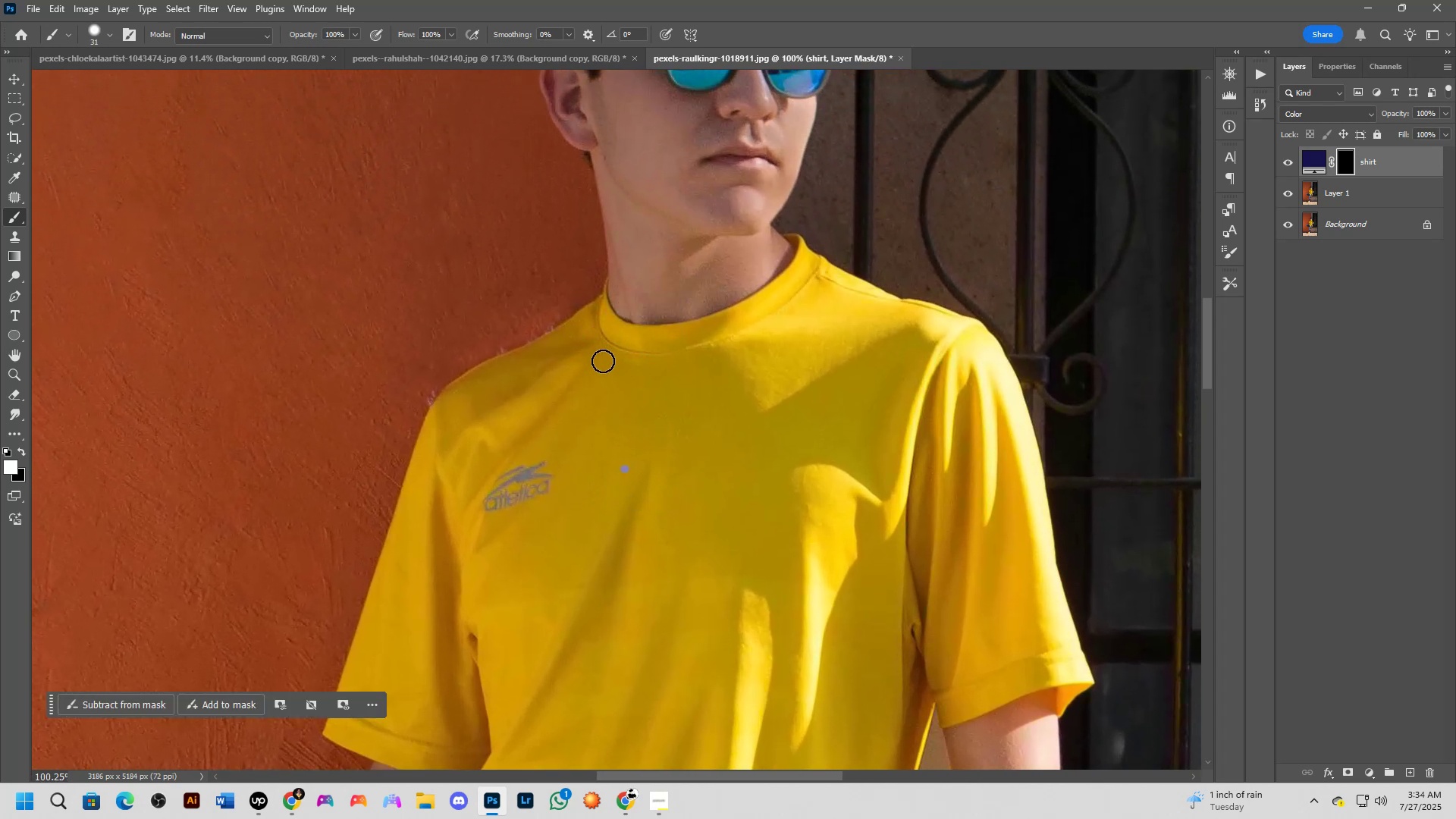 
hold_key(key=Space, duration=0.77)
 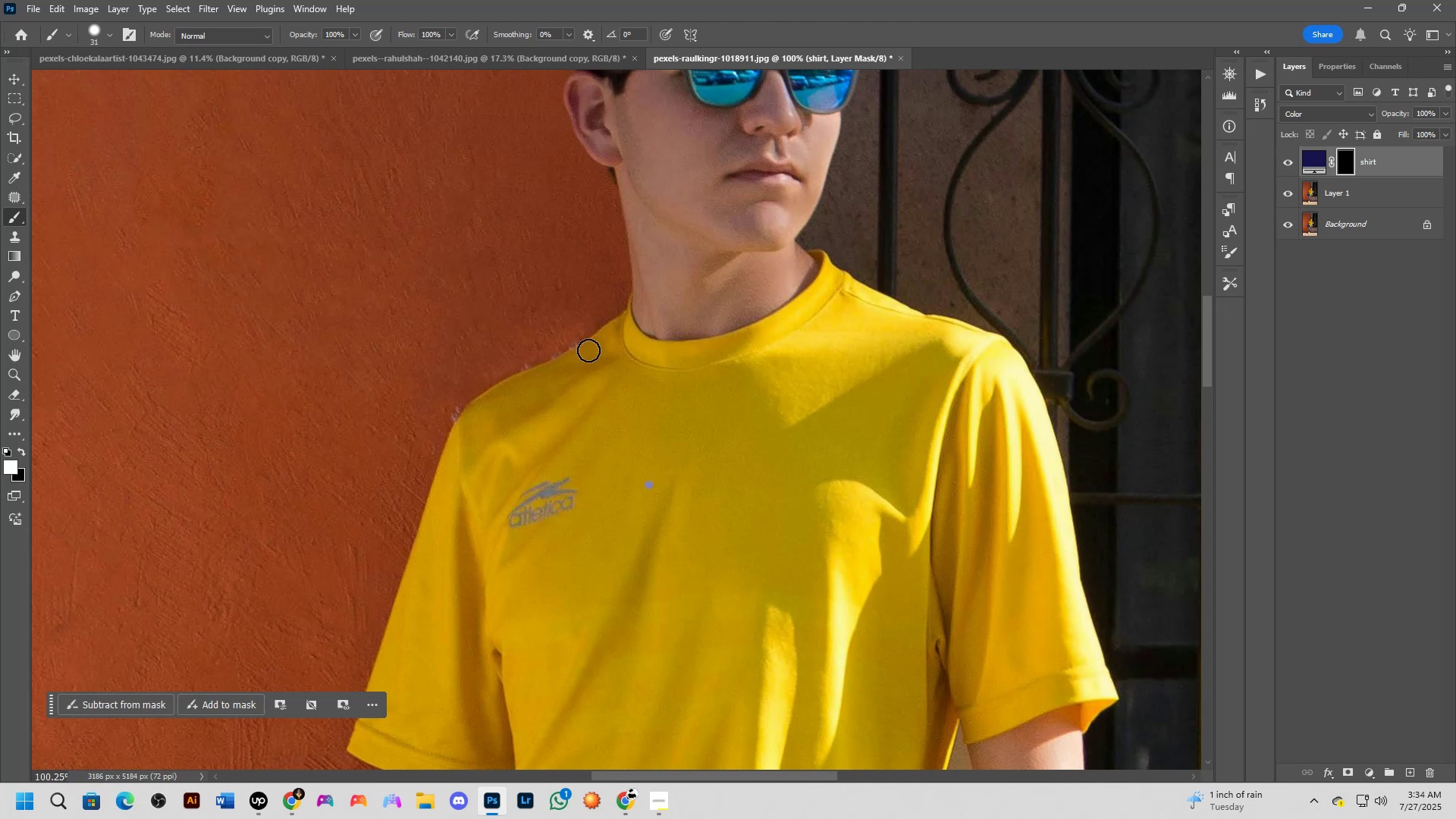 
left_click_drag(start_coordinate=[559, 340], to_coordinate=[583, 356])
 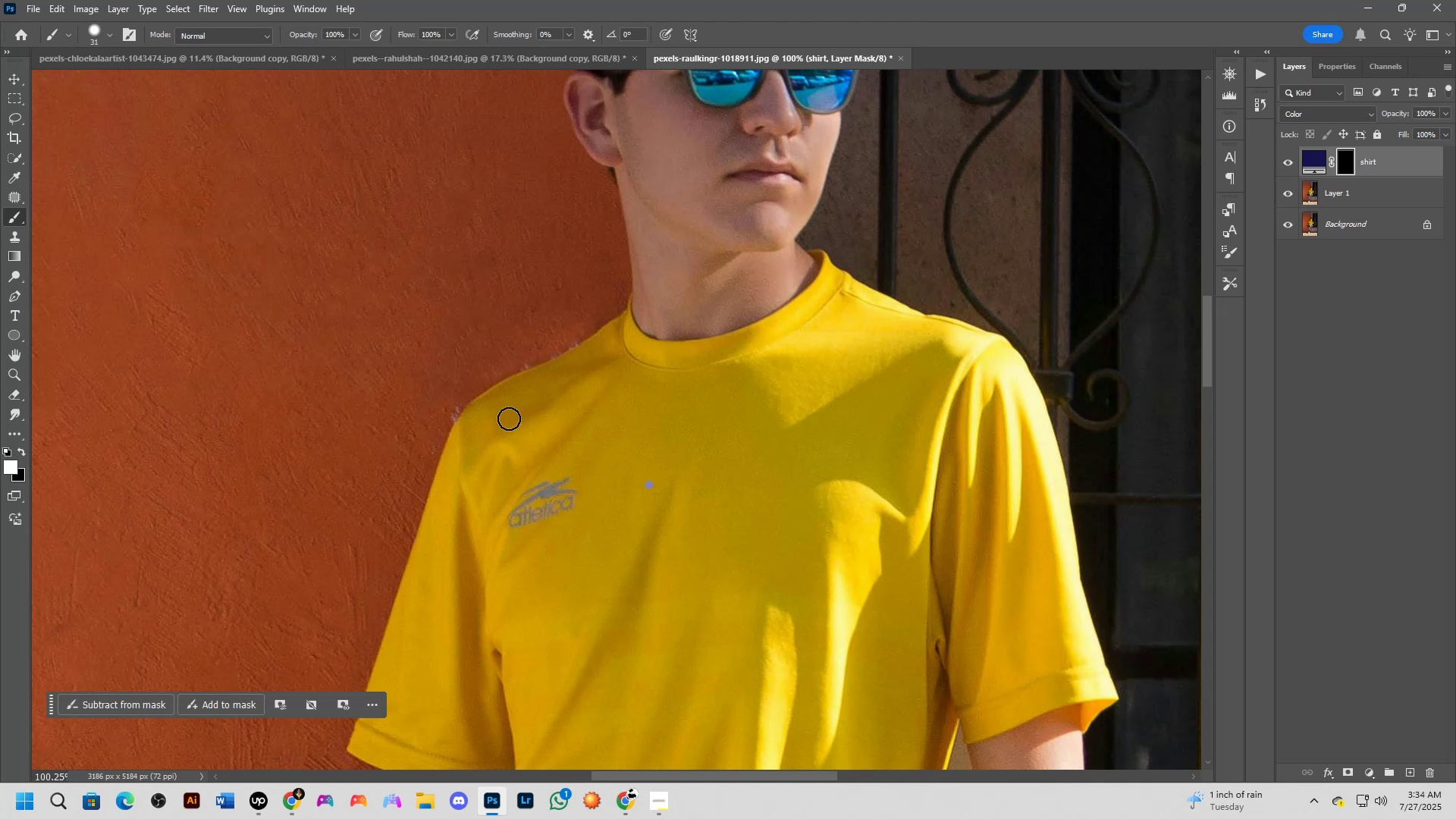 
hold_key(key=Space, duration=1.02)
 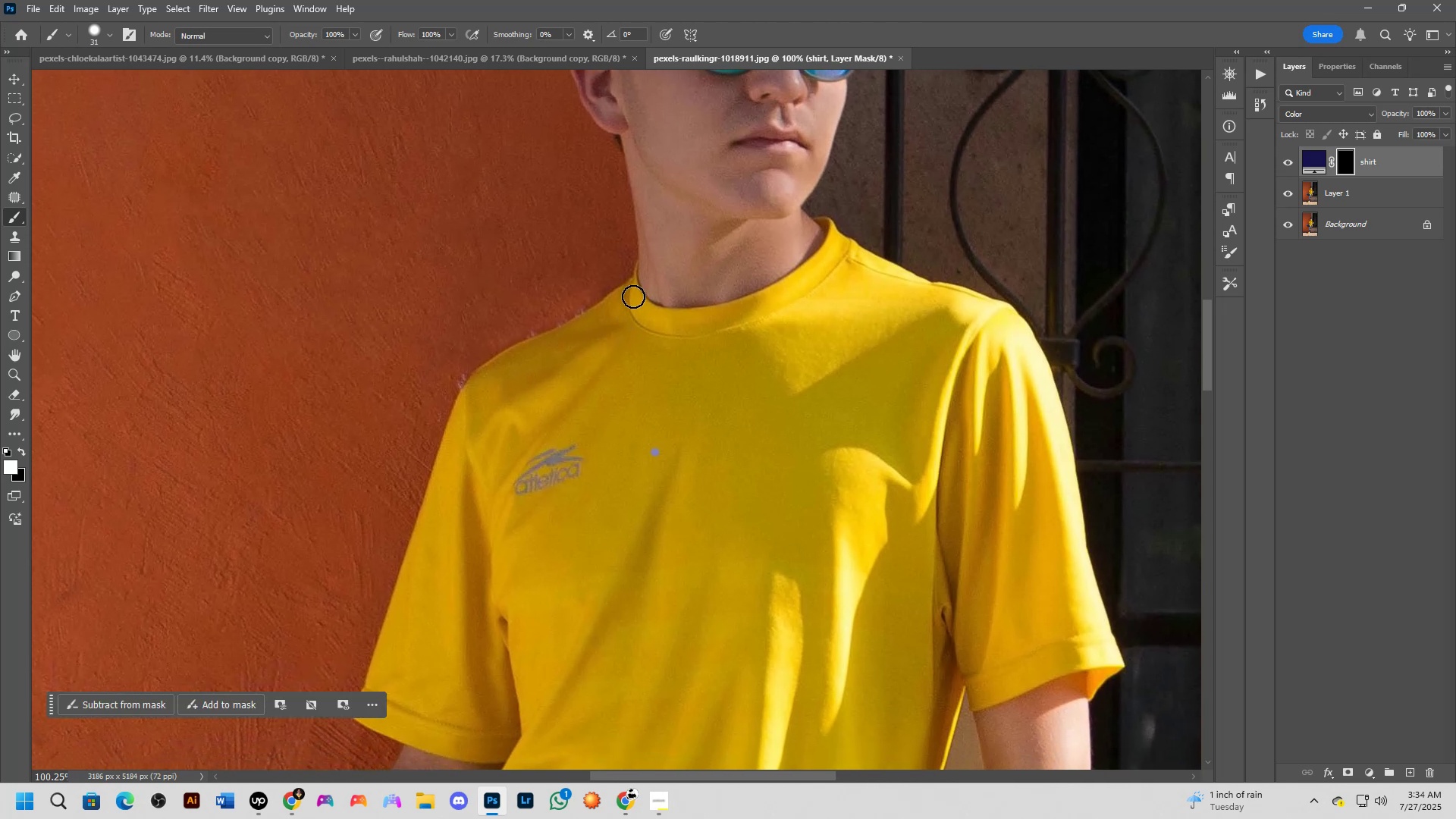 
left_click_drag(start_coordinate=[623, 356], to_coordinate=[629, 324])
 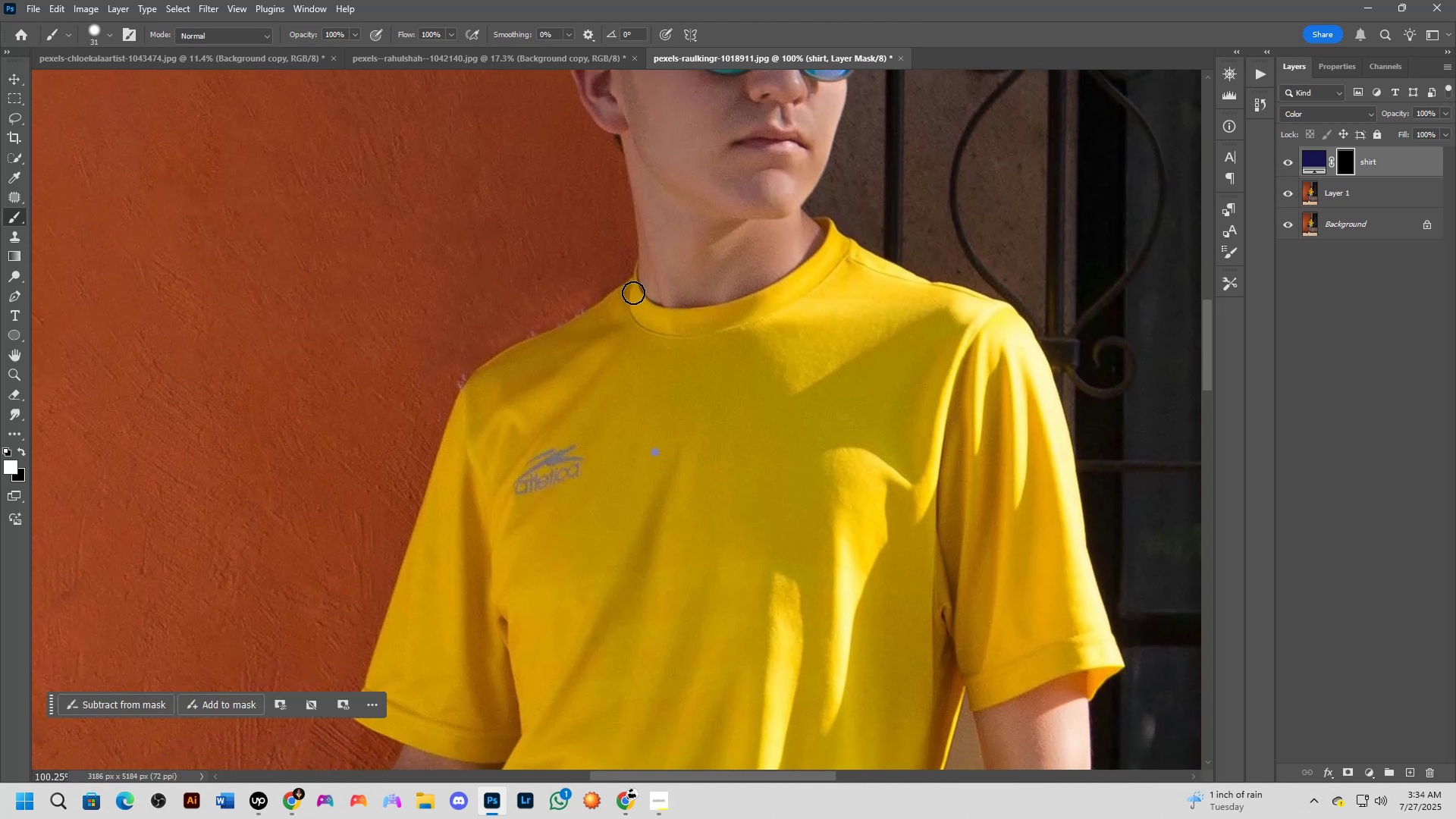 
hold_key(key=AltLeft, duration=0.92)
 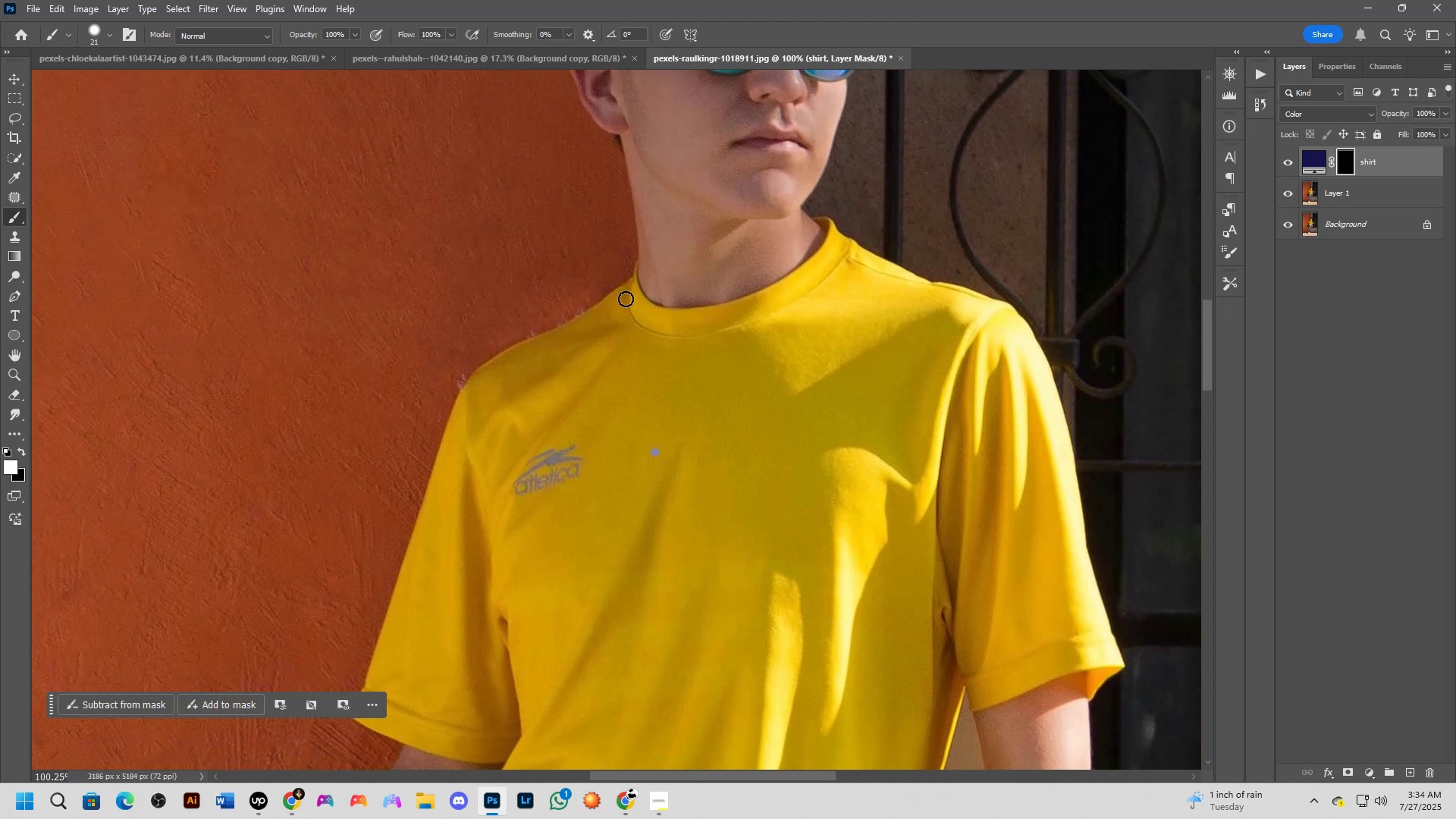 
scroll: coordinate [626, 299], scroll_direction: up, amount: 6.0
 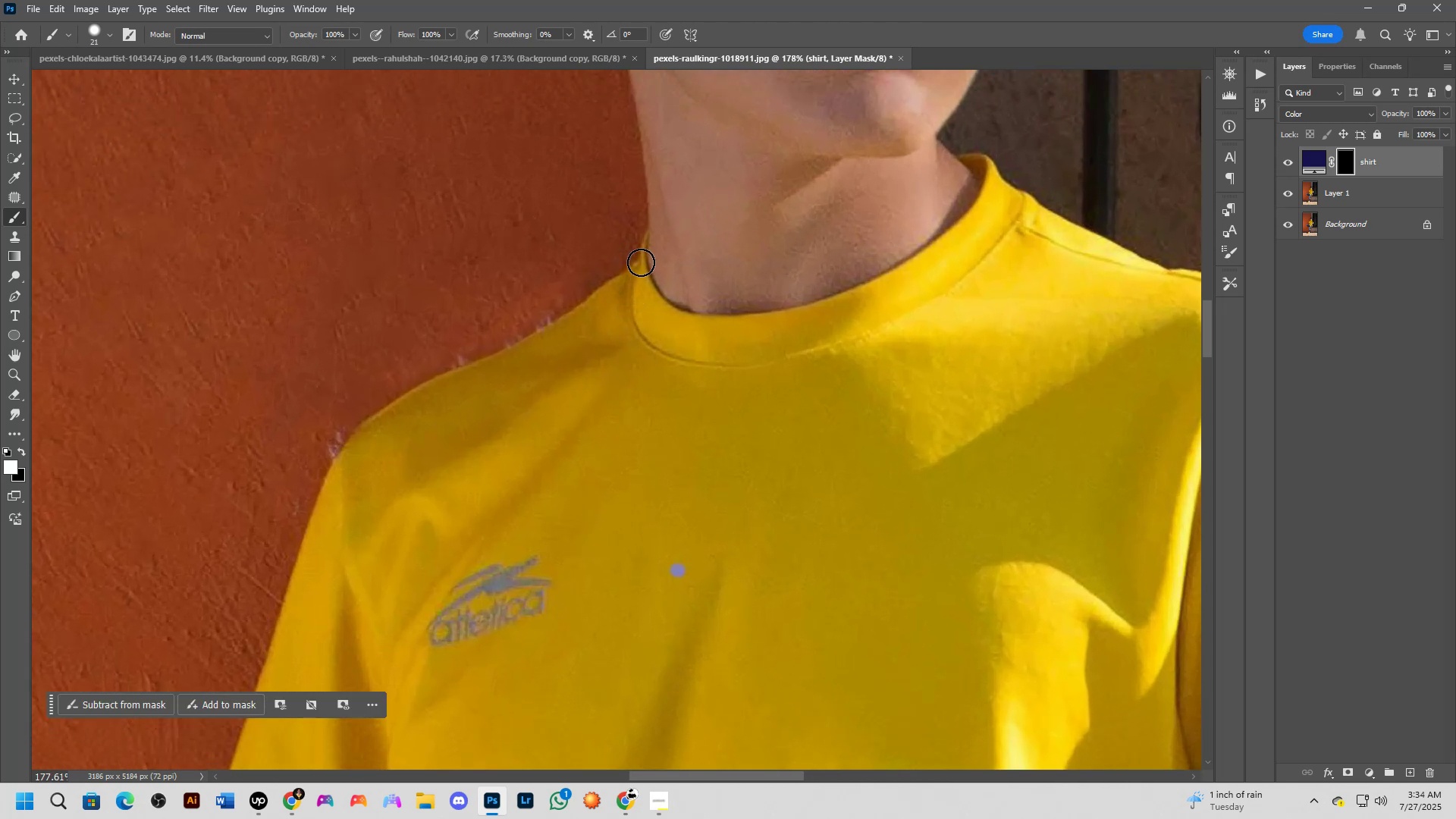 
hold_key(key=AltLeft, duration=1.52)
 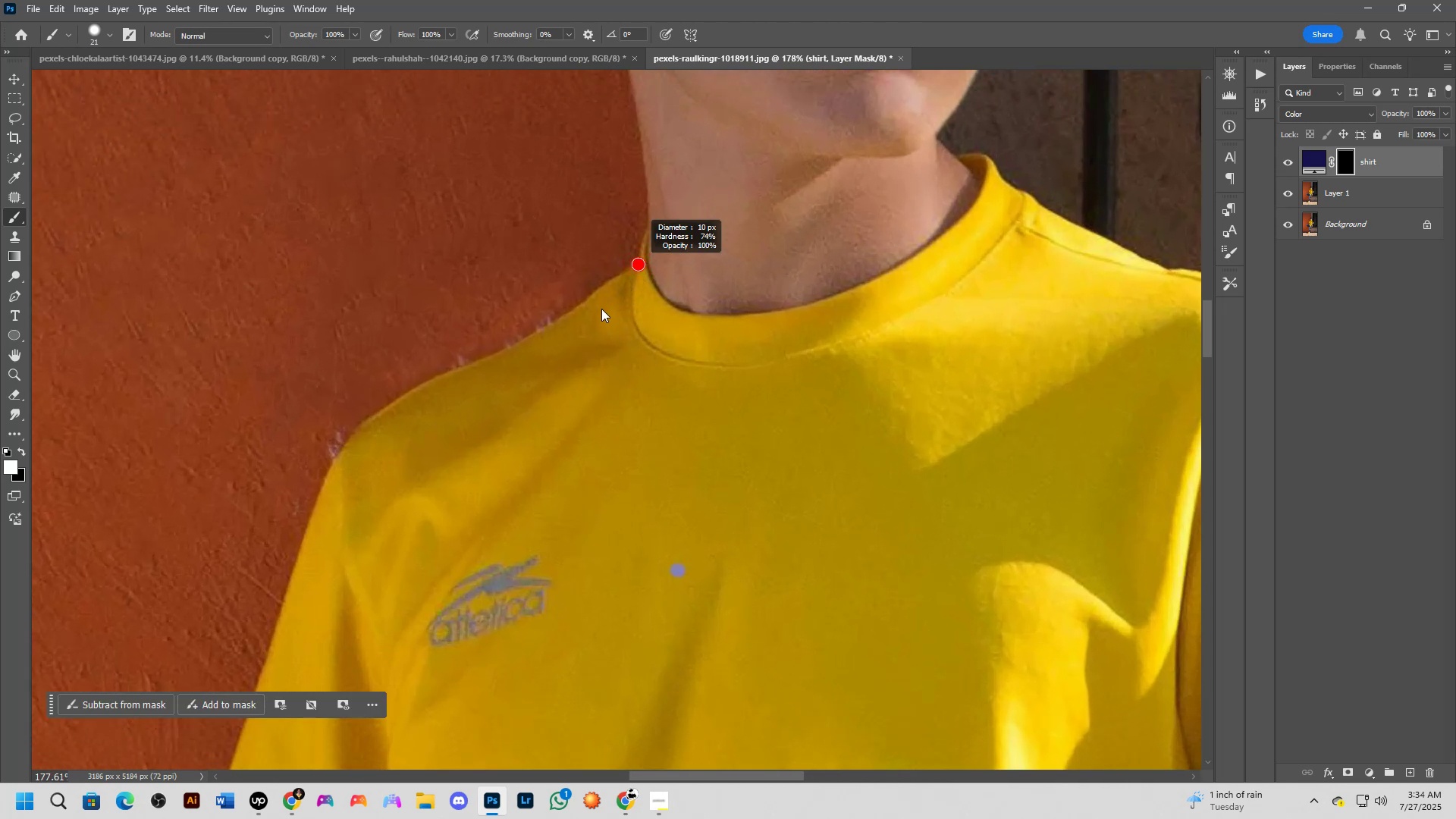 
hold_key(key=AltLeft, duration=0.5)
 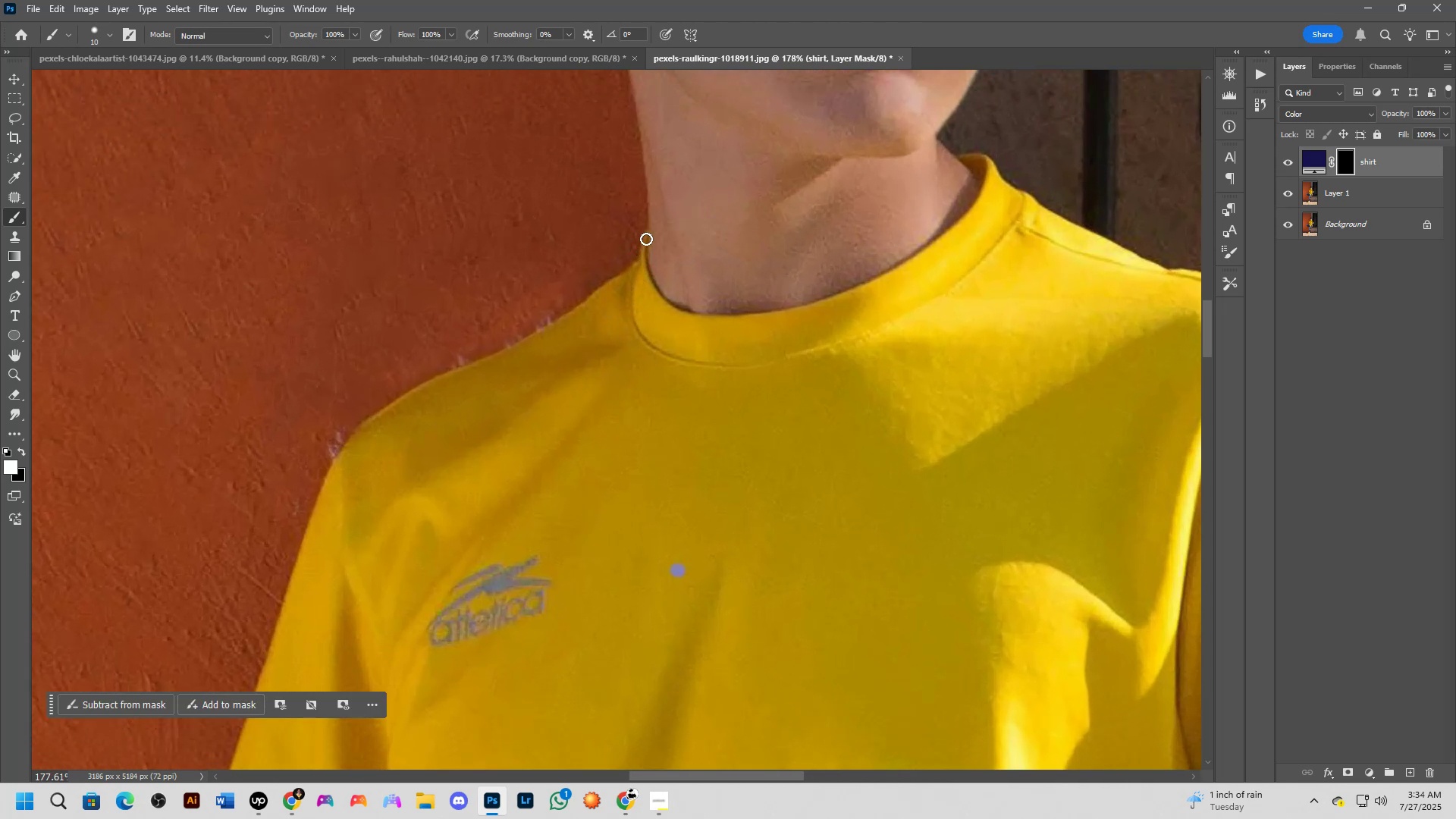 
left_click([646, 239])
 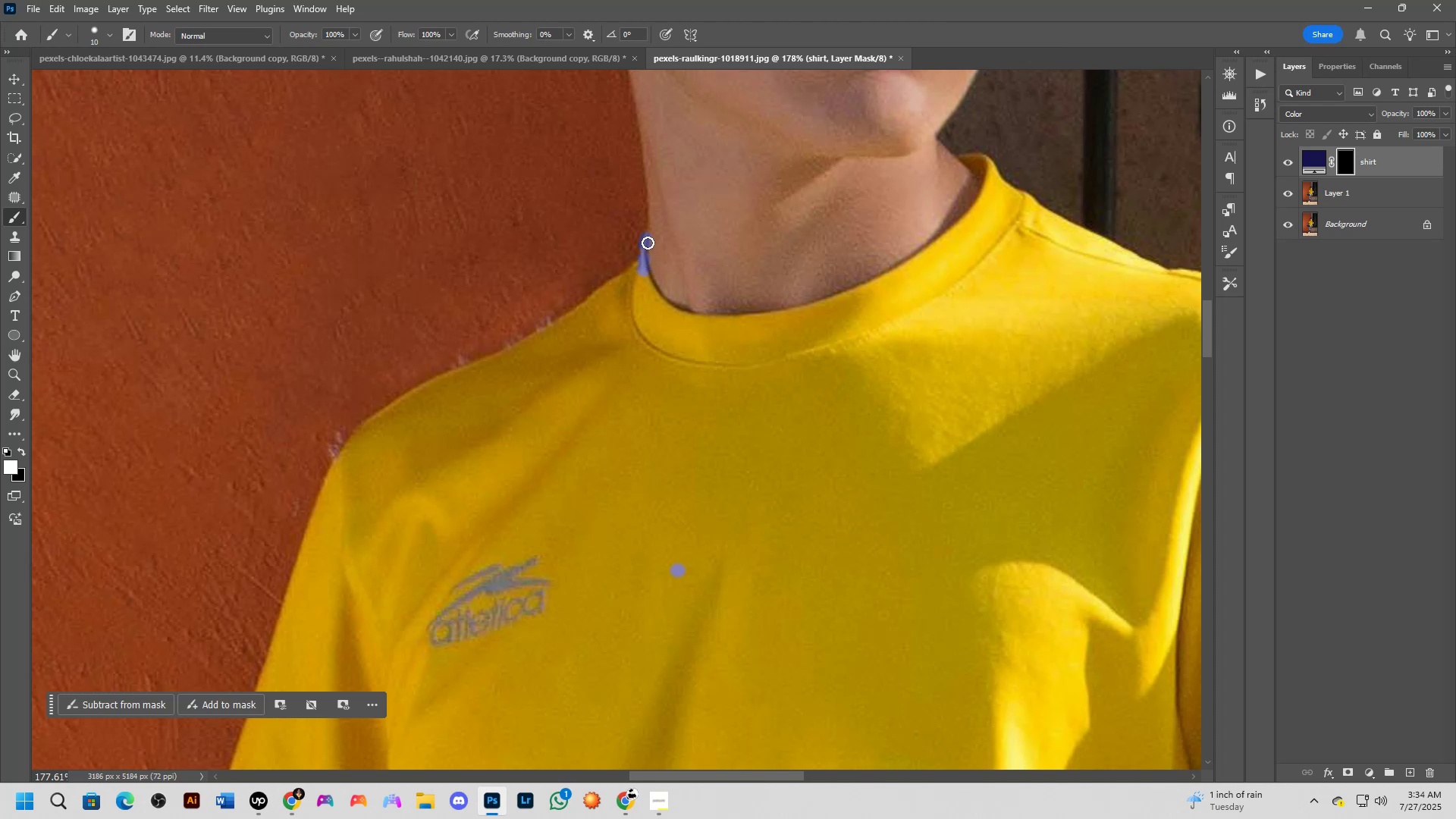 
key(X)
 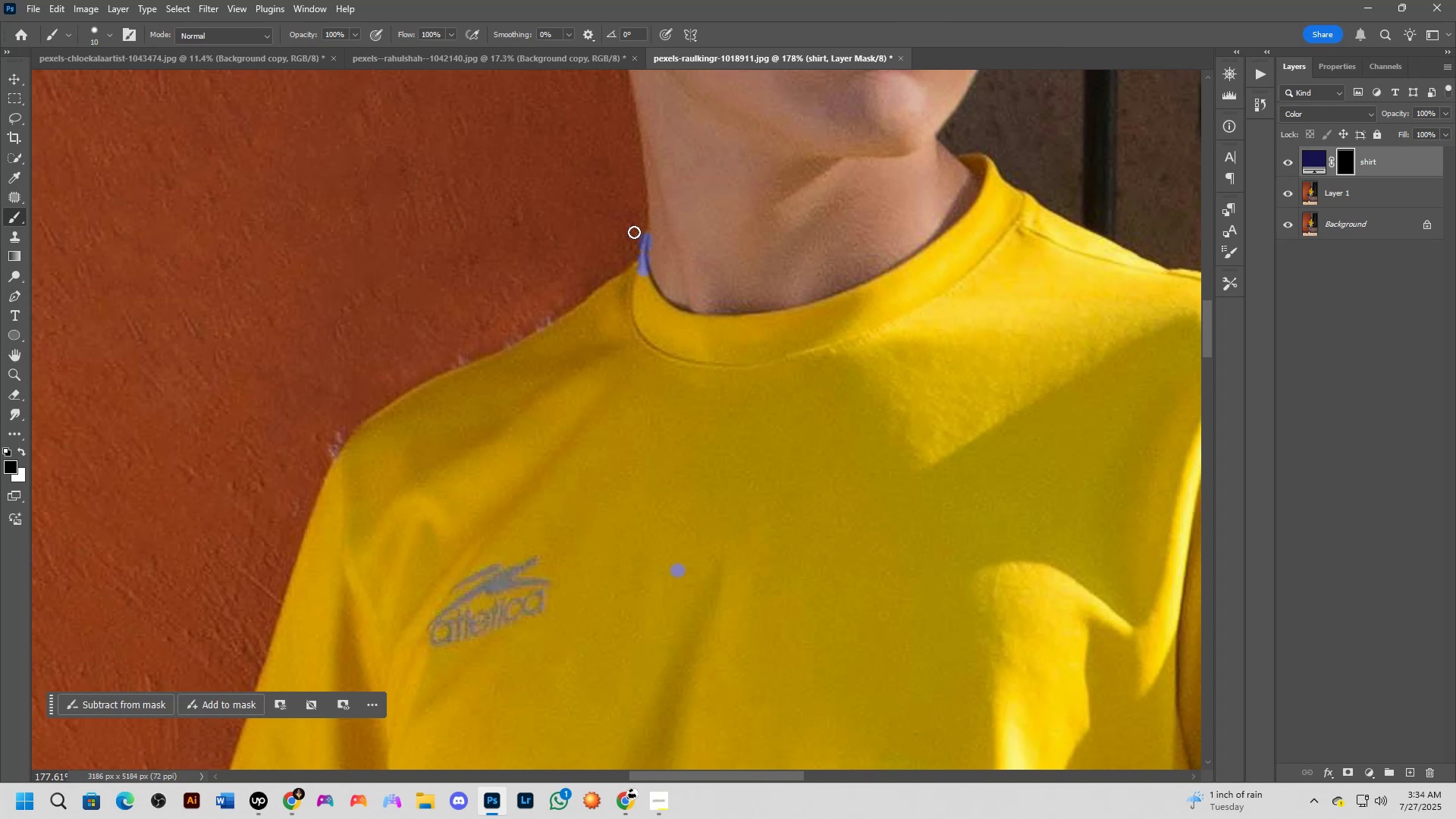 
left_click_drag(start_coordinate=[635, 237], to_coordinate=[637, 231])
 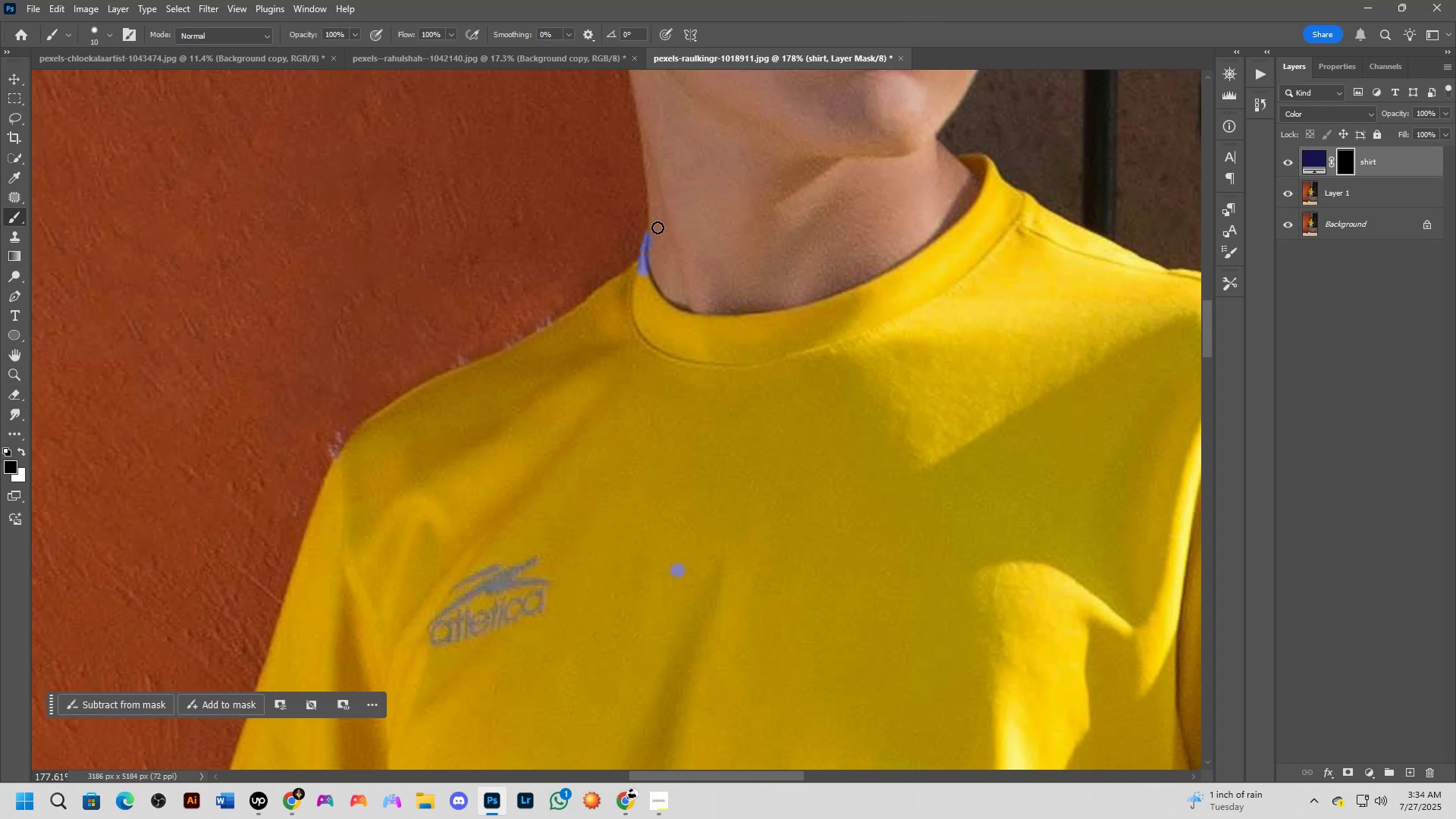 
left_click_drag(start_coordinate=[657, 234], to_coordinate=[657, 248])
 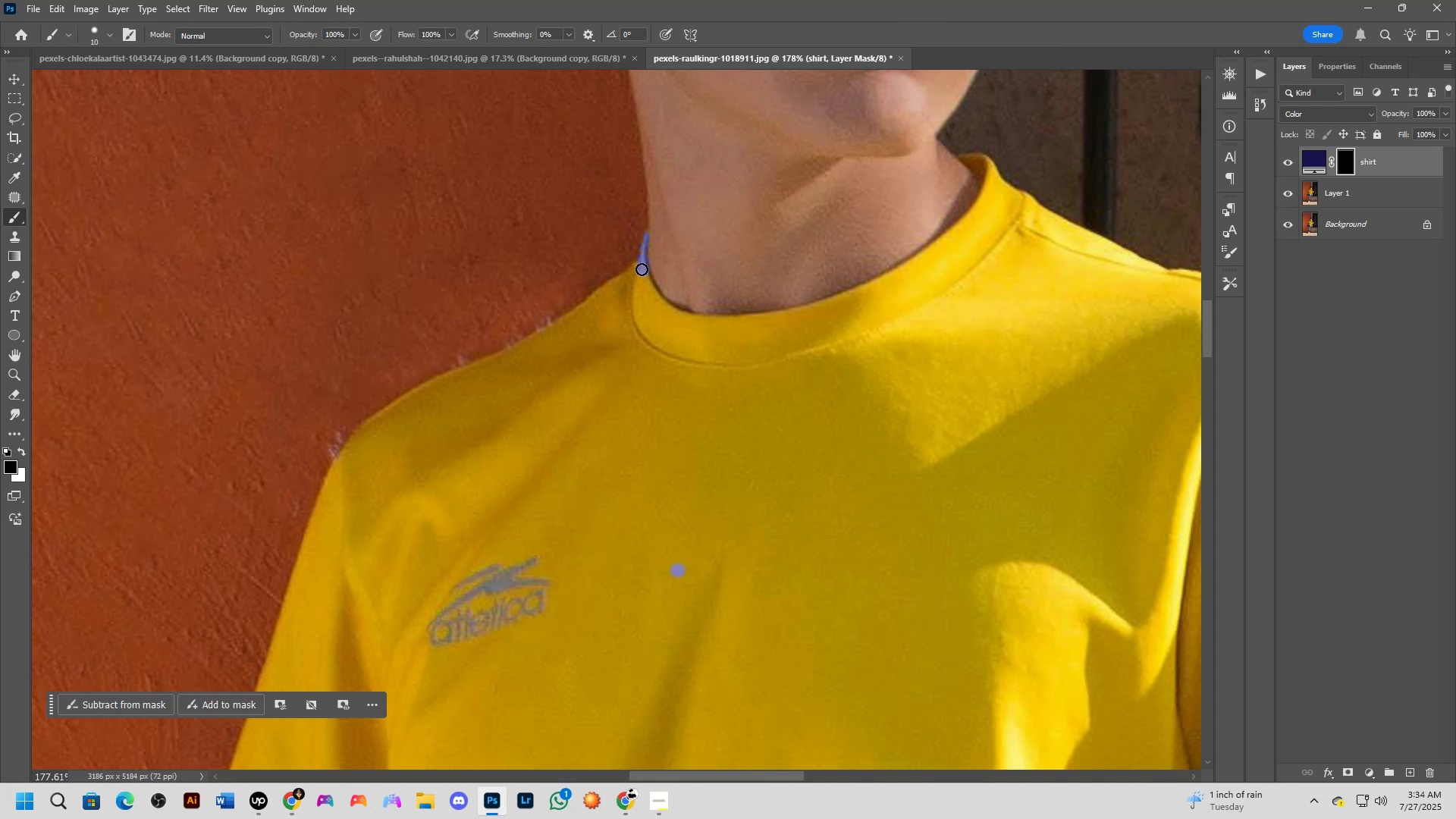 
key(X)
 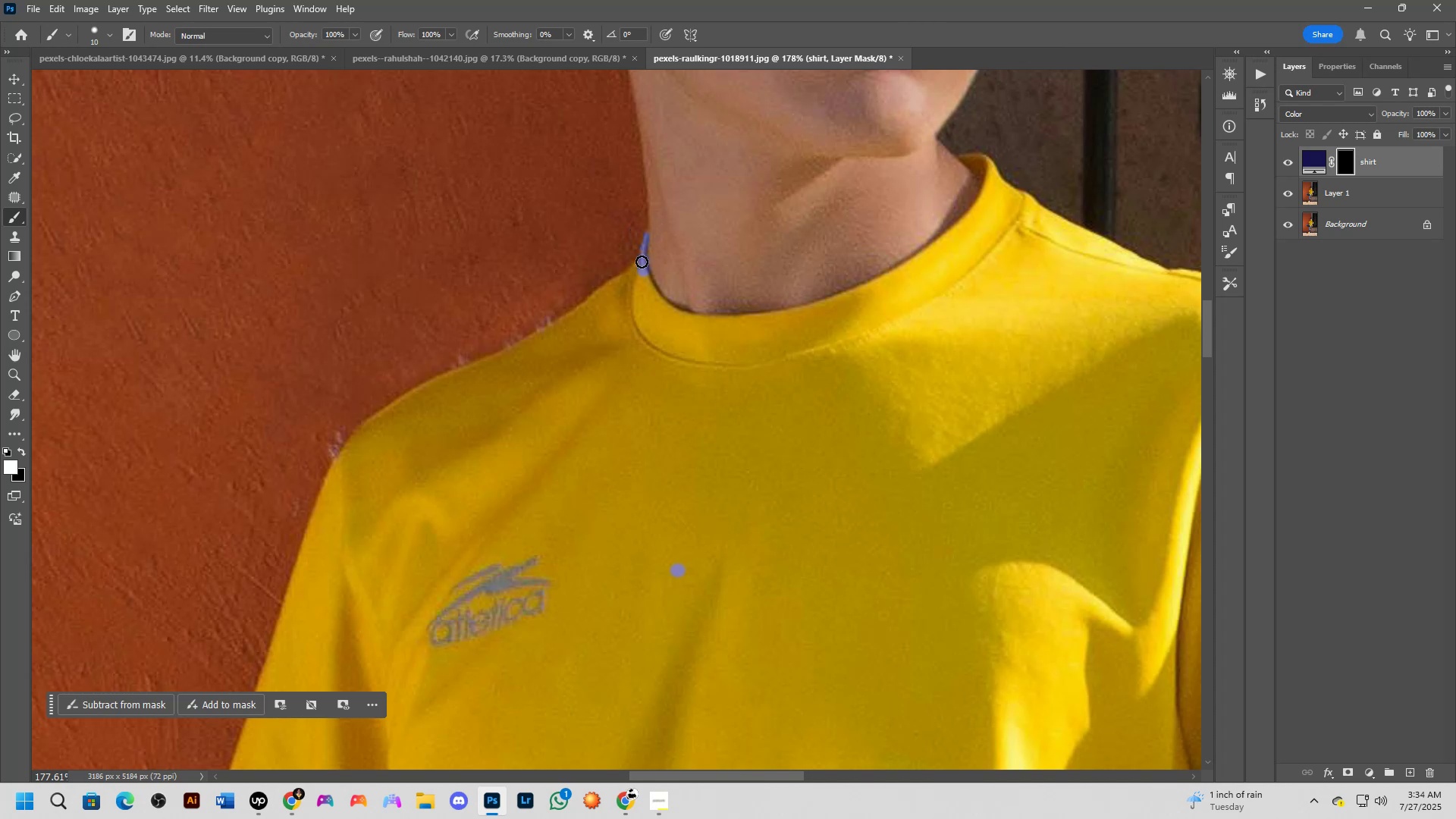 
left_click_drag(start_coordinate=[640, 265], to_coordinate=[632, 280])
 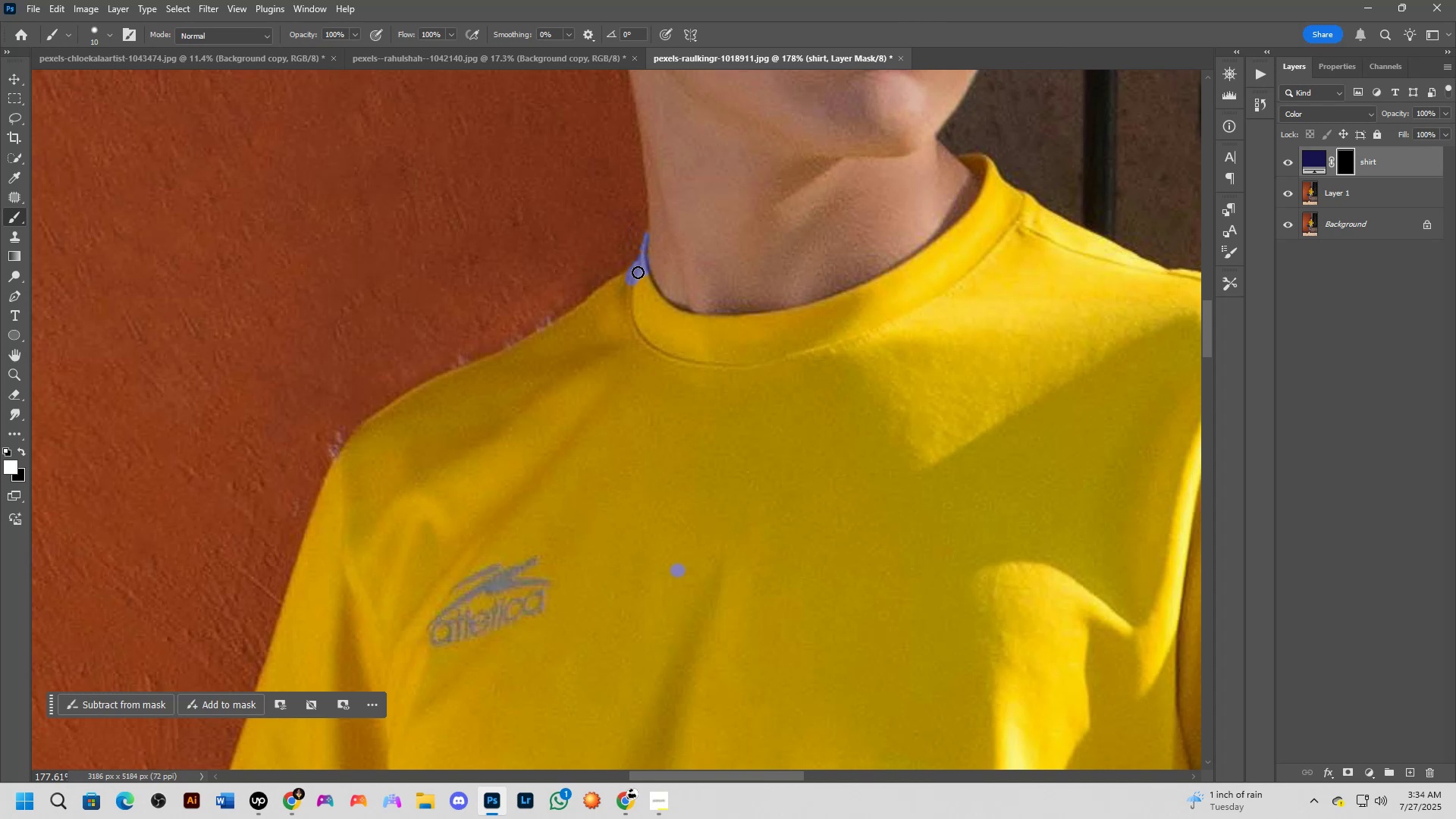 
left_click_drag(start_coordinate=[638, 273], to_coordinate=[623, 284])
 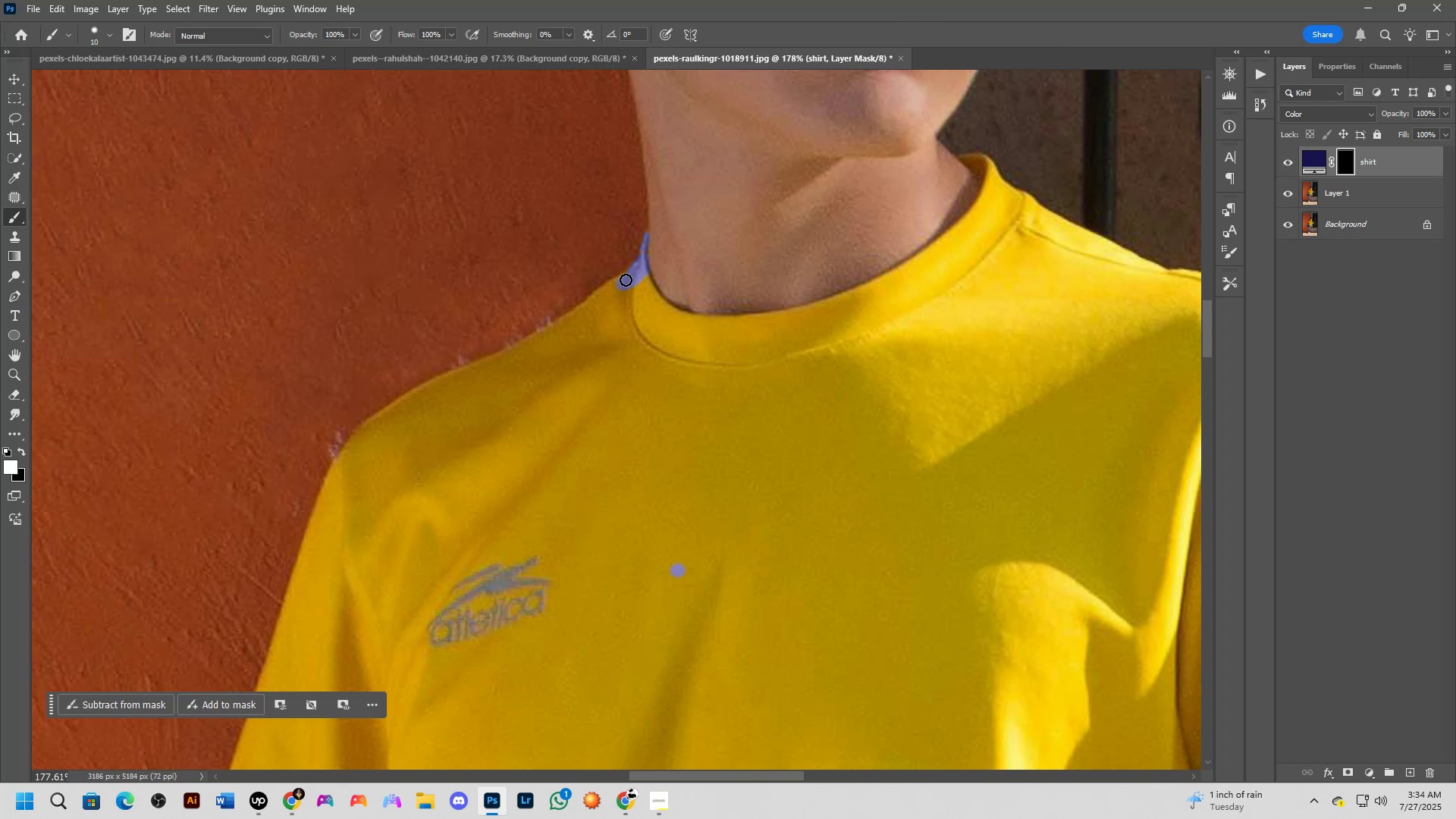 
left_click_drag(start_coordinate=[626, 281], to_coordinate=[601, 291])
 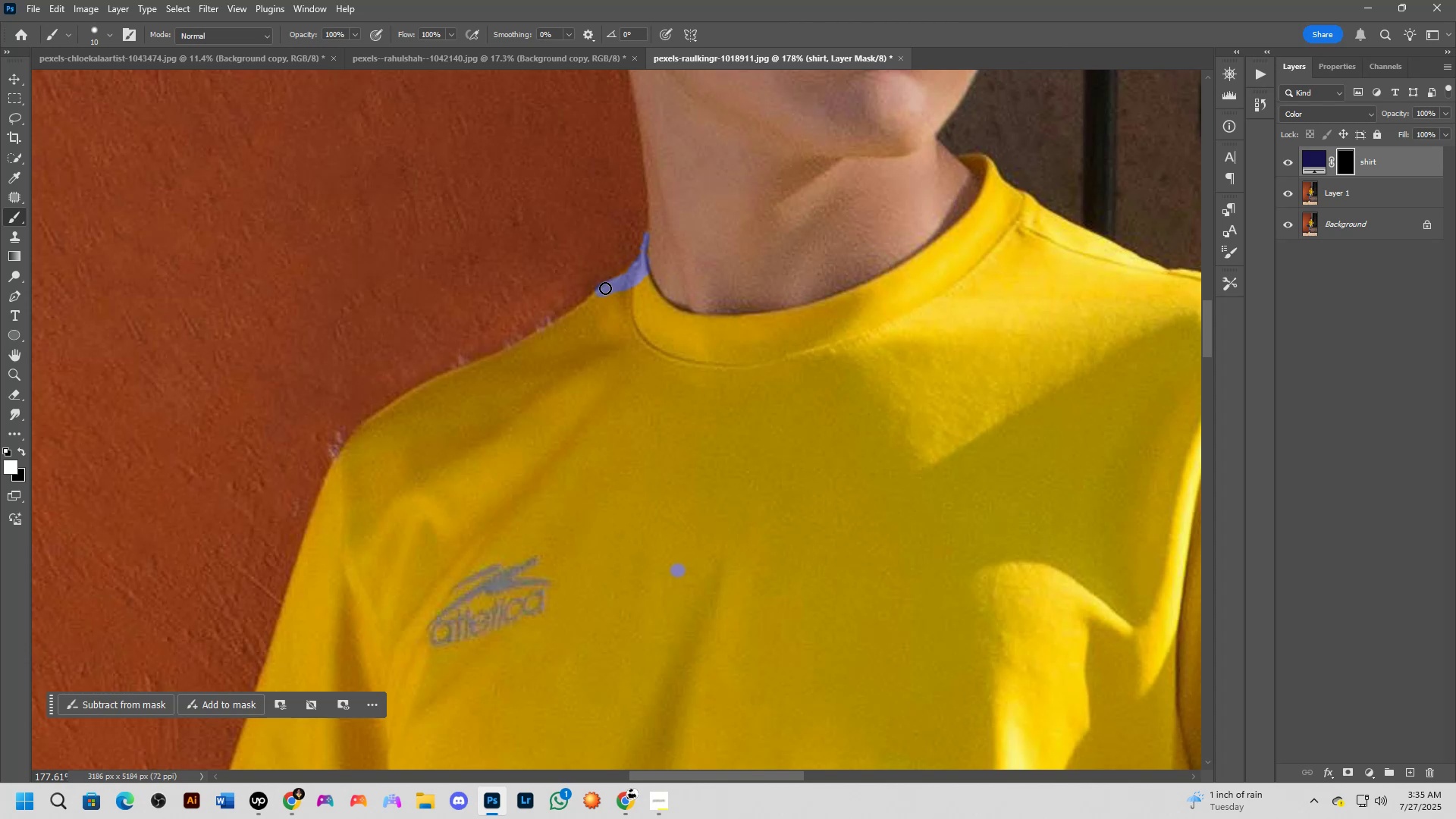 
type(xx)
 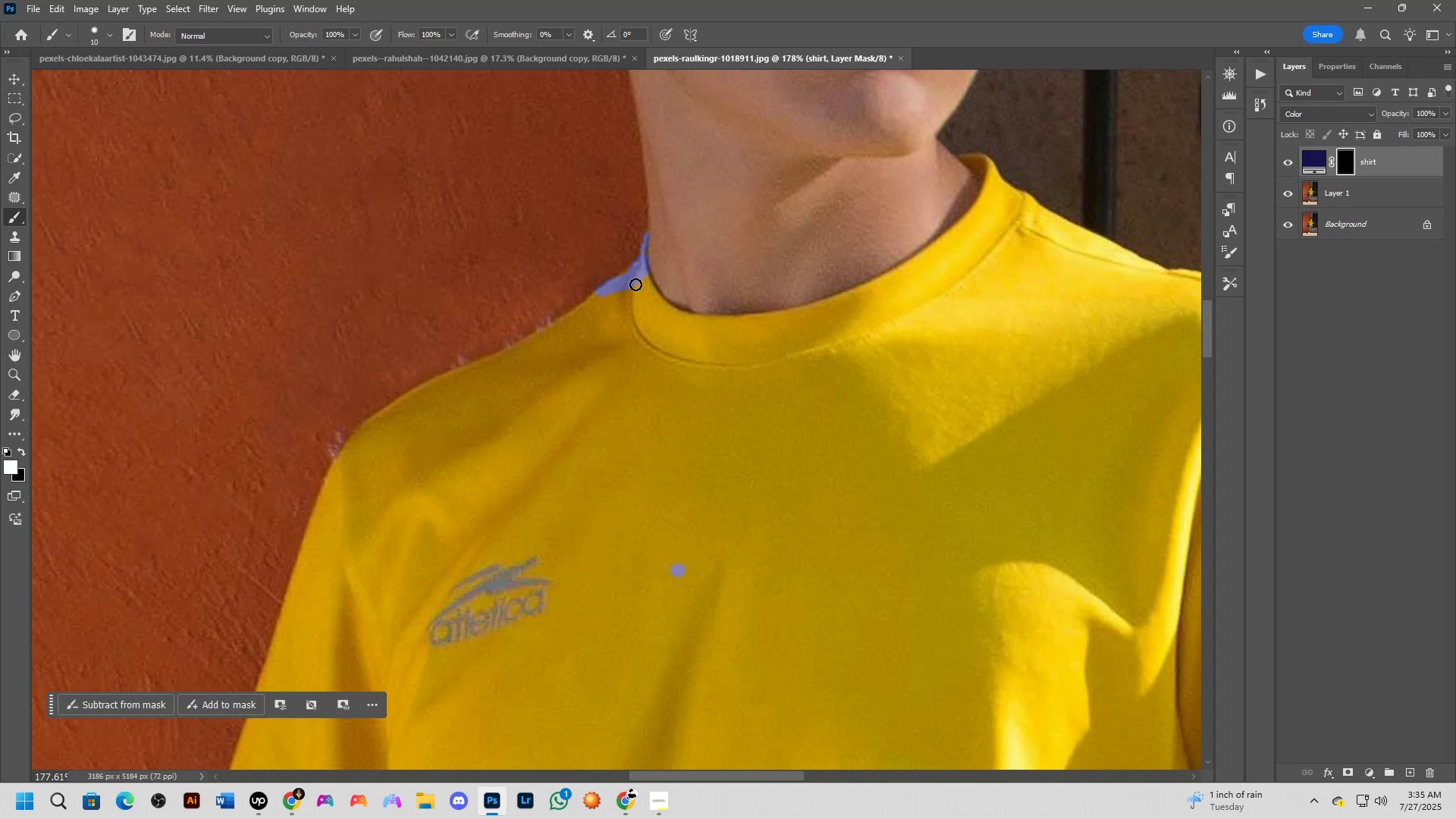 
left_click_drag(start_coordinate=[588, 279], to_coordinate=[605, 272])
 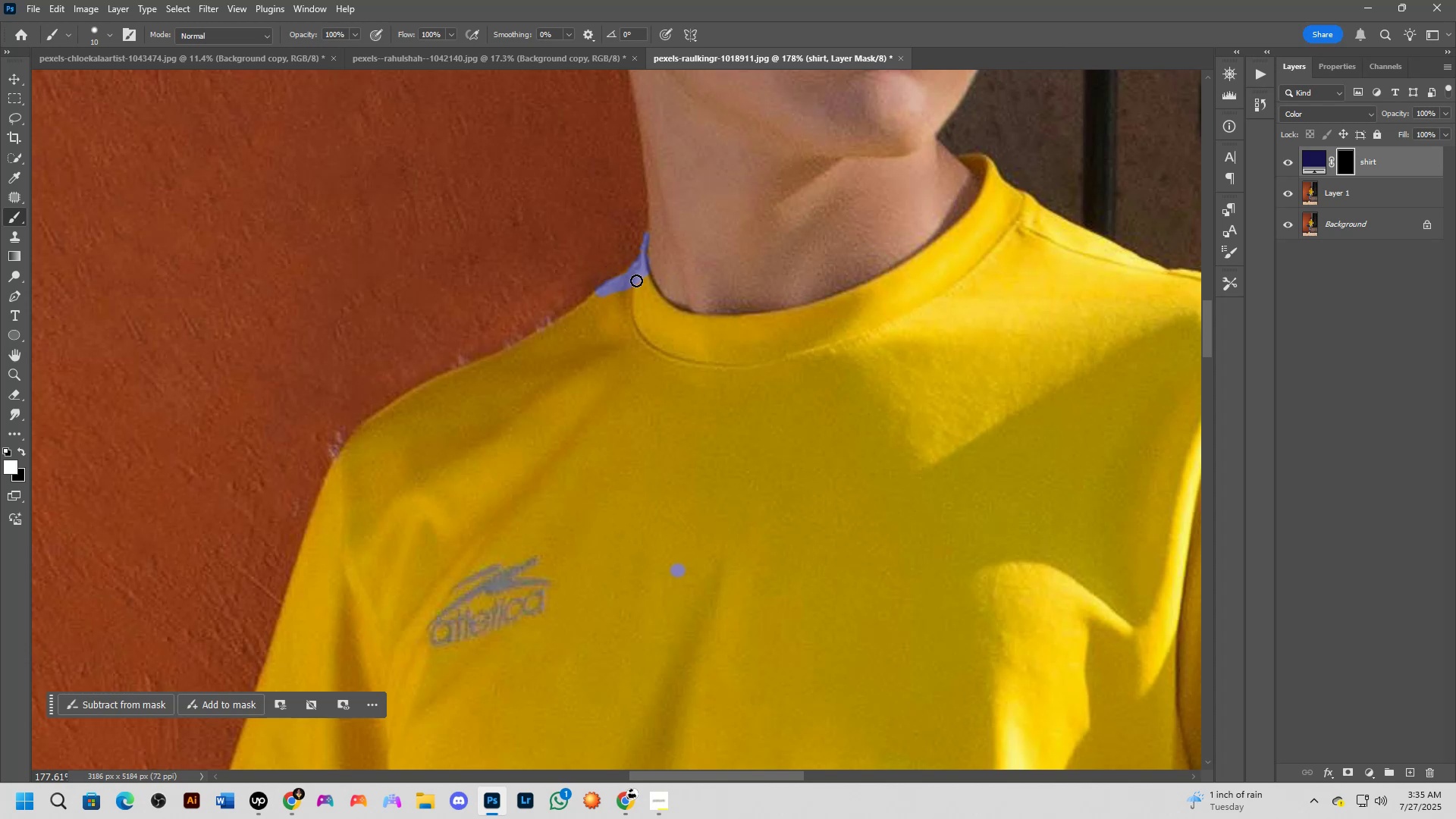 
left_click_drag(start_coordinate=[639, 275], to_coordinate=[638, 284])
 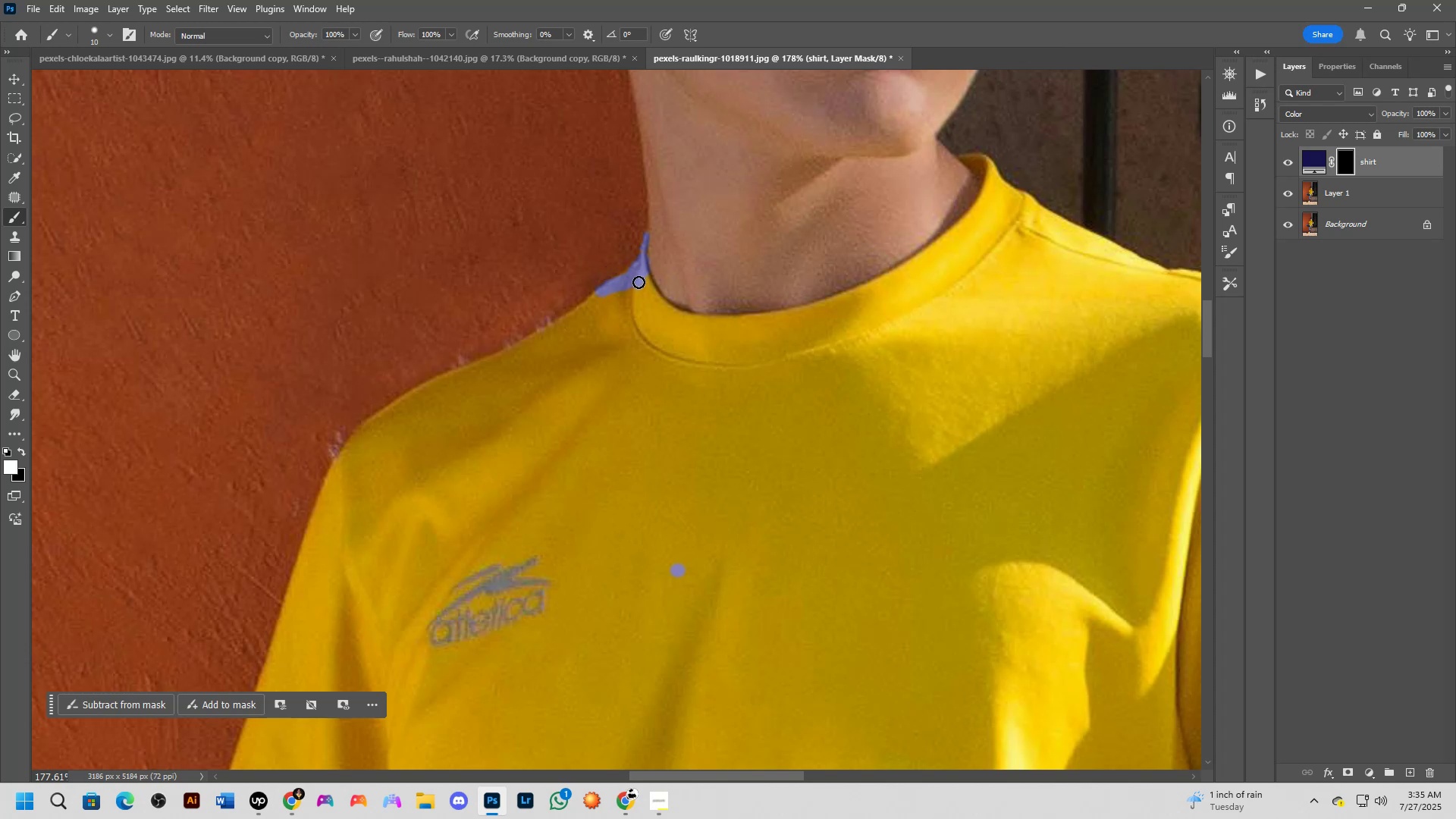 
left_click_drag(start_coordinate=[640, 280], to_coordinate=[647, 290])
 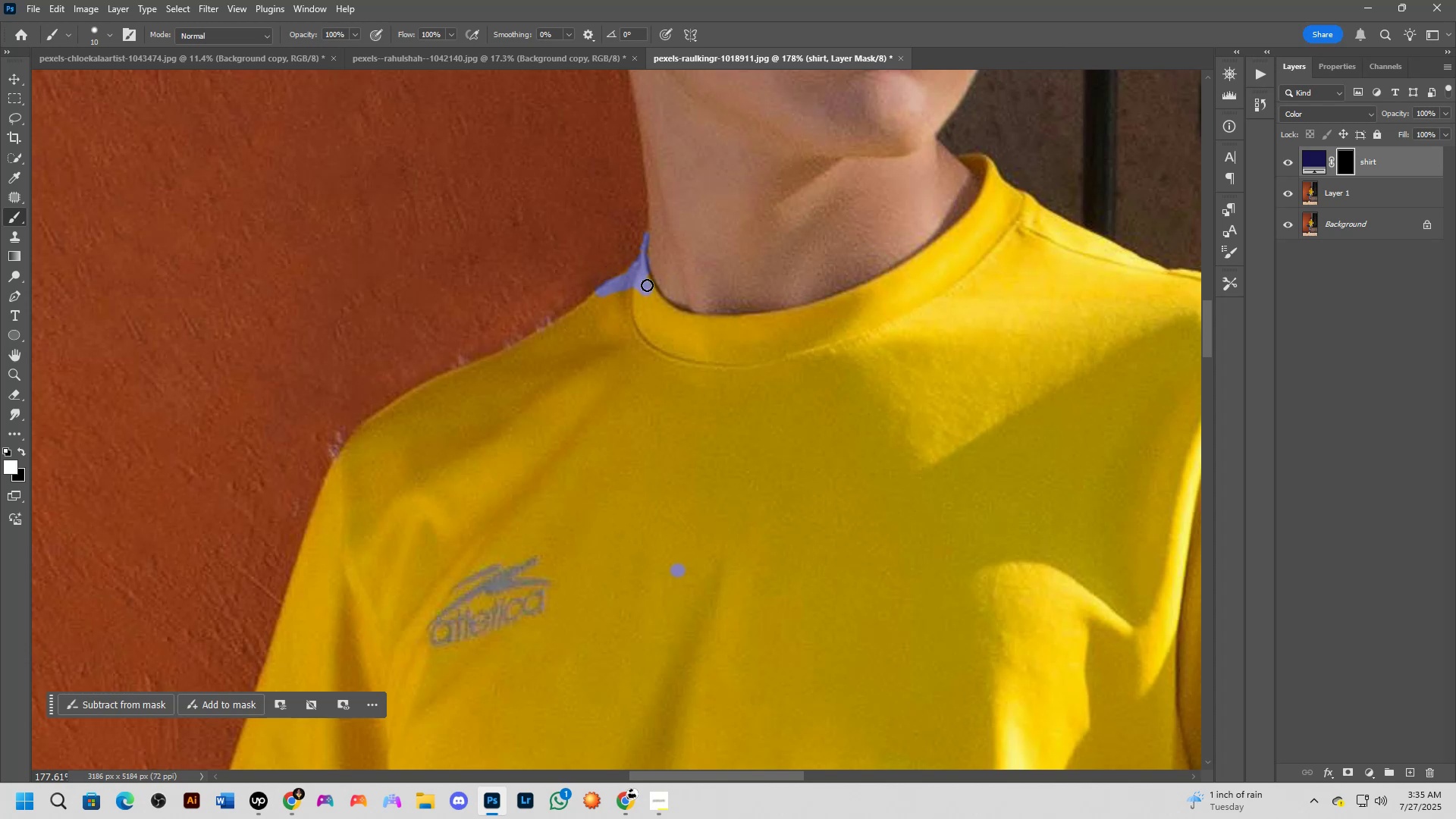 
left_click_drag(start_coordinate=[647, 285], to_coordinate=[651, 300])
 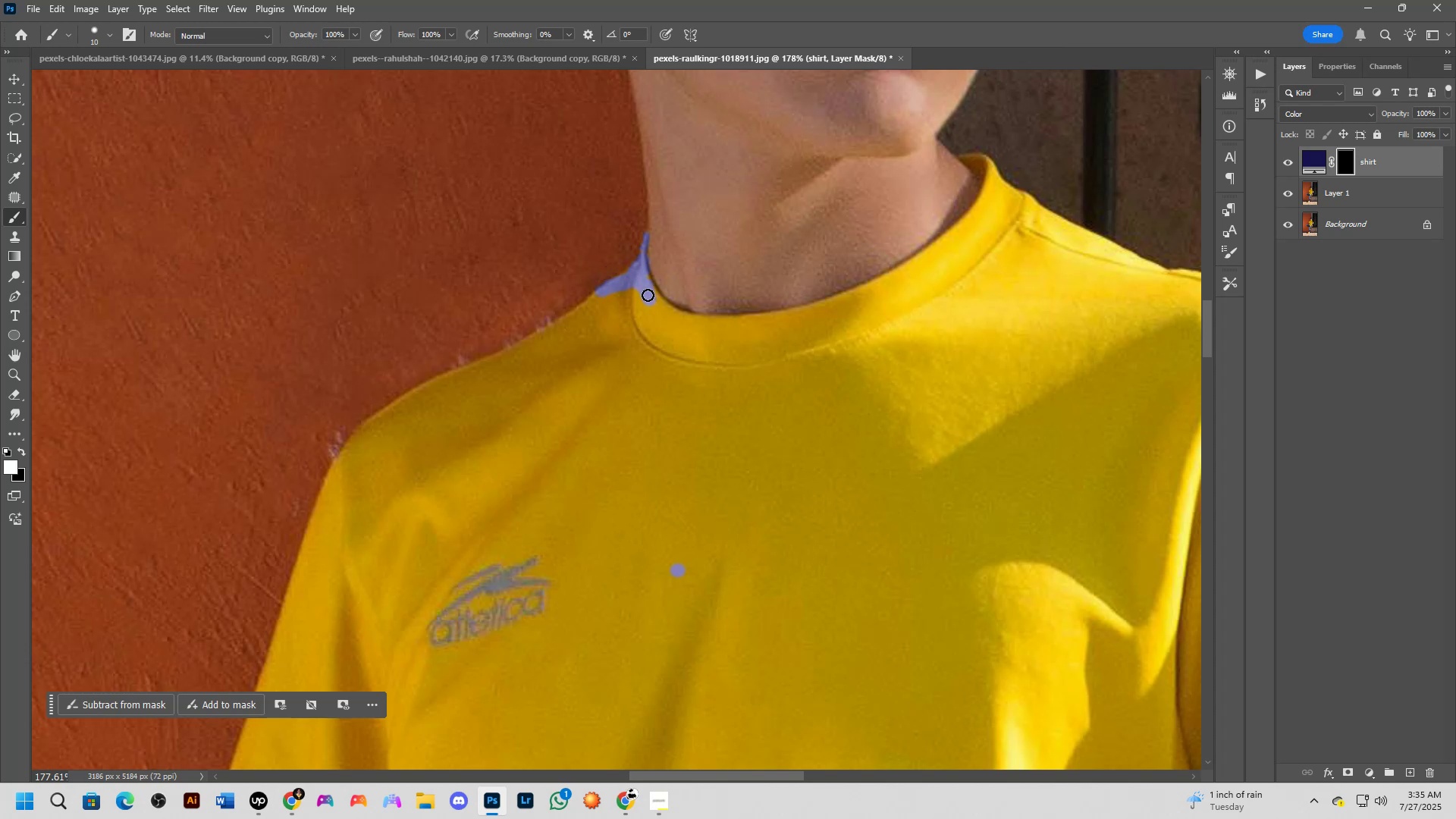 
left_click_drag(start_coordinate=[654, 298], to_coordinate=[664, 304])
 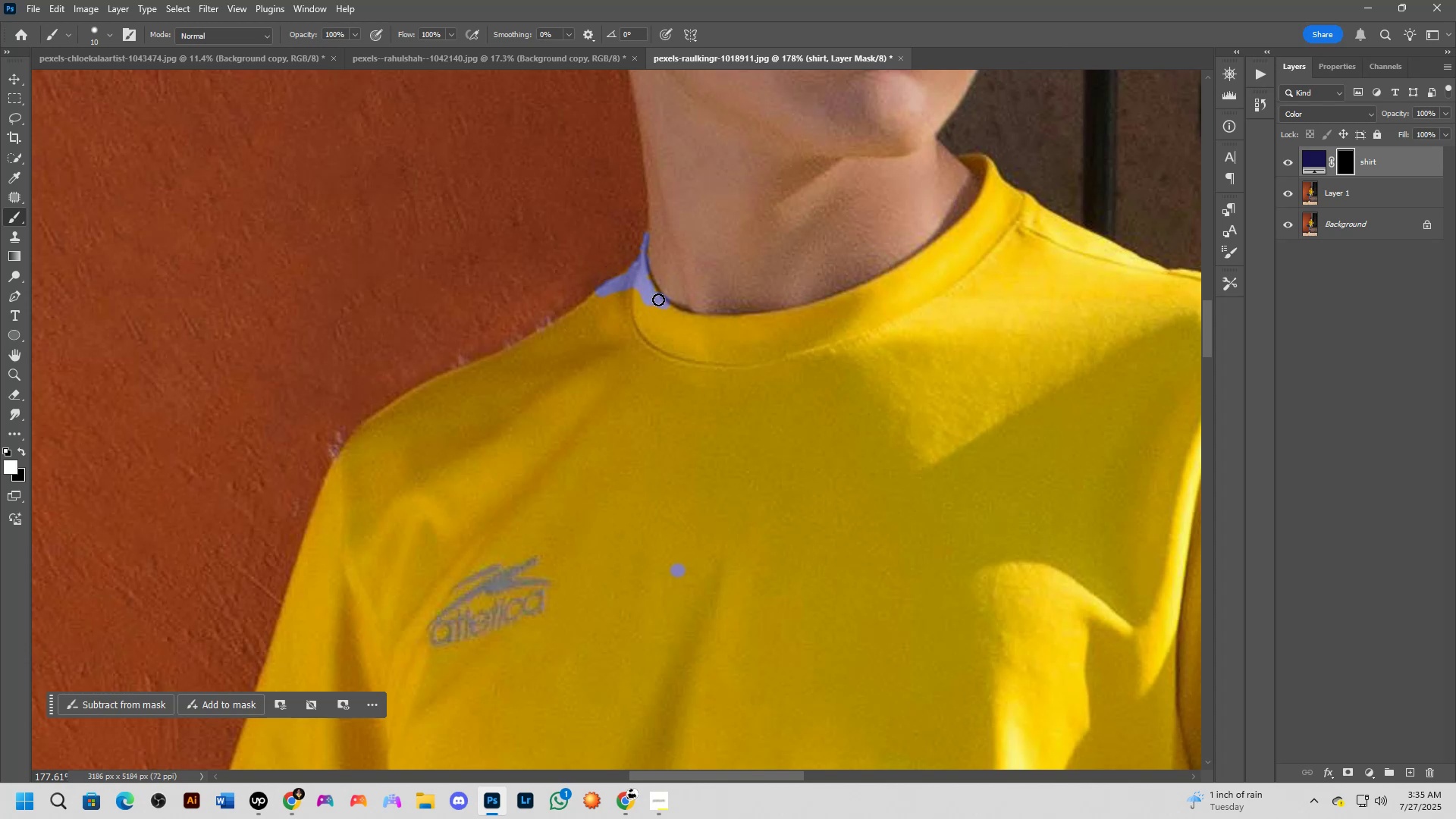 
left_click_drag(start_coordinate=[654, 296], to_coordinate=[686, 321])
 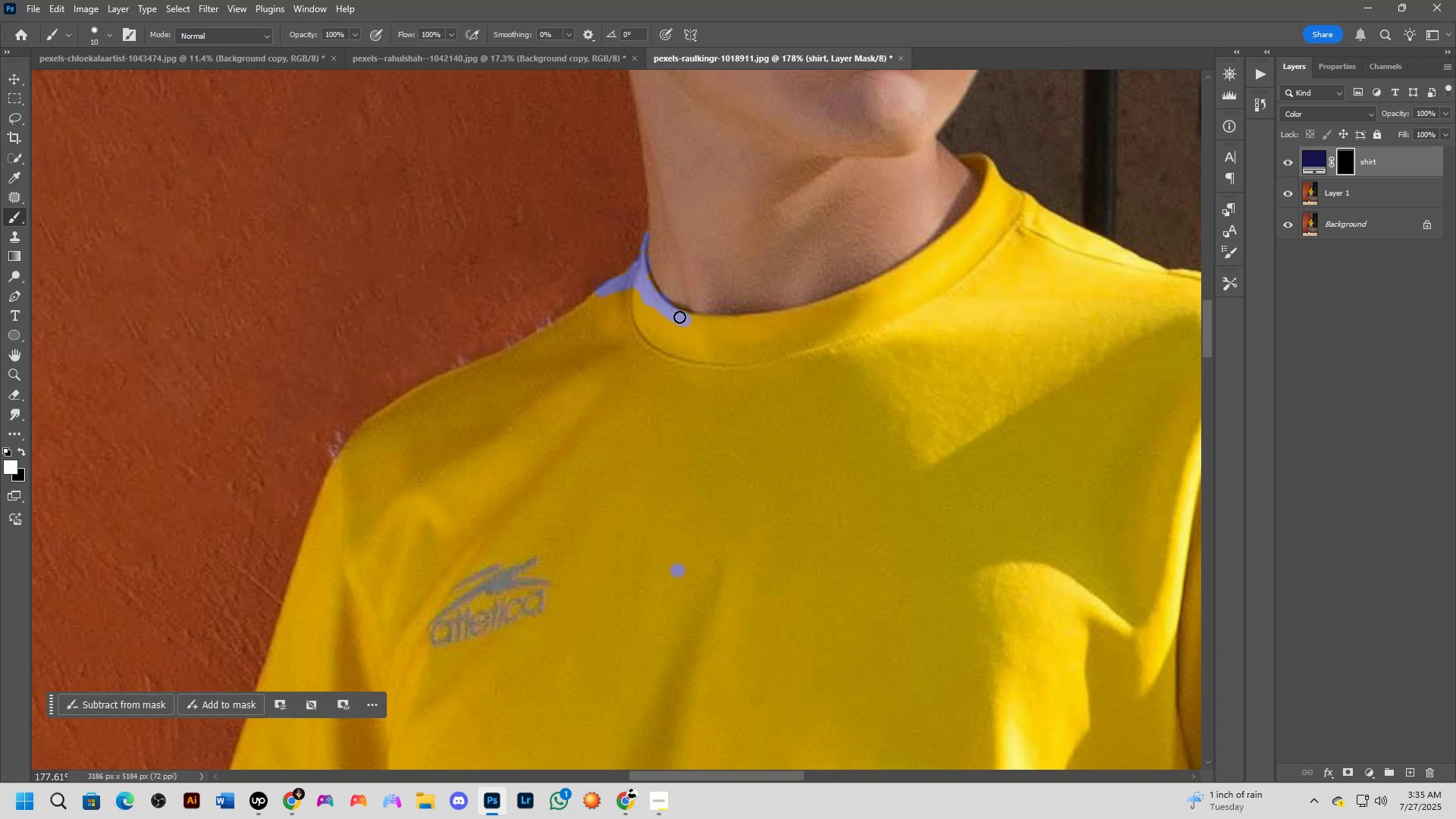 
left_click_drag(start_coordinate=[679, 316], to_coordinate=[717, 322])
 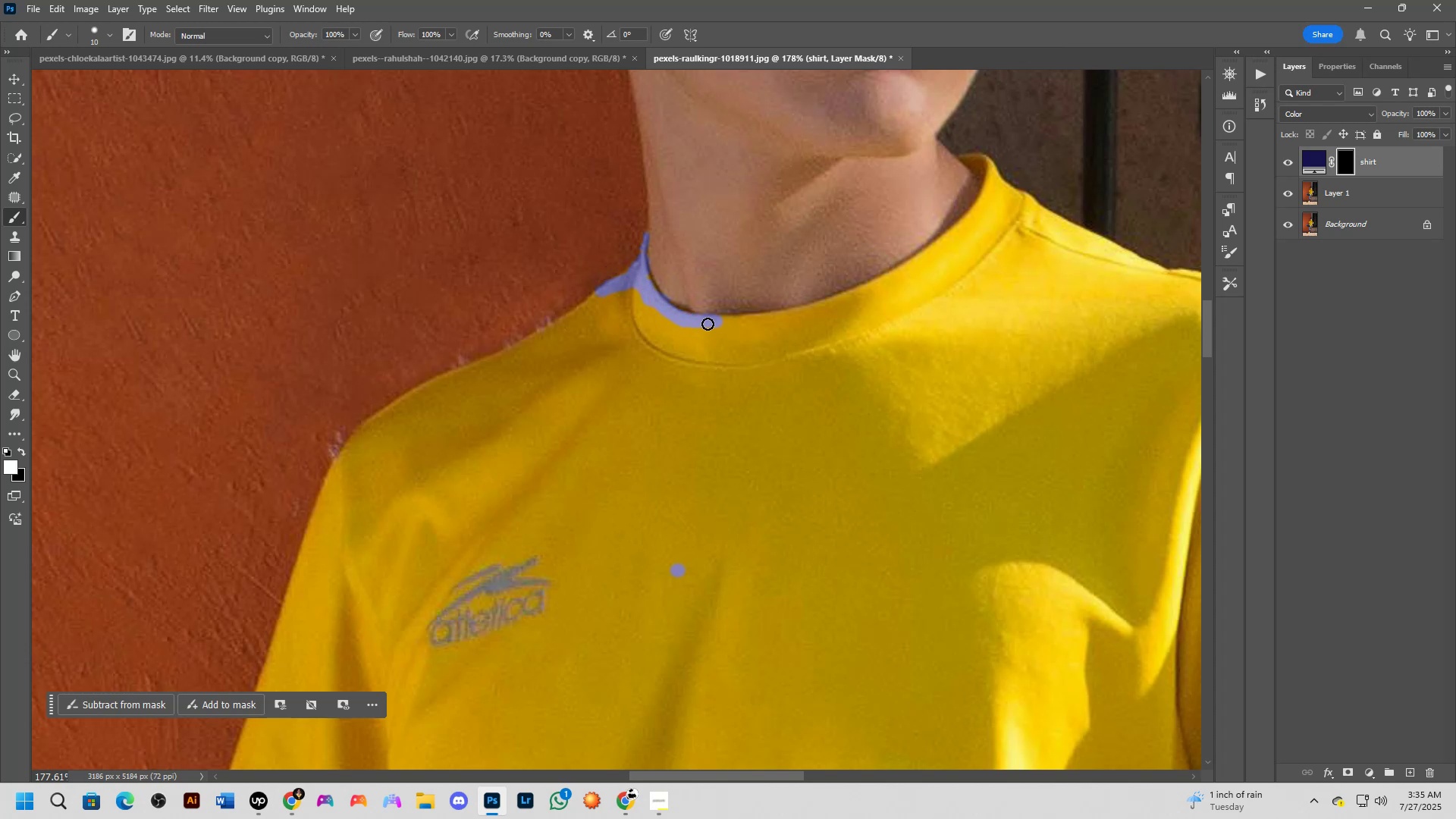 
type(xx)
 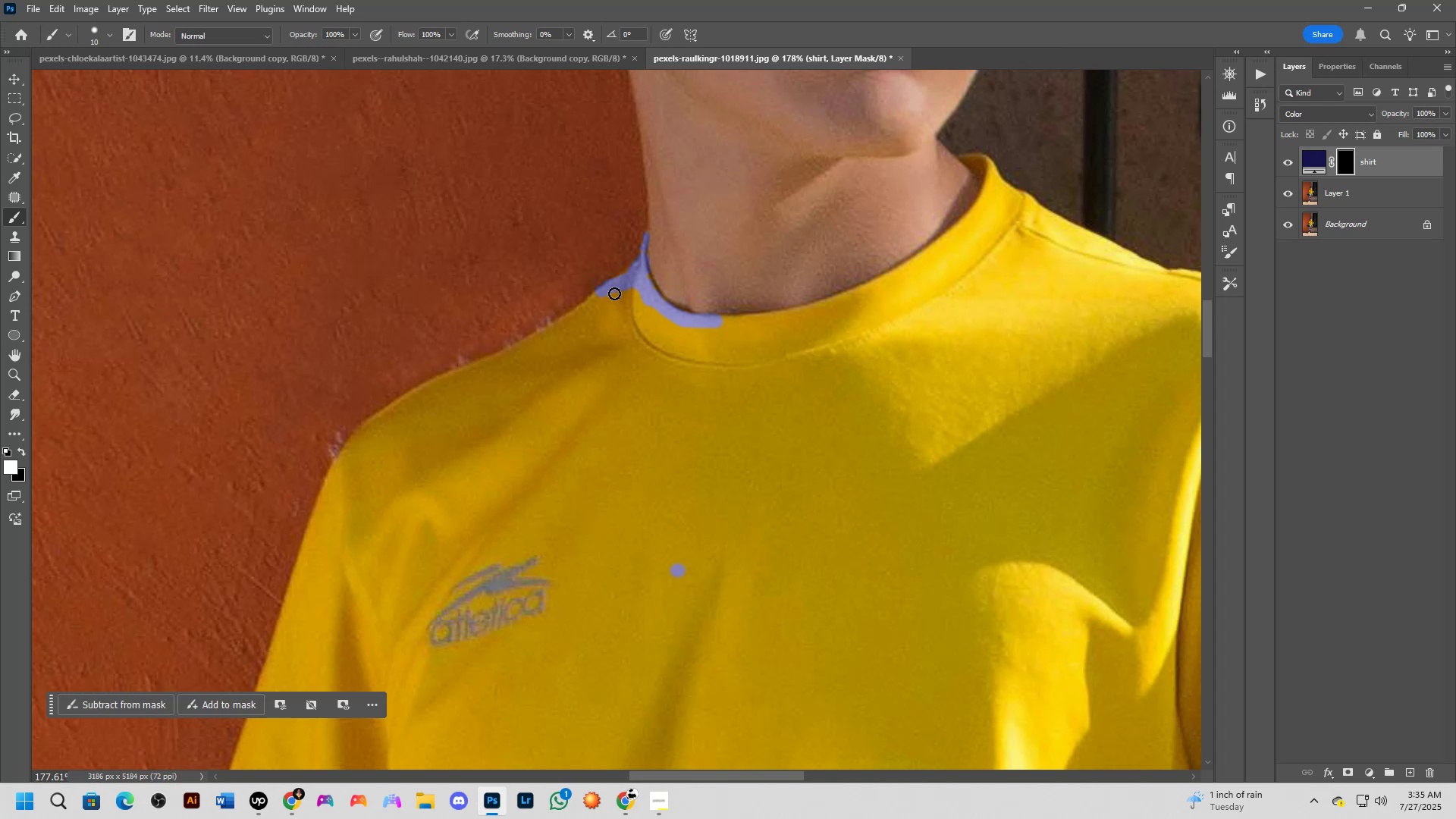 
left_click_drag(start_coordinate=[667, 290], to_coordinate=[672, 294])
 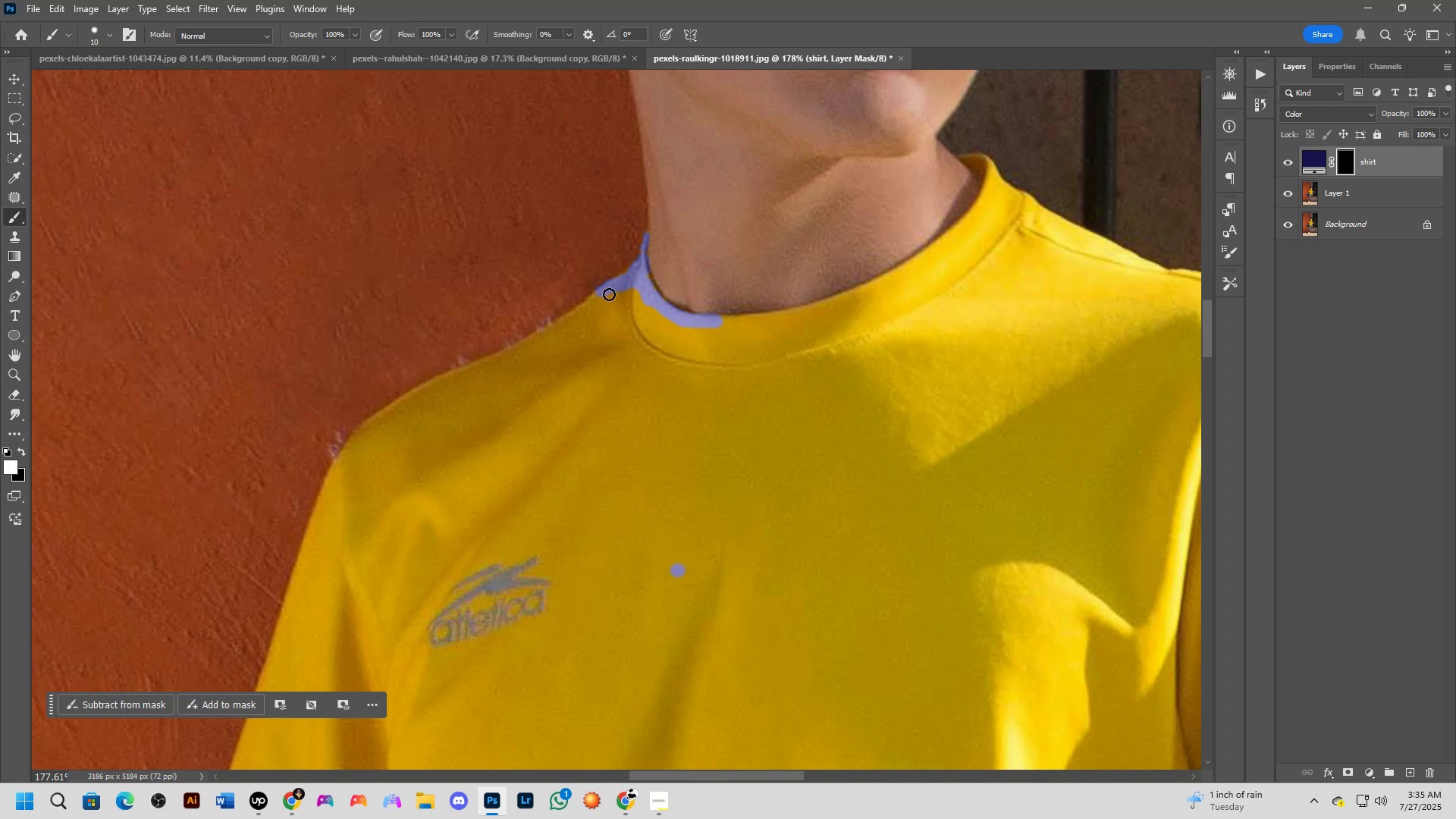 
left_click_drag(start_coordinate=[604, 300], to_coordinate=[598, 310])
 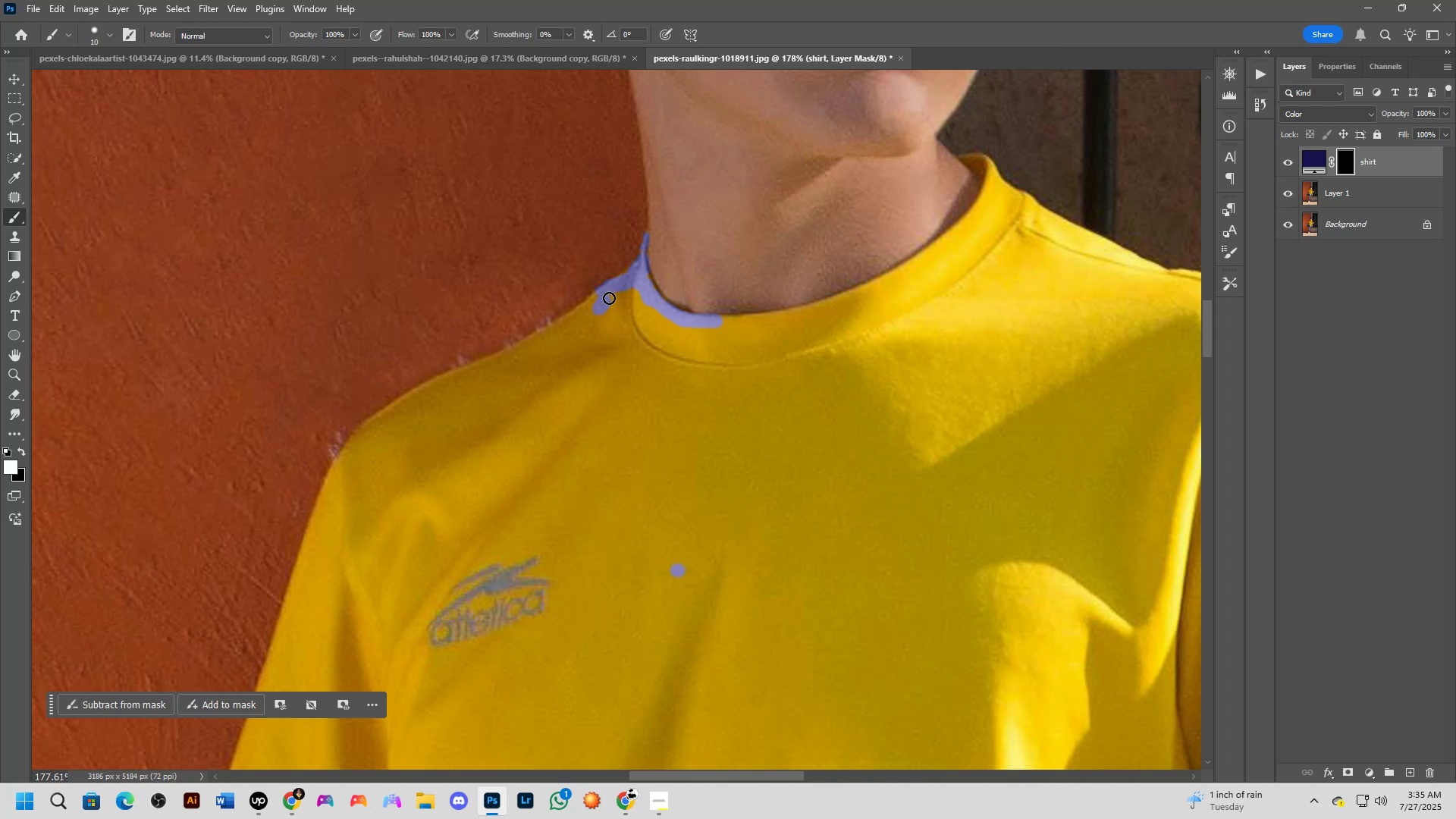 
left_click_drag(start_coordinate=[610, 297], to_coordinate=[570, 325])
 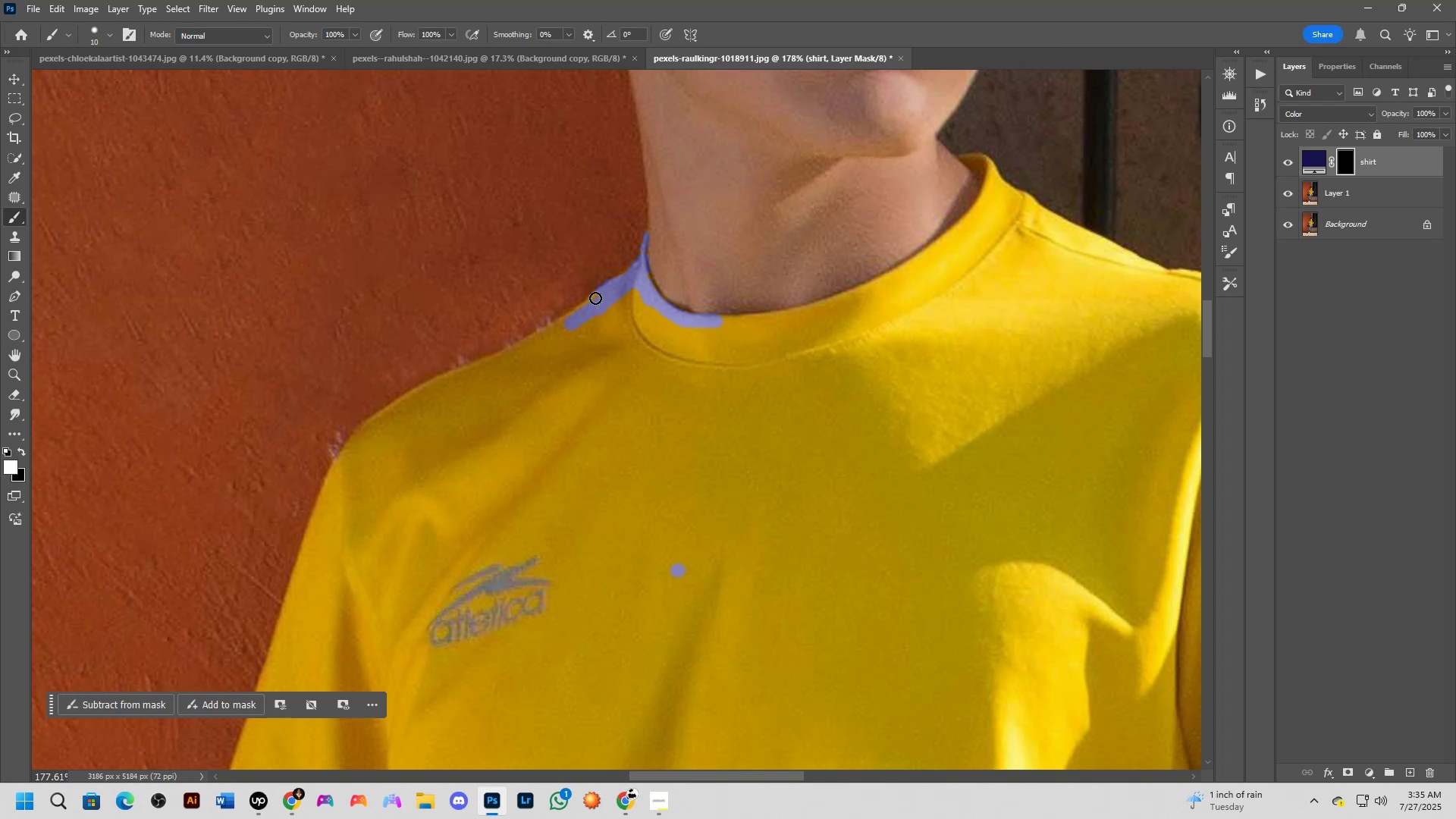 
scroll: coordinate [618, 308], scroll_direction: up, amount: 8.0
 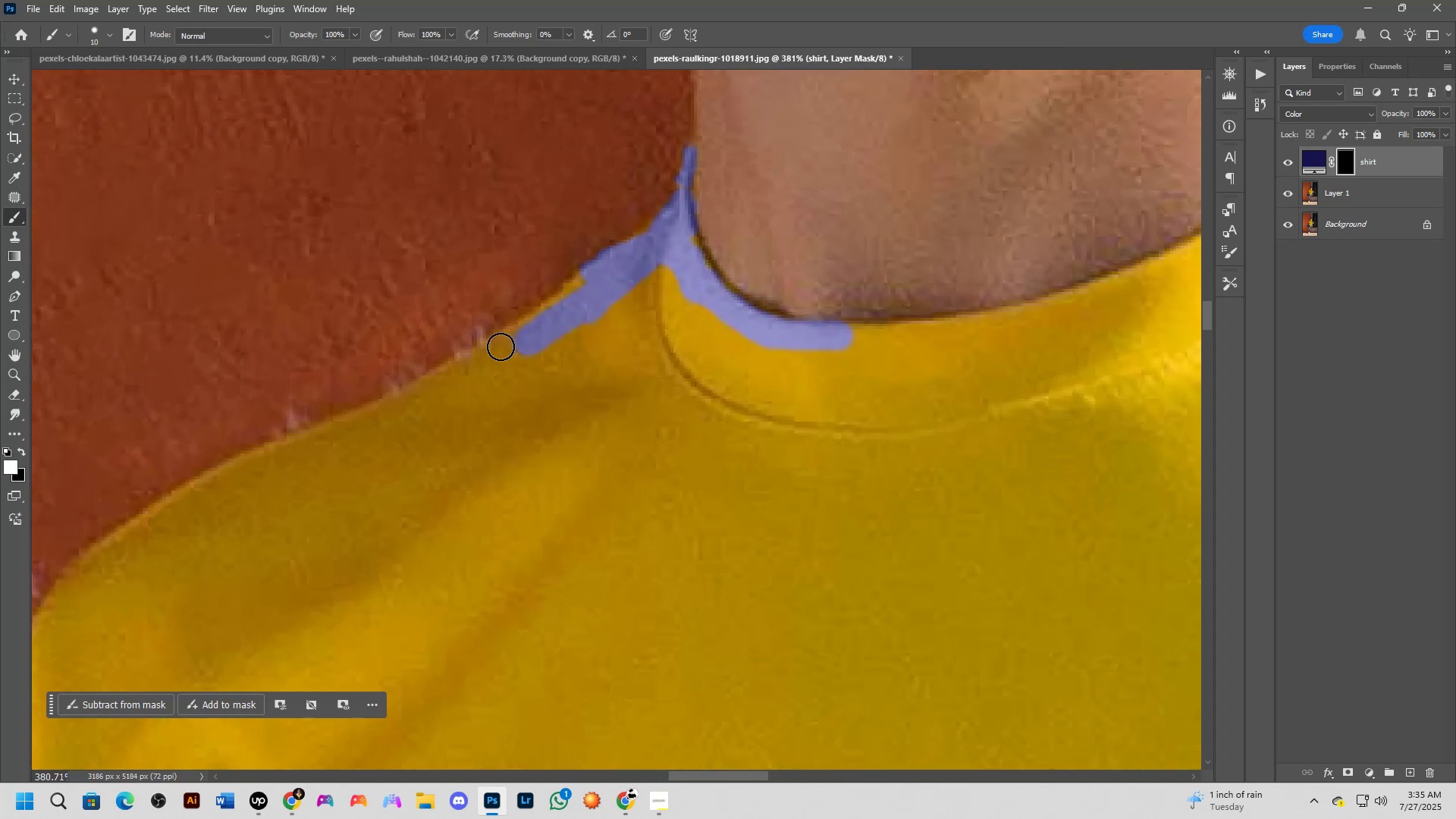 
hold_key(key=Space, duration=0.71)
 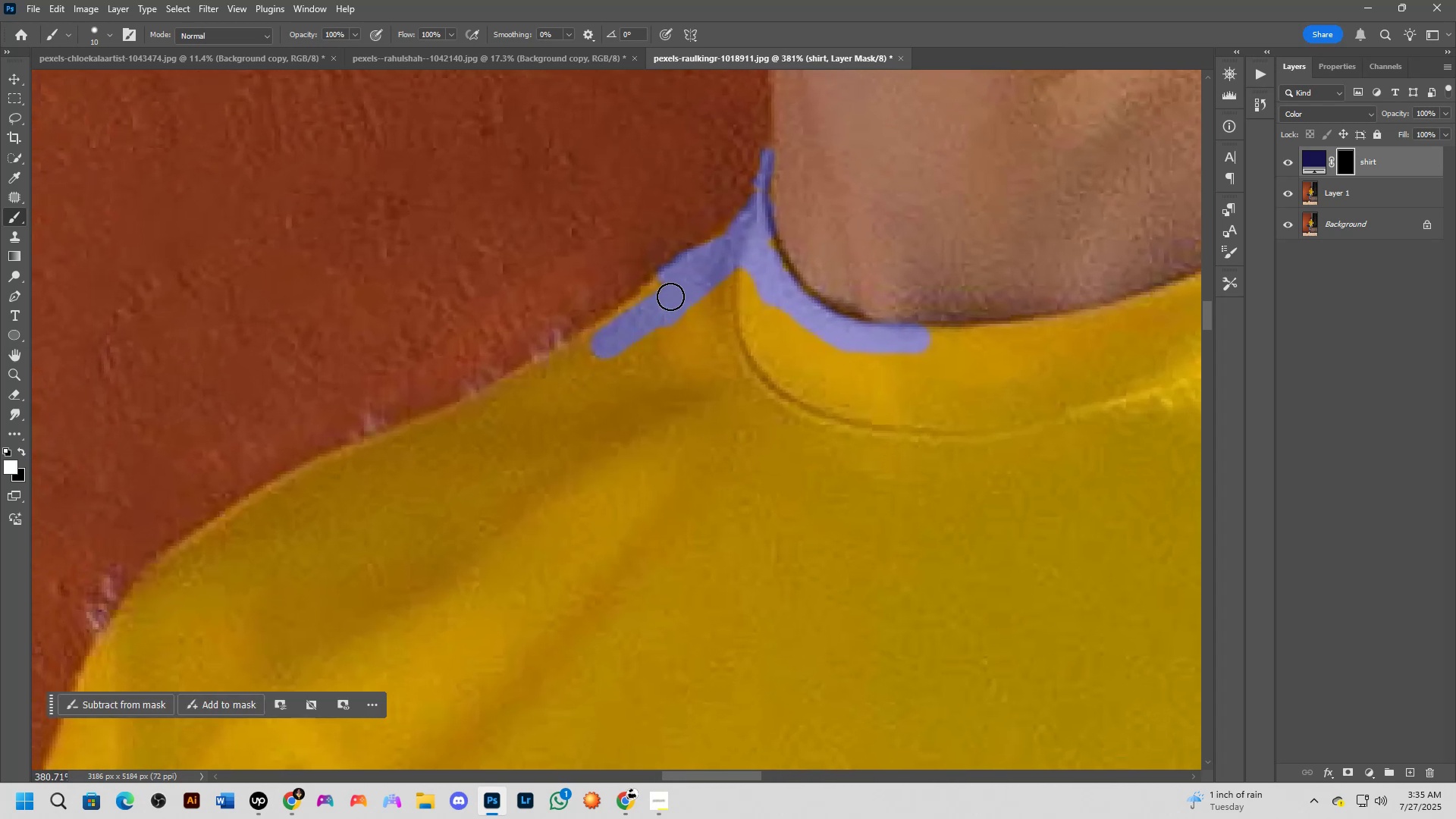 
left_click_drag(start_coordinate=[511, 382], to_coordinate=[588, 385])
 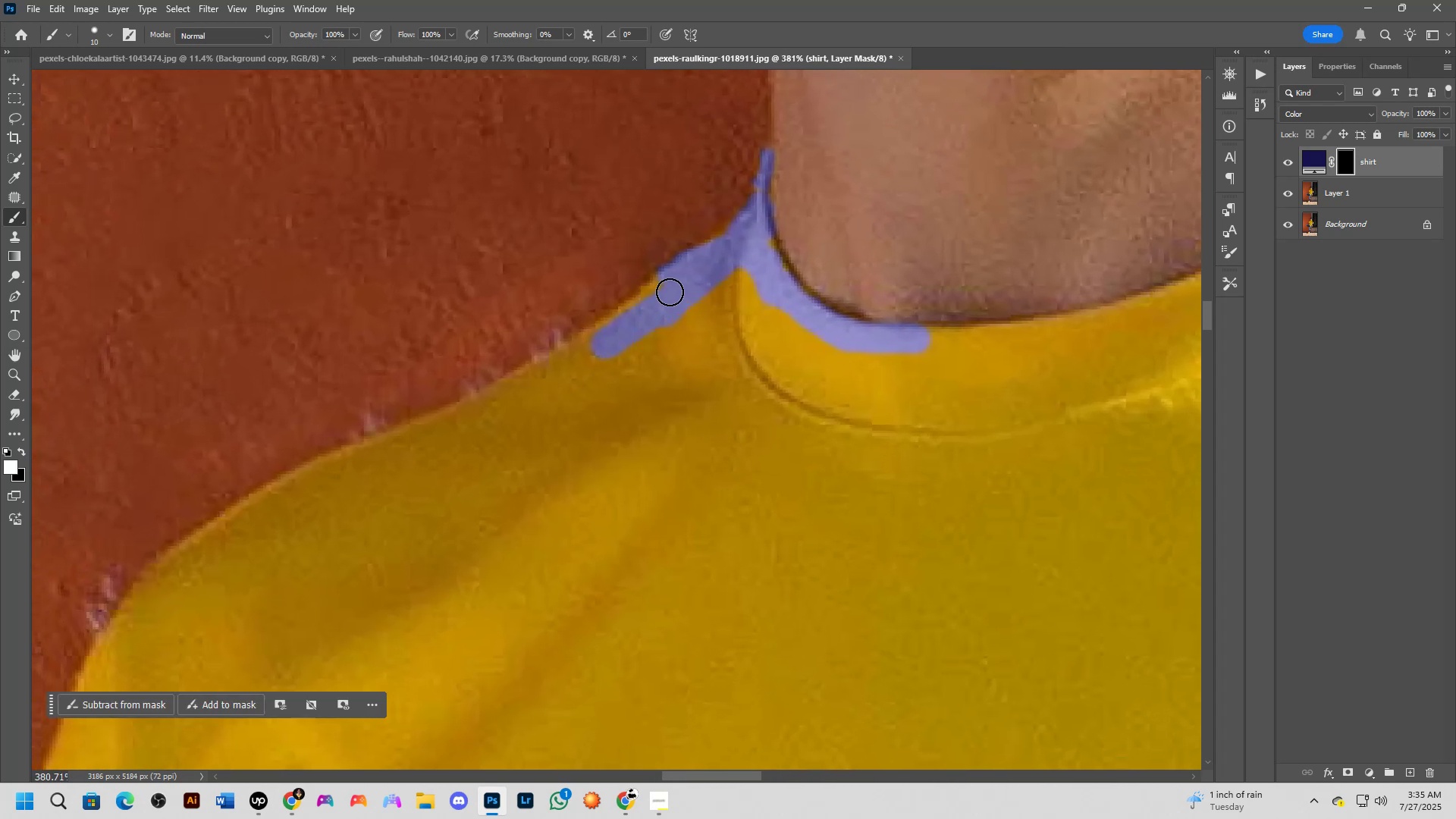 
left_click_drag(start_coordinate=[664, 289], to_coordinate=[558, 372])
 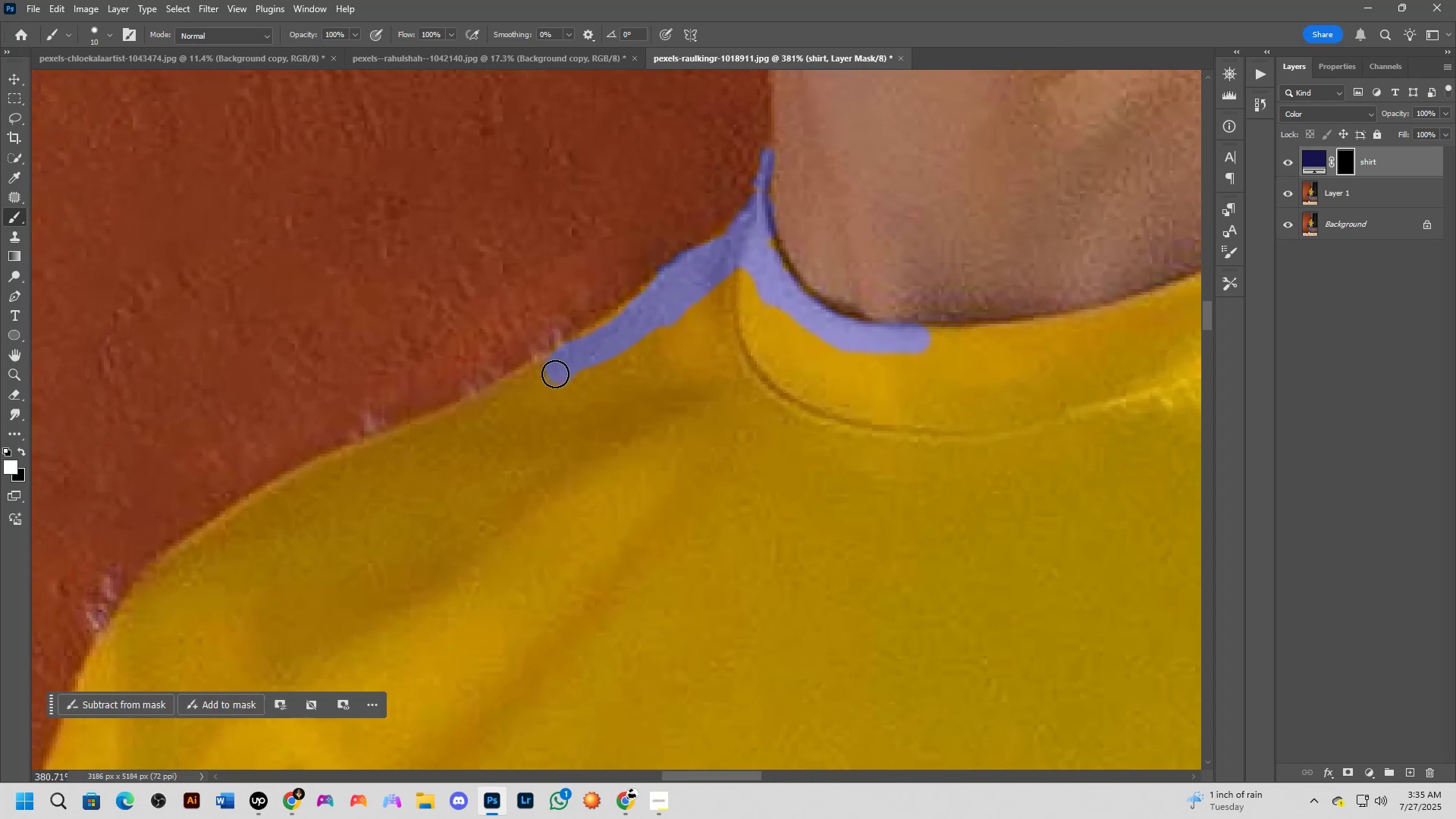 
hold_key(key=Space, duration=0.64)
 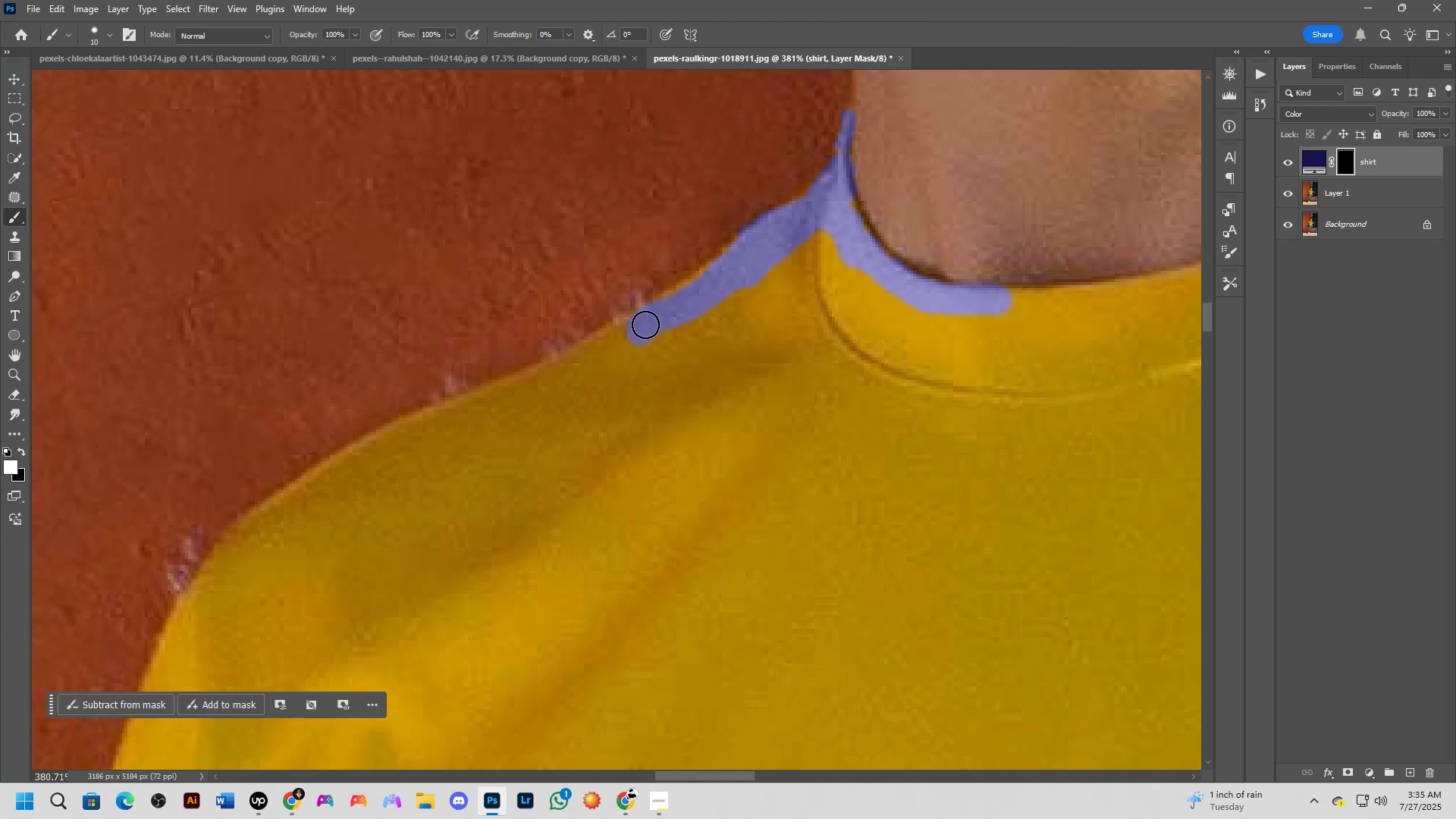 
left_click_drag(start_coordinate=[477, 428], to_coordinate=[558, 389])
 